 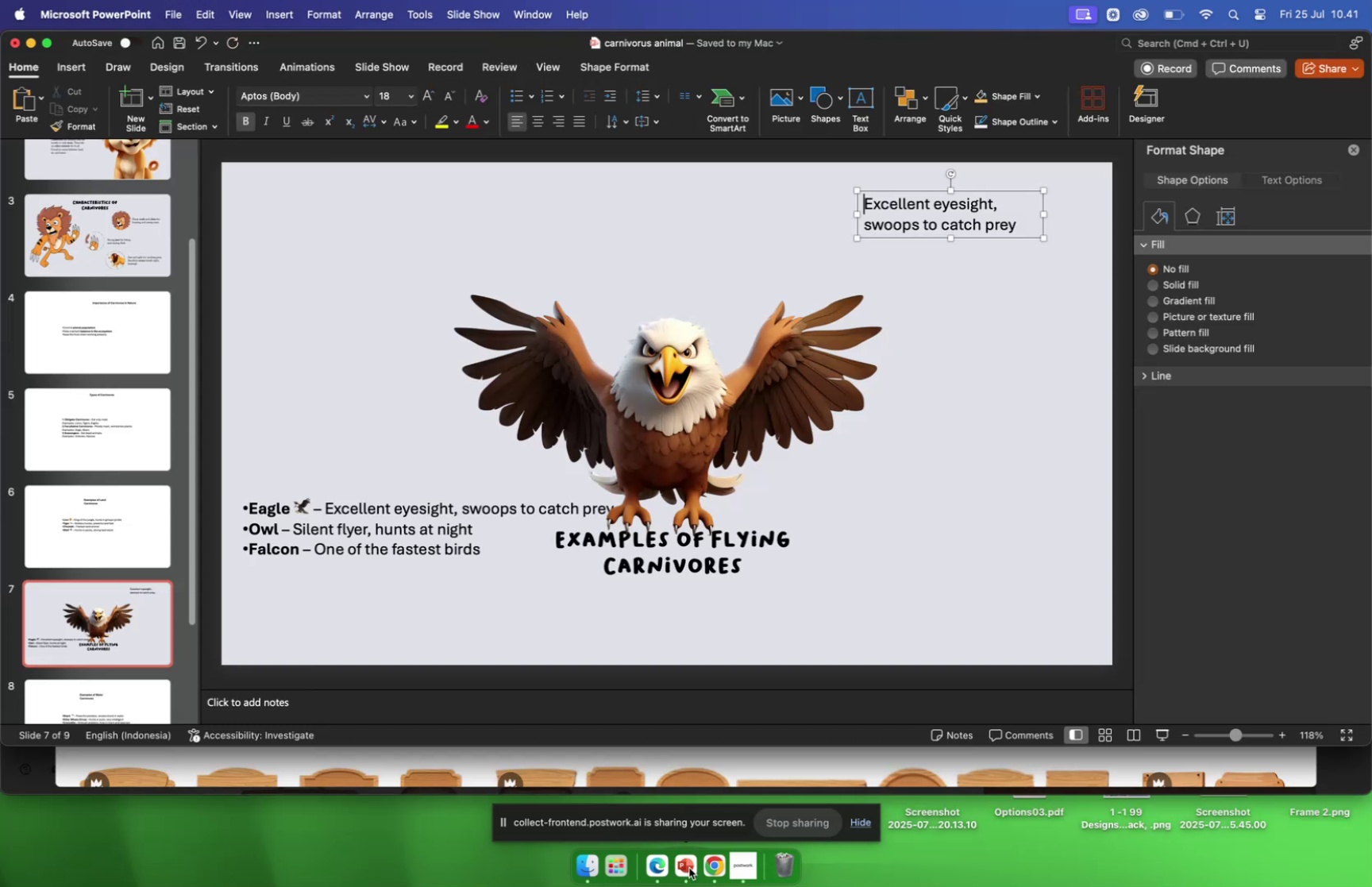 
left_click([803, 634])
 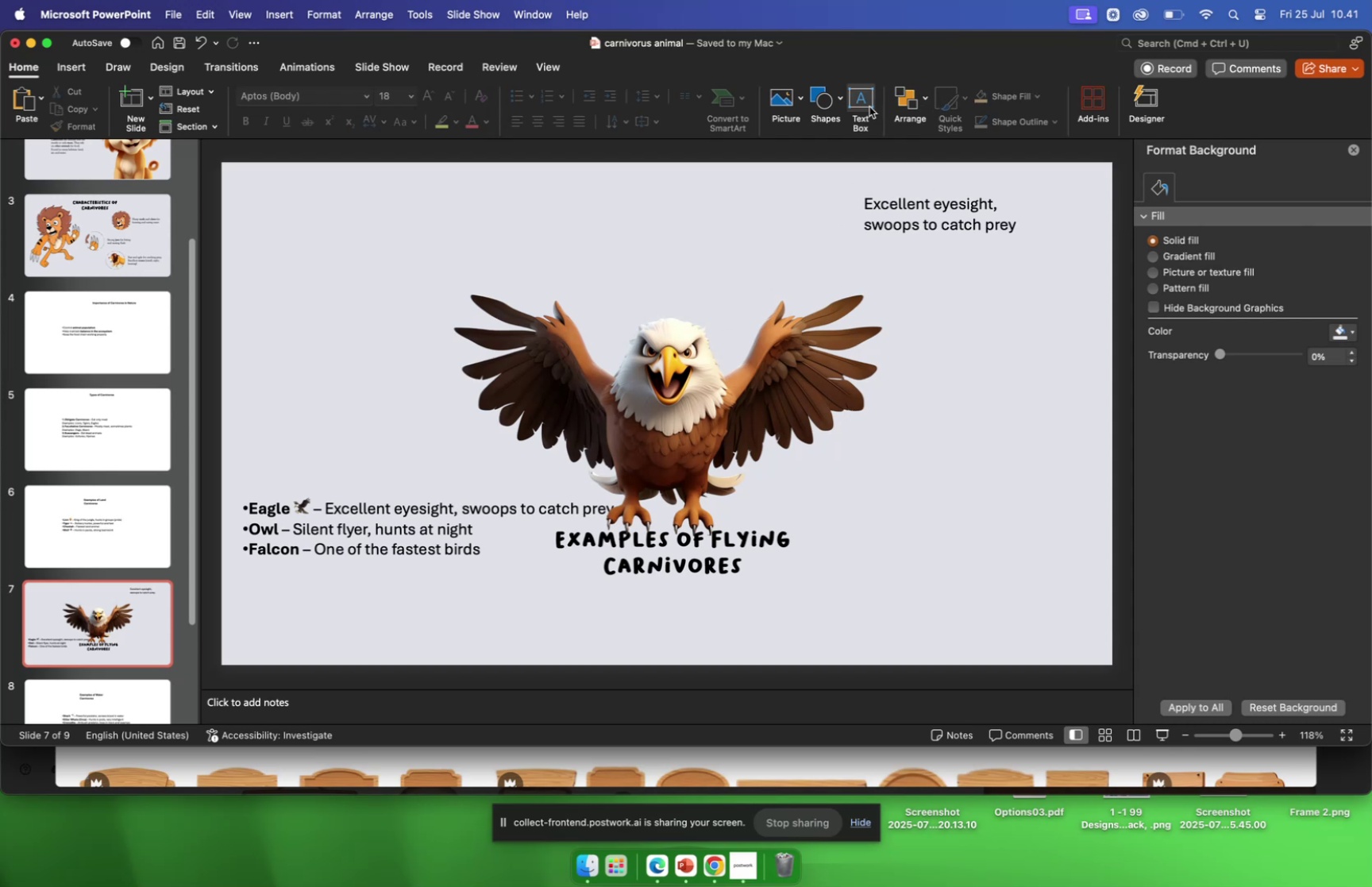 
wait(6.2)
 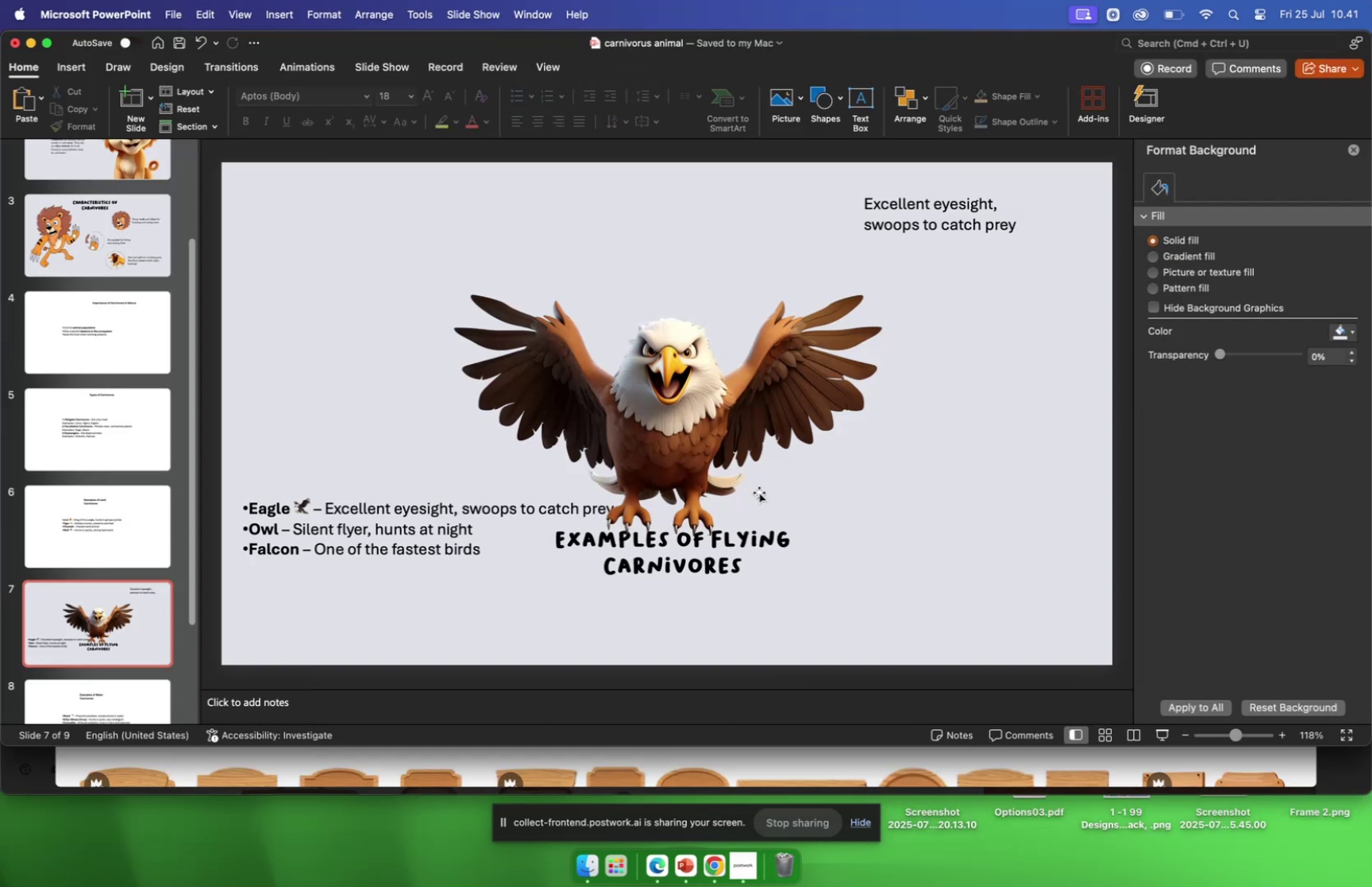 
left_click([676, 234])
 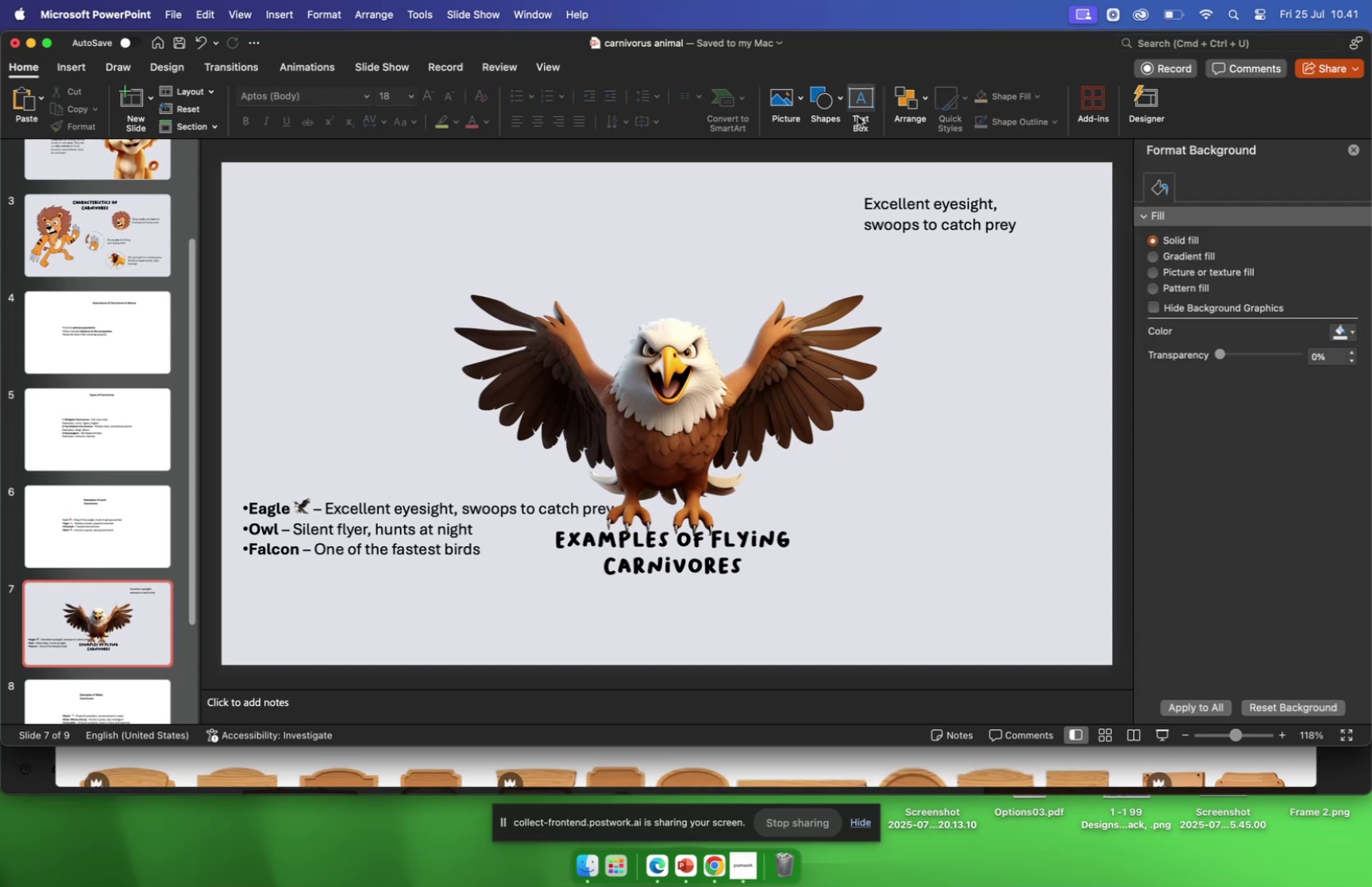 
left_click([858, 116])
 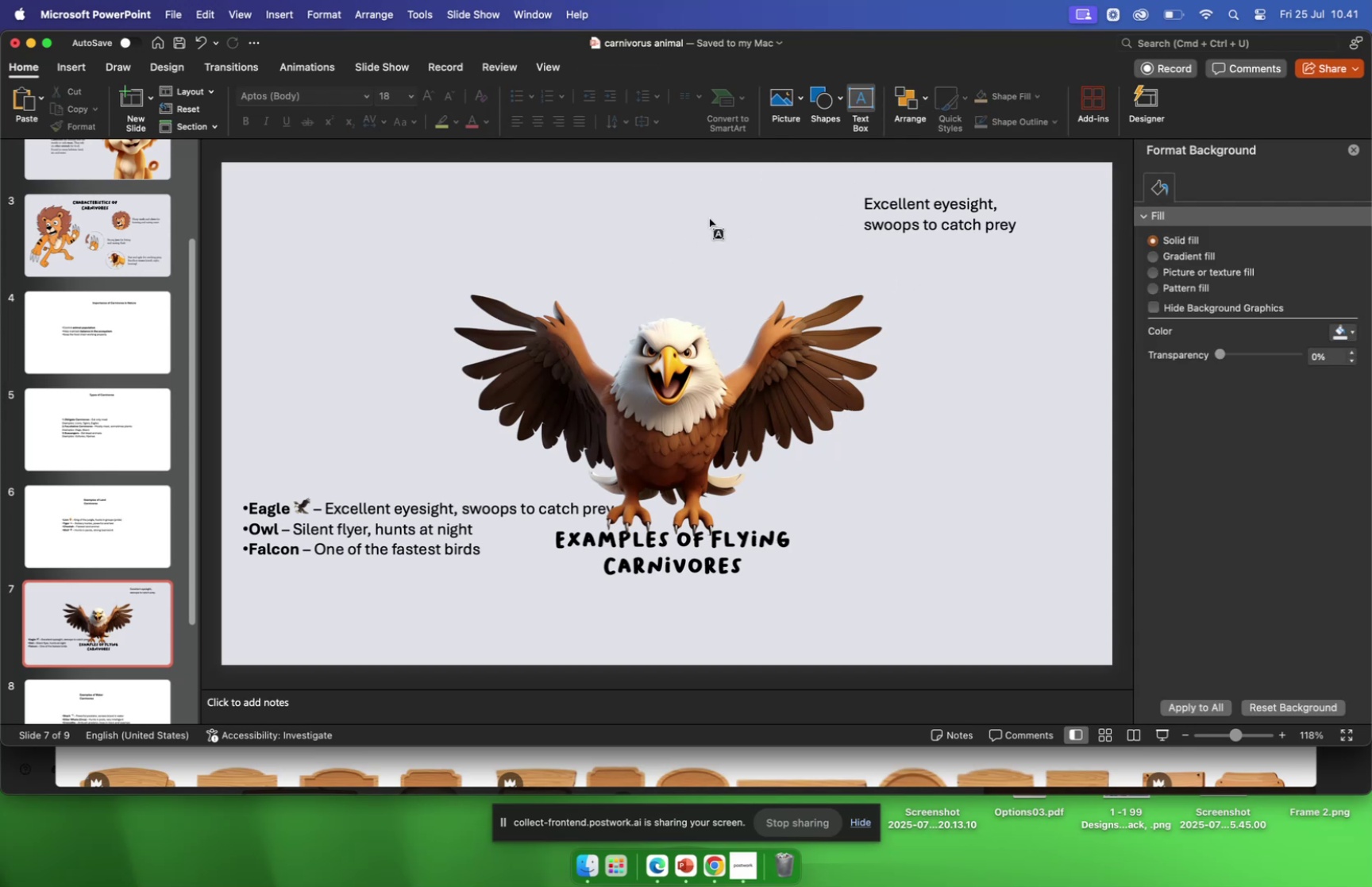 
left_click_drag(start_coordinate=[679, 233], to_coordinate=[902, 287])
 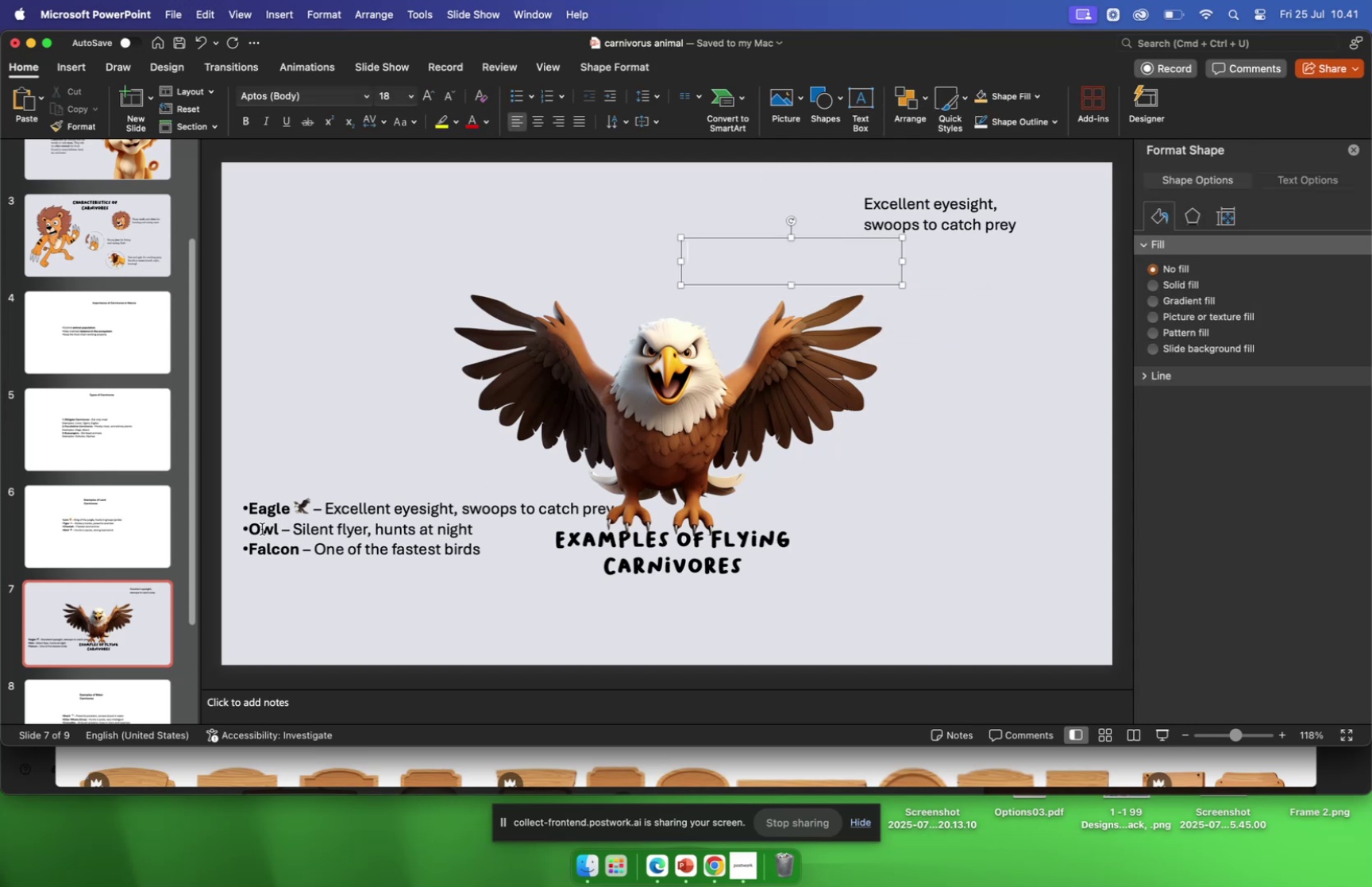 
left_click_drag(start_coordinate=[251, 527], to_coordinate=[484, 530])
 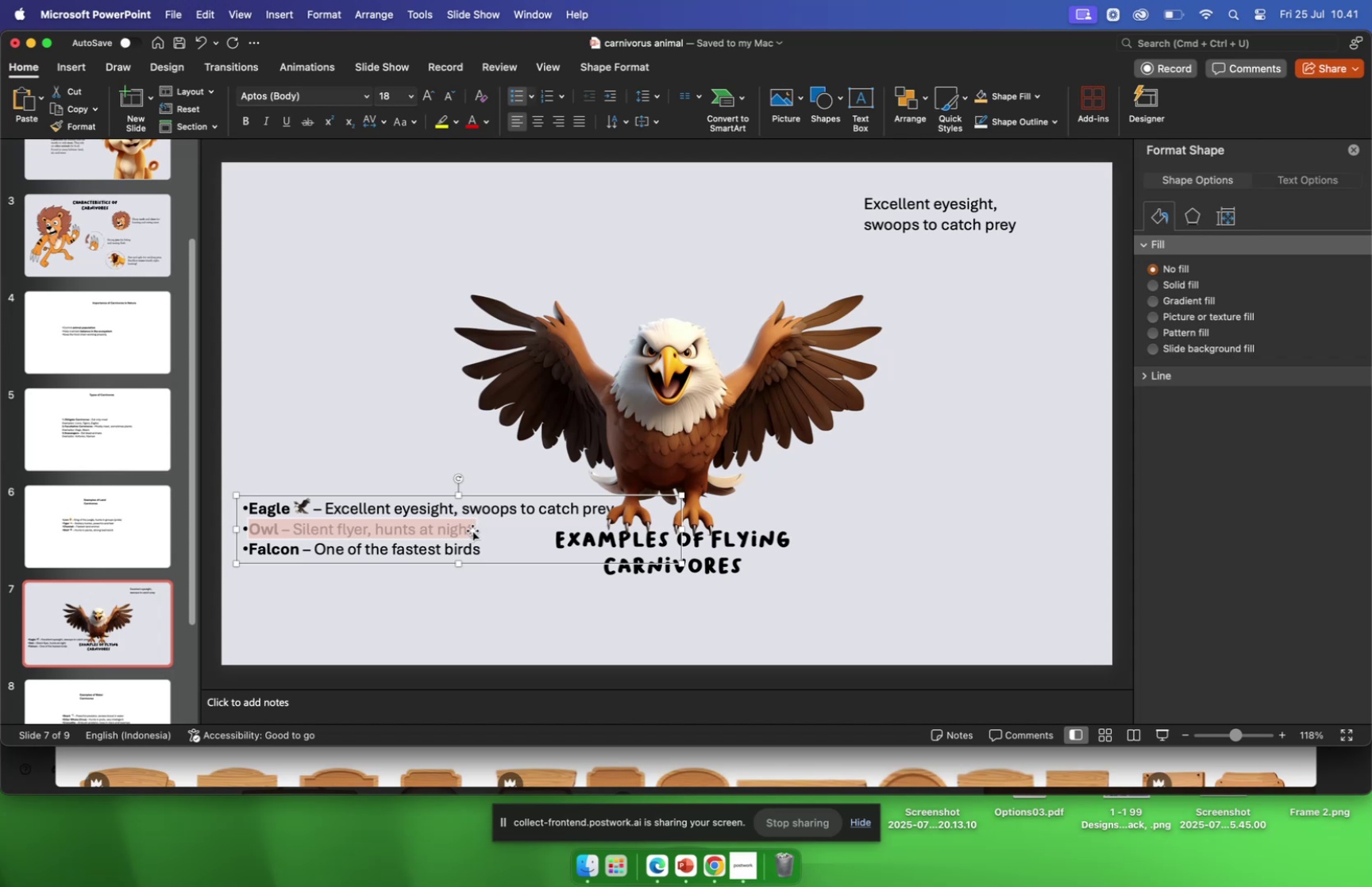 
key(Meta+CommandLeft)
 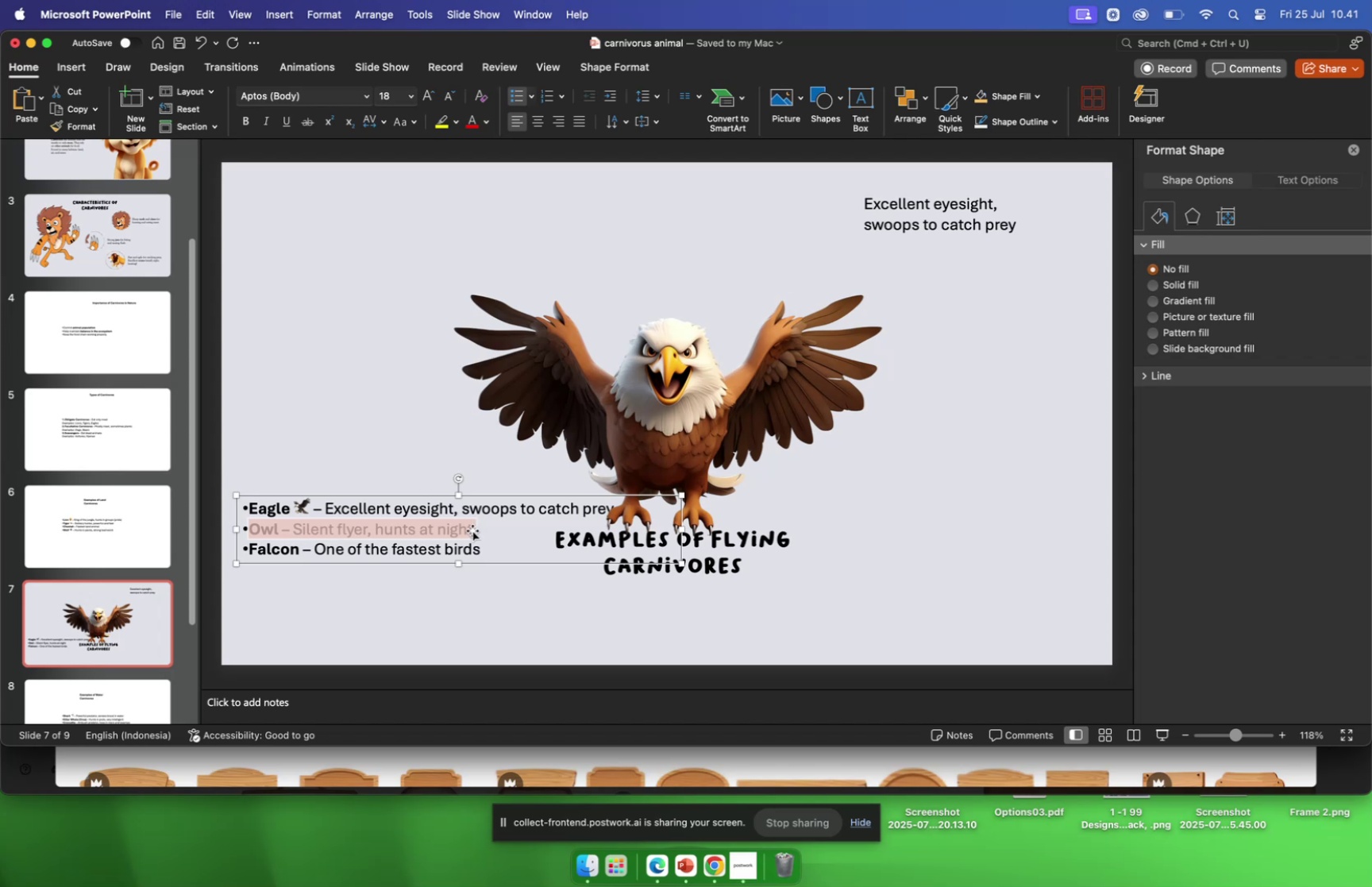 
key(Meta+C)
 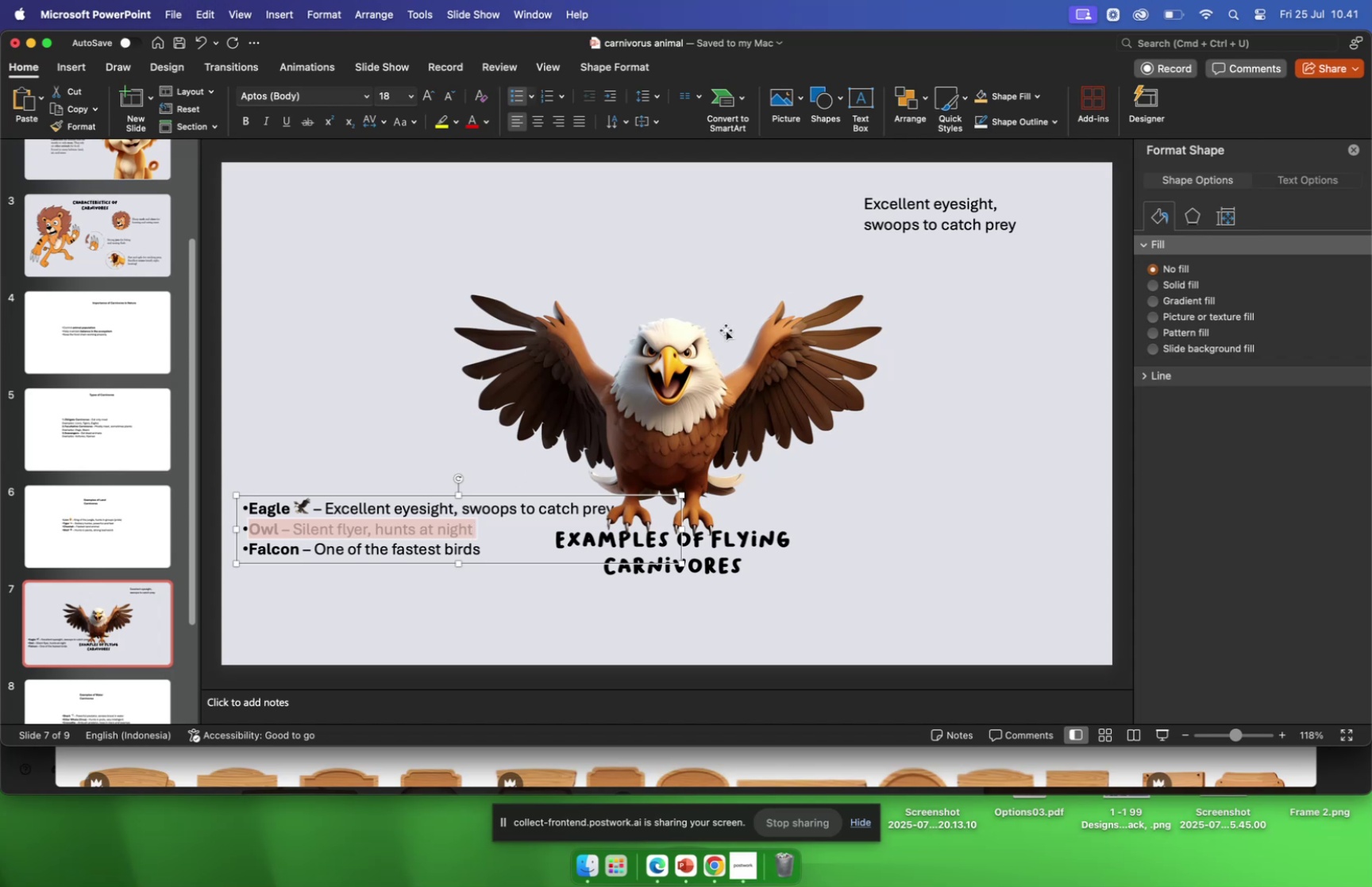 
left_click_drag(start_coordinate=[807, 258], to_coordinate=[809, 254])
 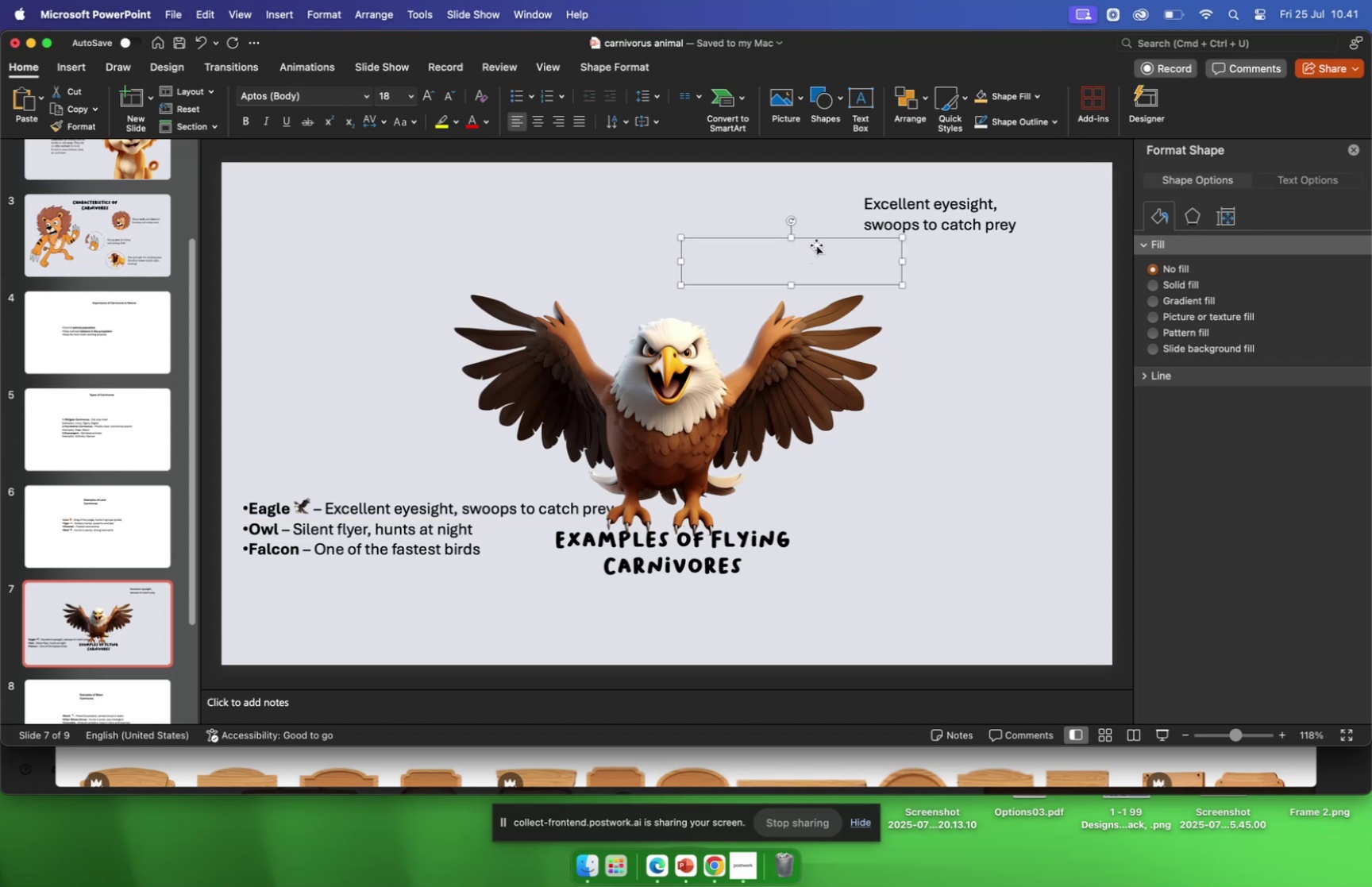 
double_click([816, 245])
 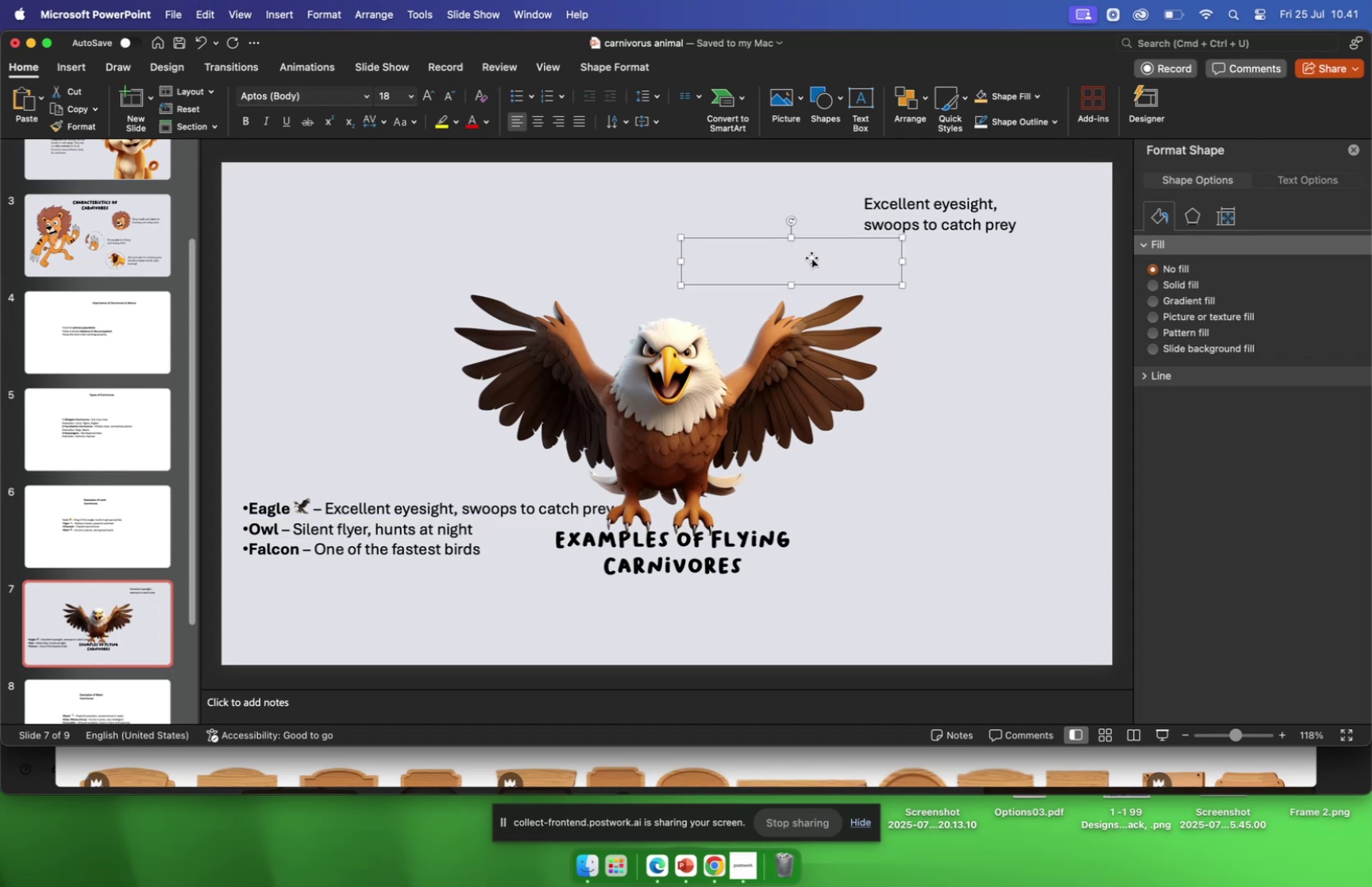 
key(Meta+V)
 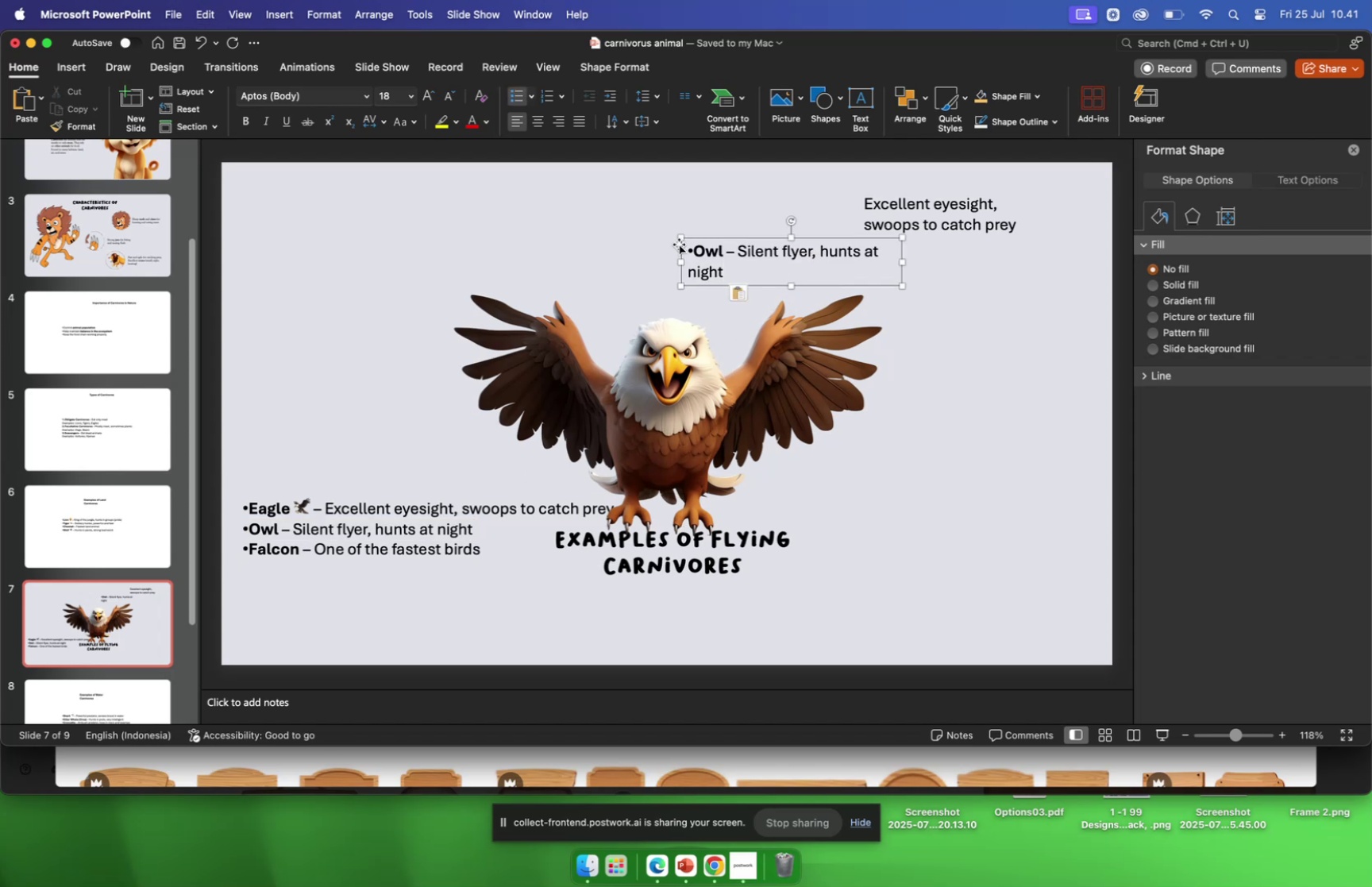 
left_click([695, 248])
 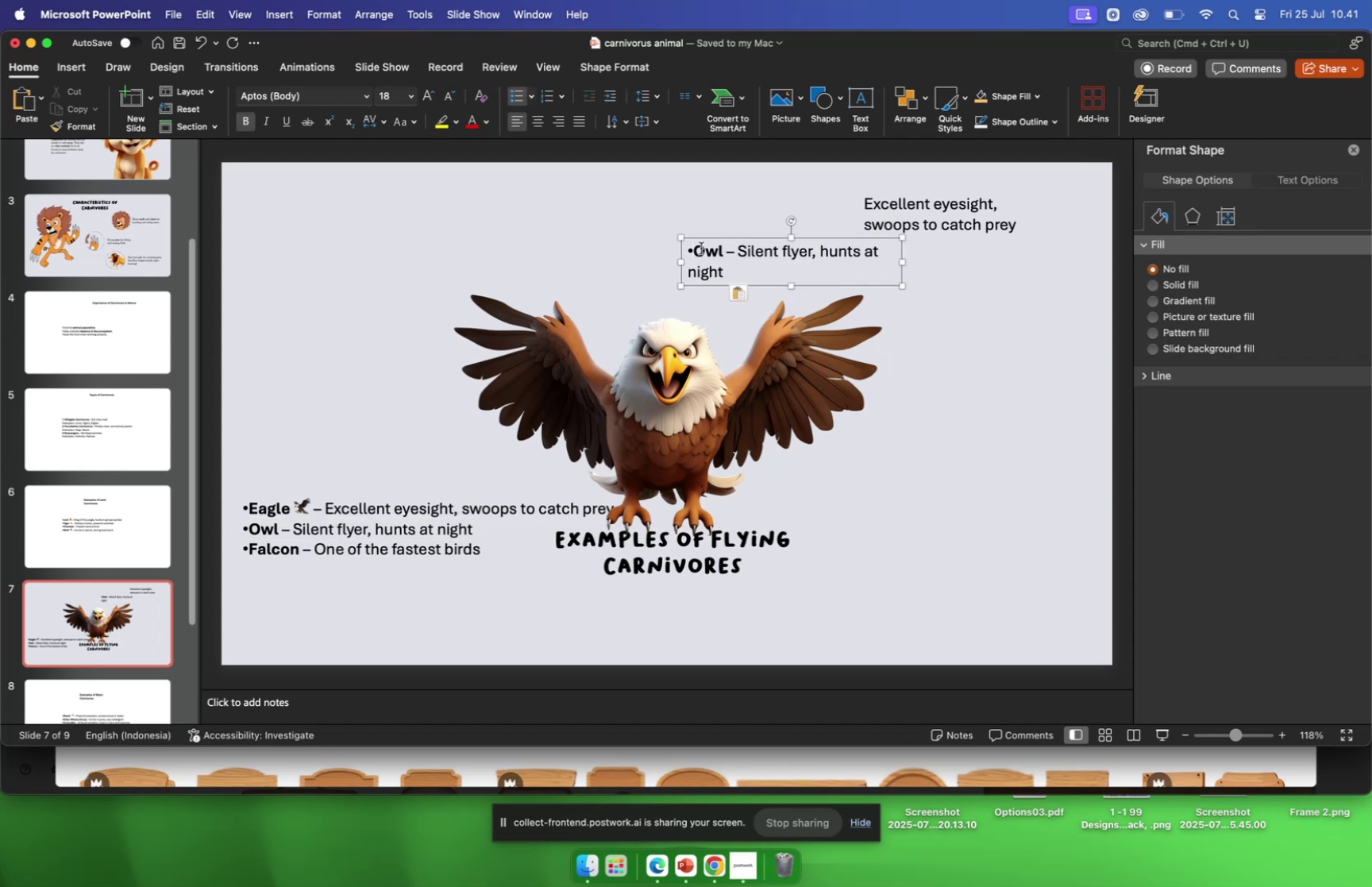 
key(Backspace)
 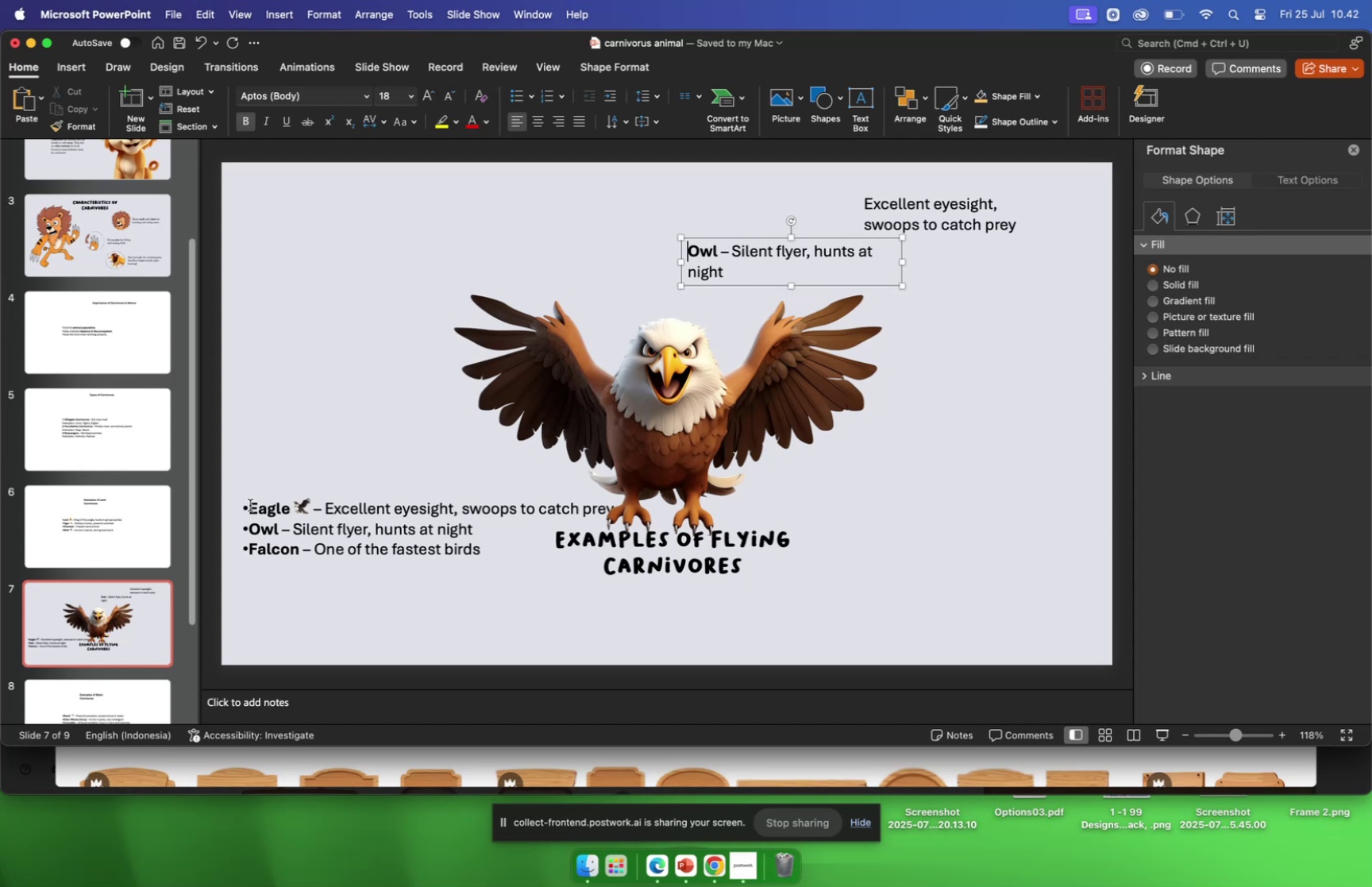 
wait(6.27)
 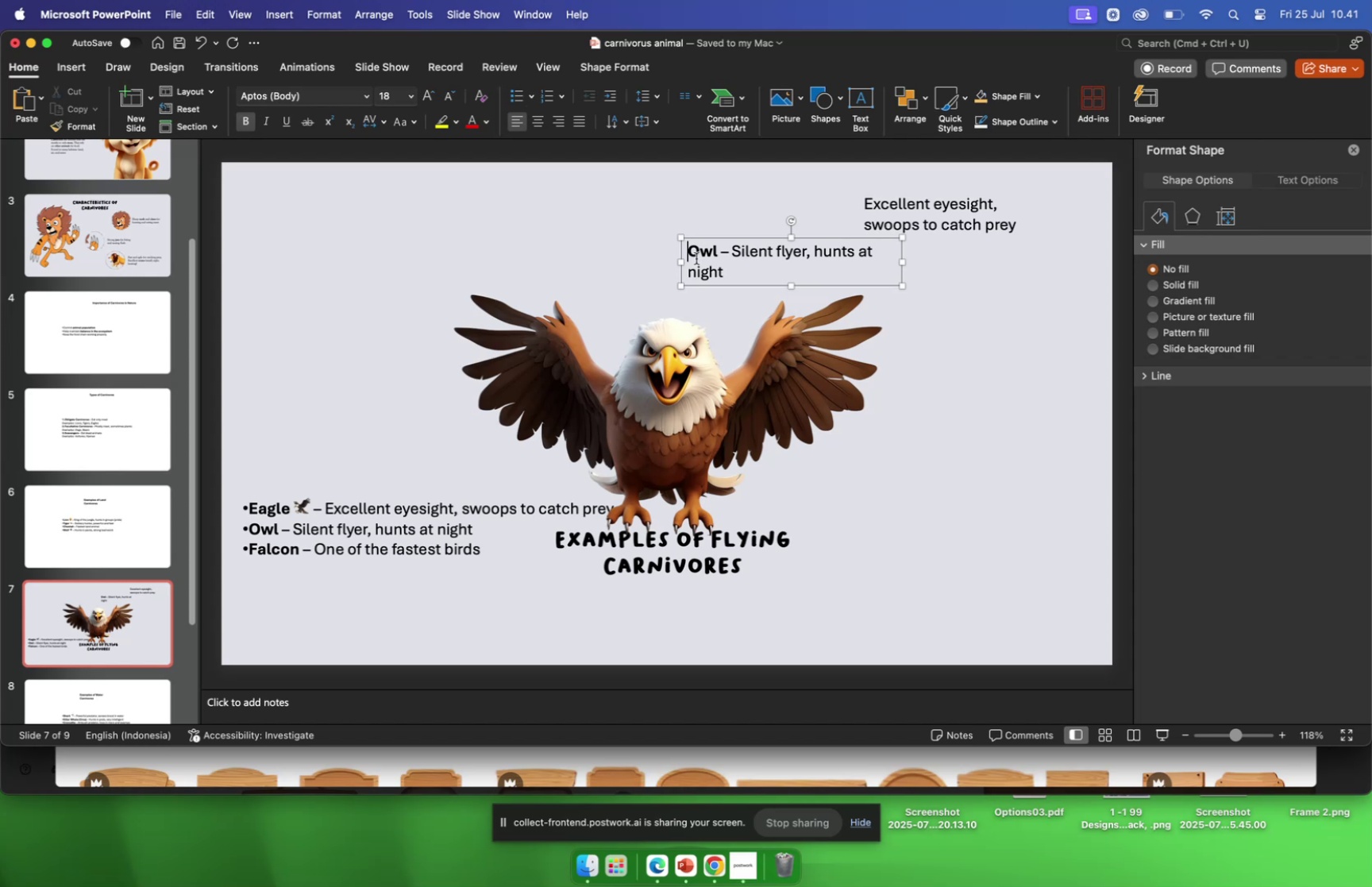 
left_click([873, 203])
 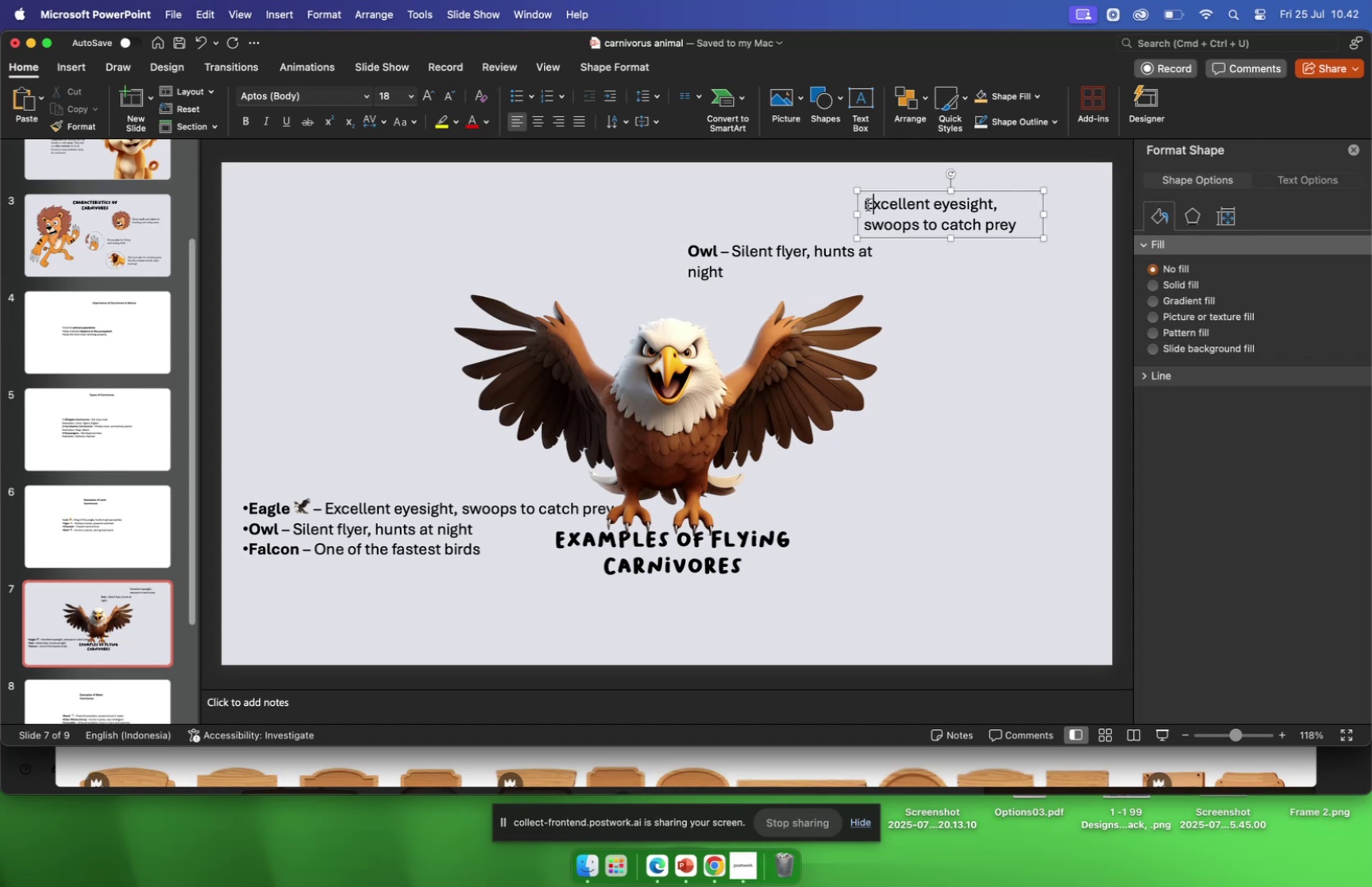 
left_click([867, 205])
 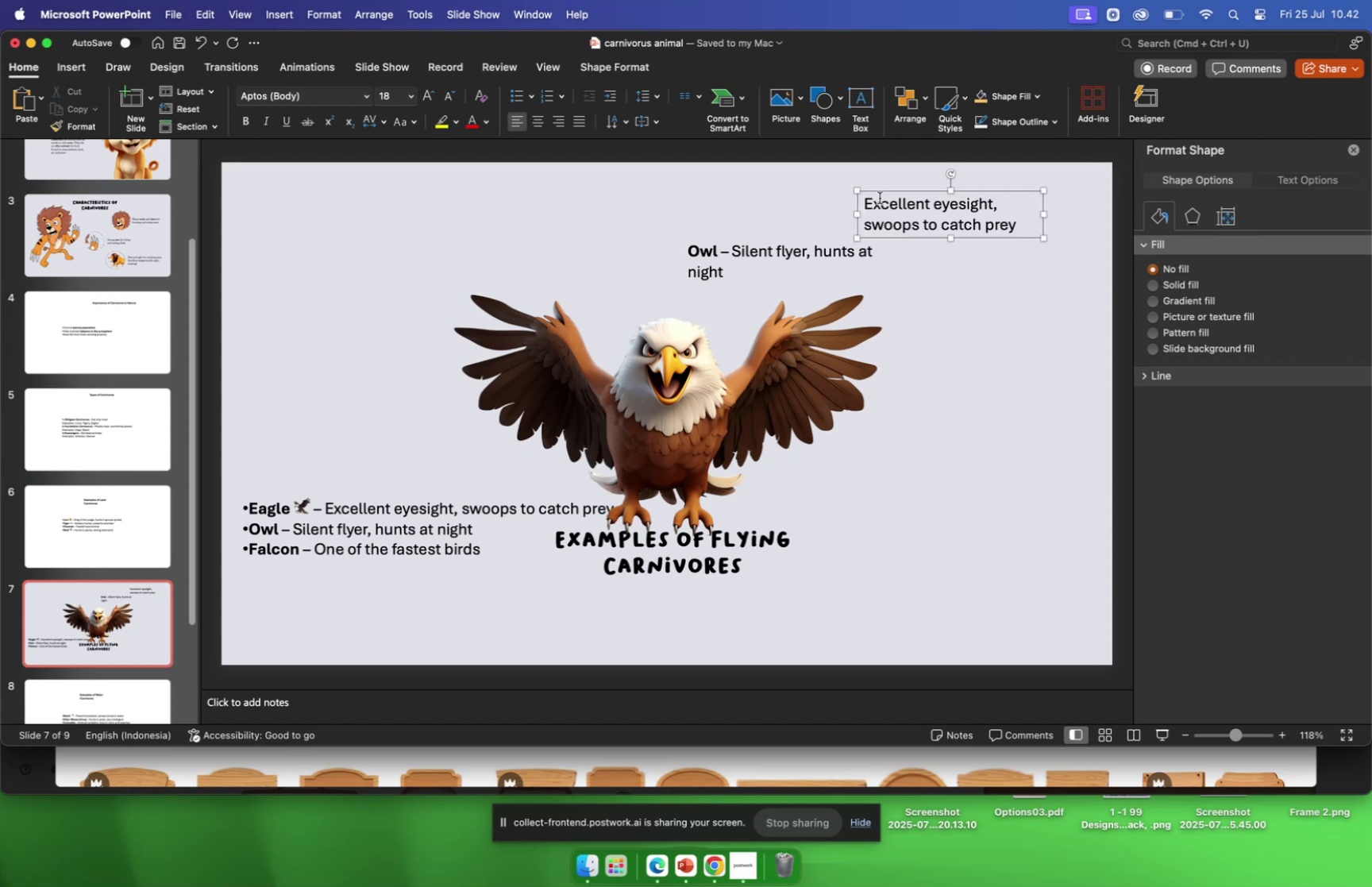 
type(Eagle-)
 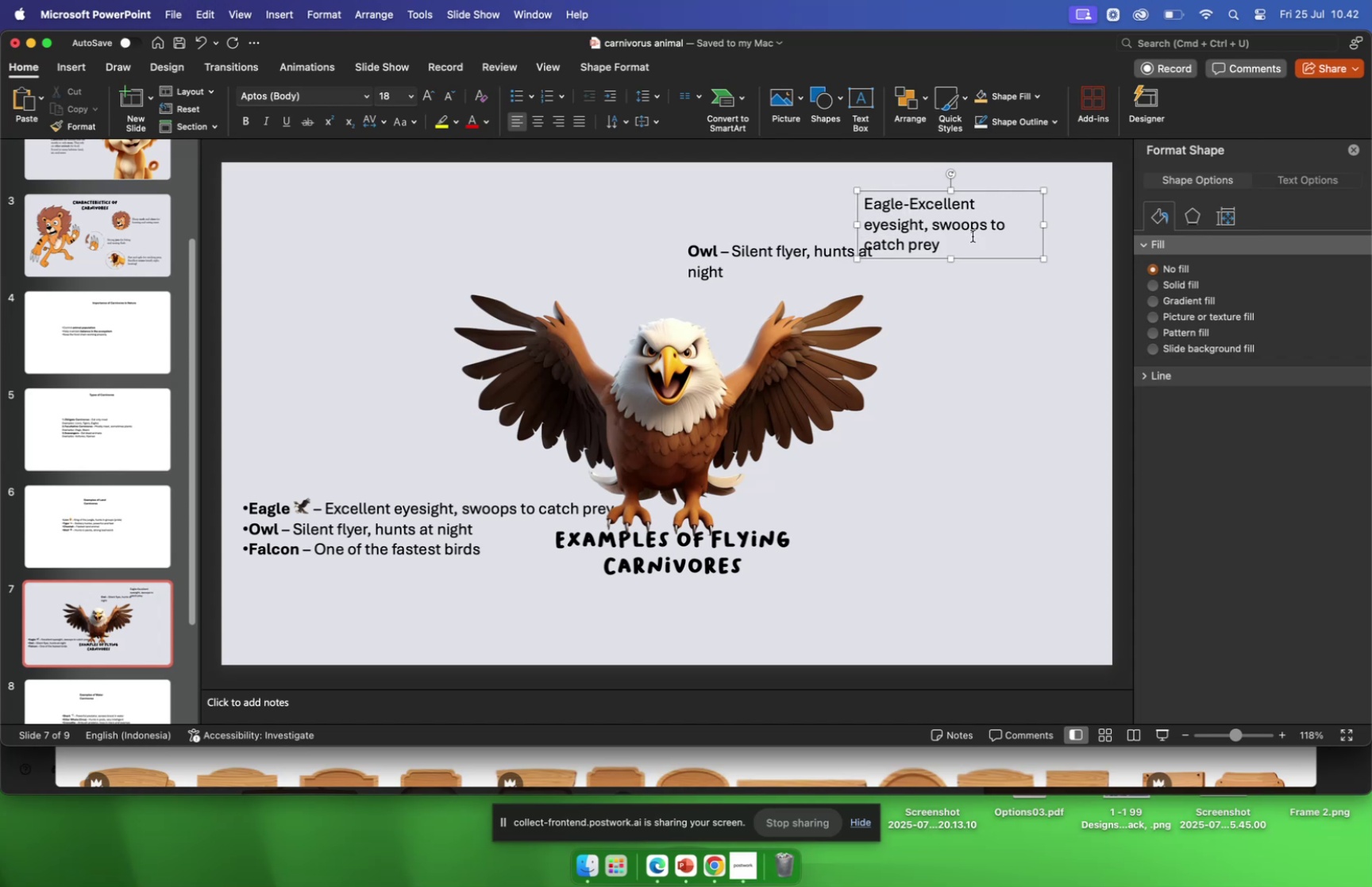 
left_click_drag(start_coordinate=[997, 259], to_coordinate=[1022, 256])
 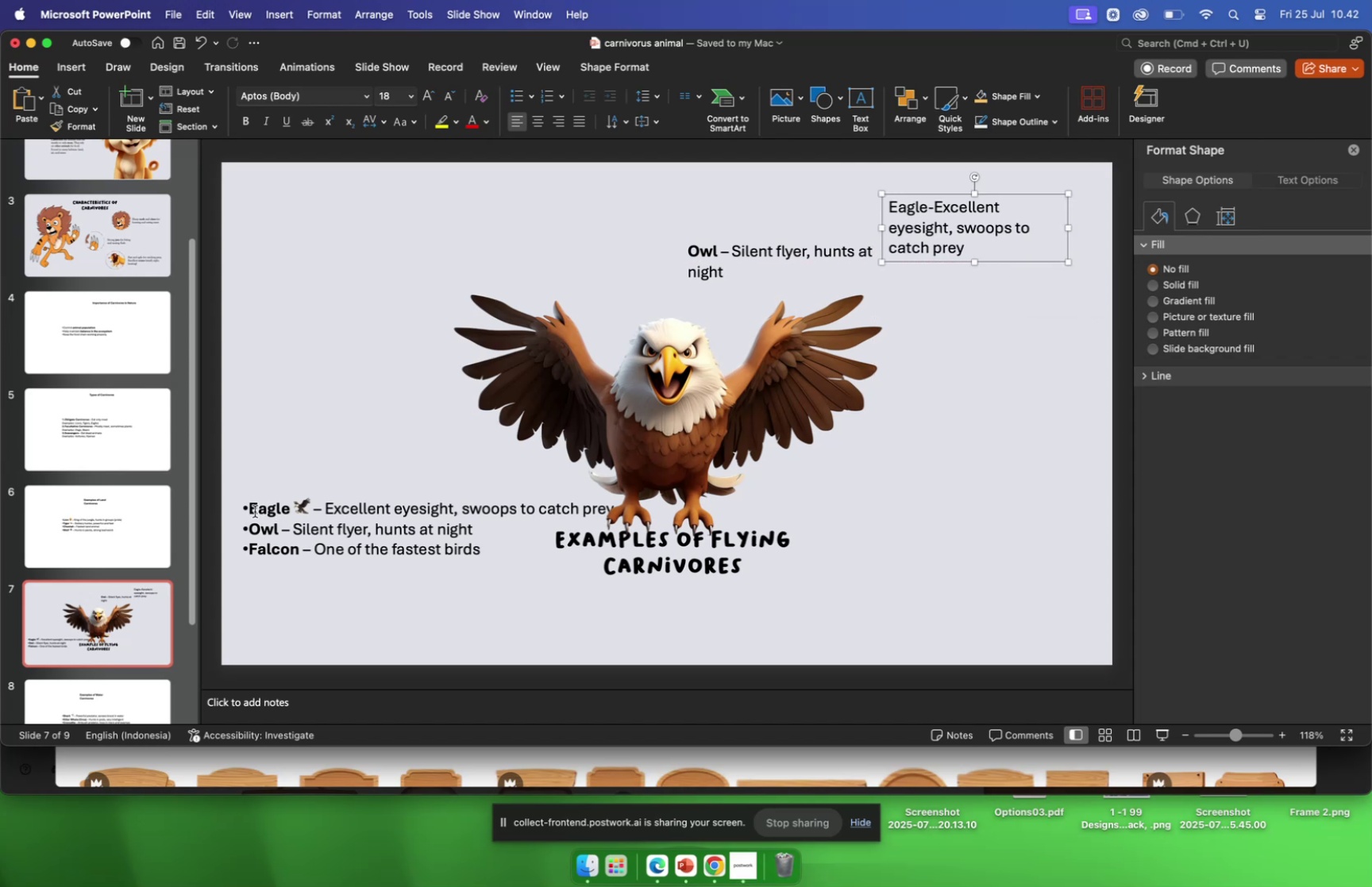 
left_click_drag(start_coordinate=[252, 507], to_coordinate=[475, 524])
 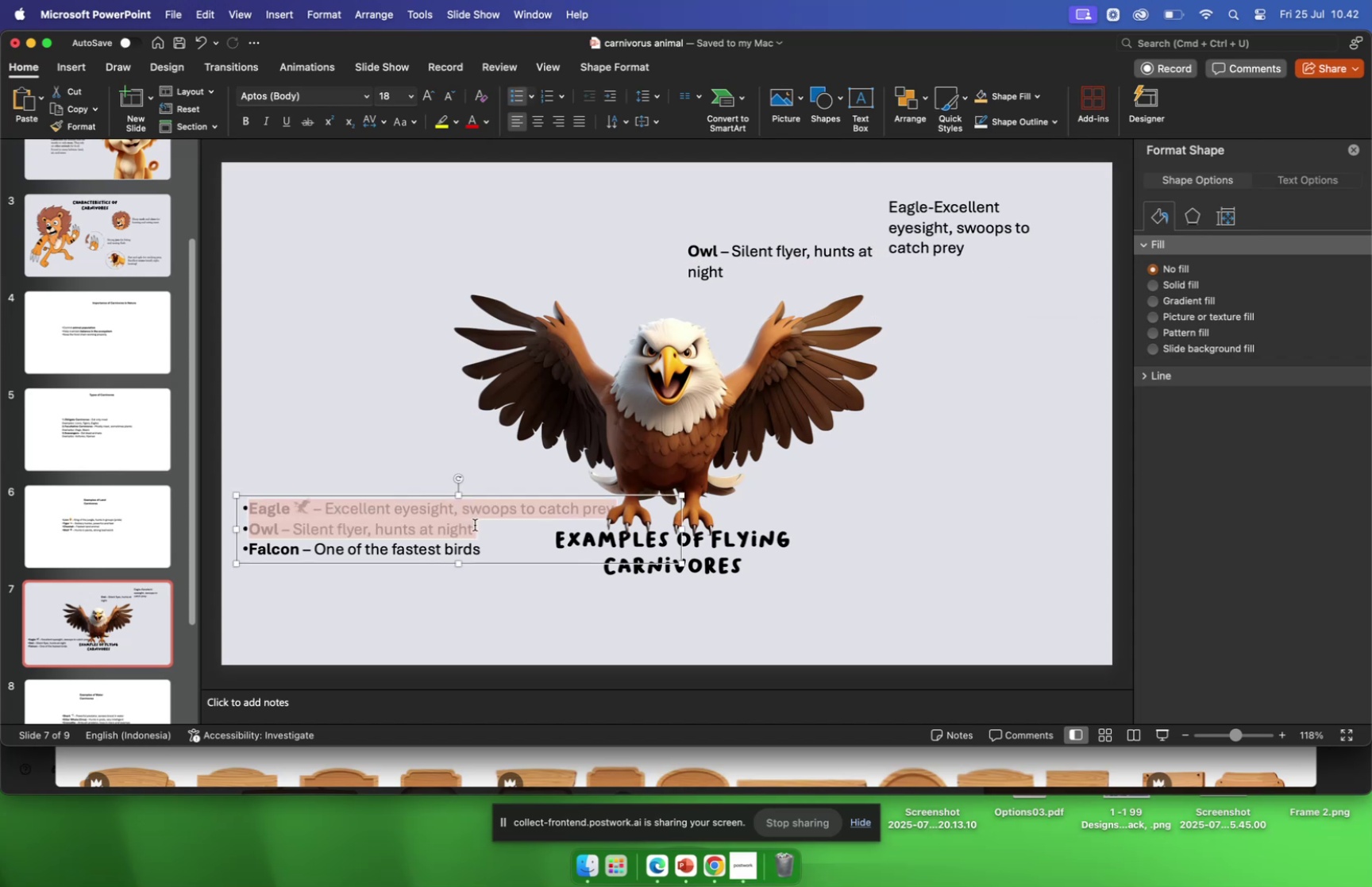 
key(Backspace)
 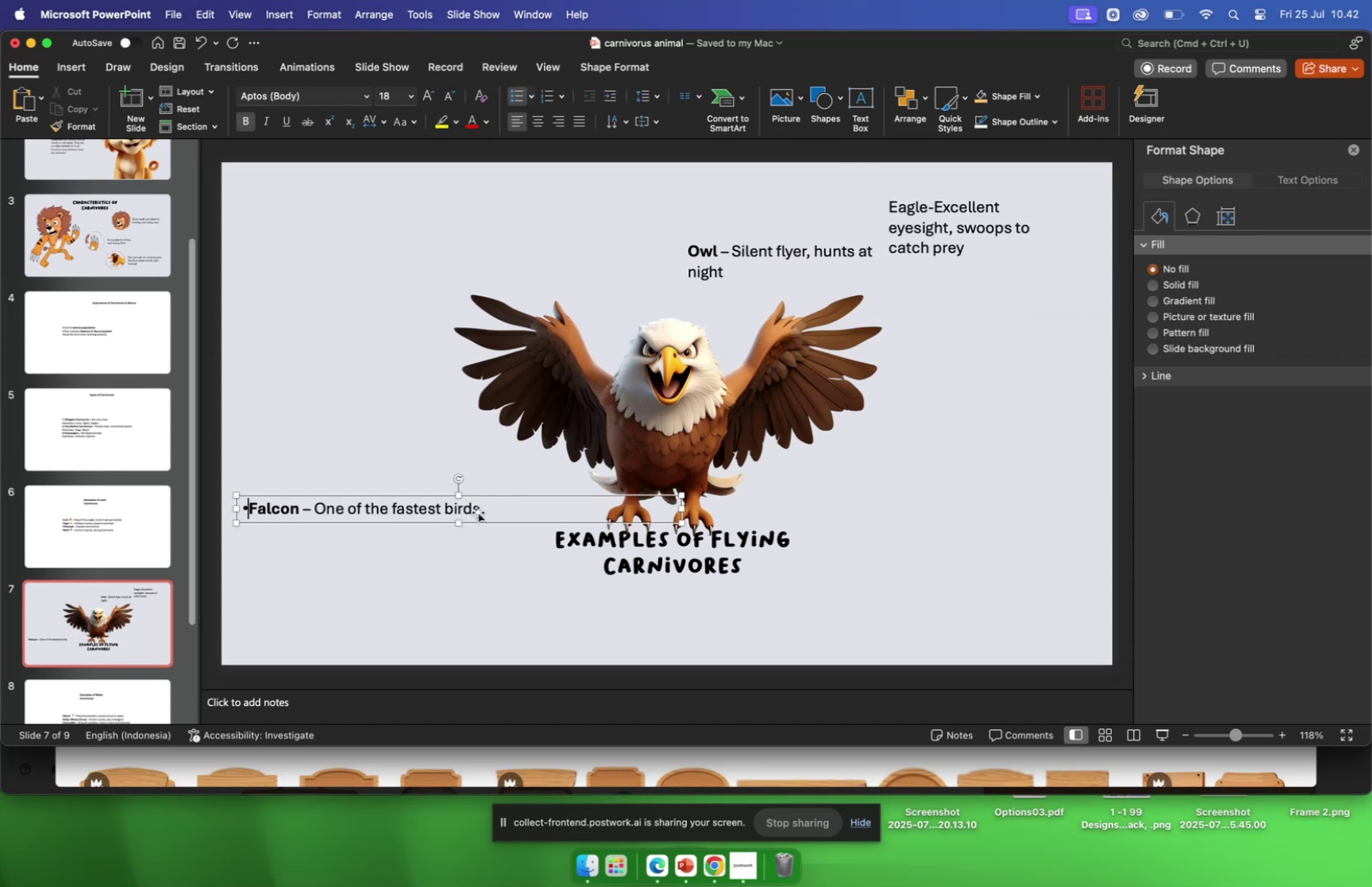 
left_click([484, 507])
 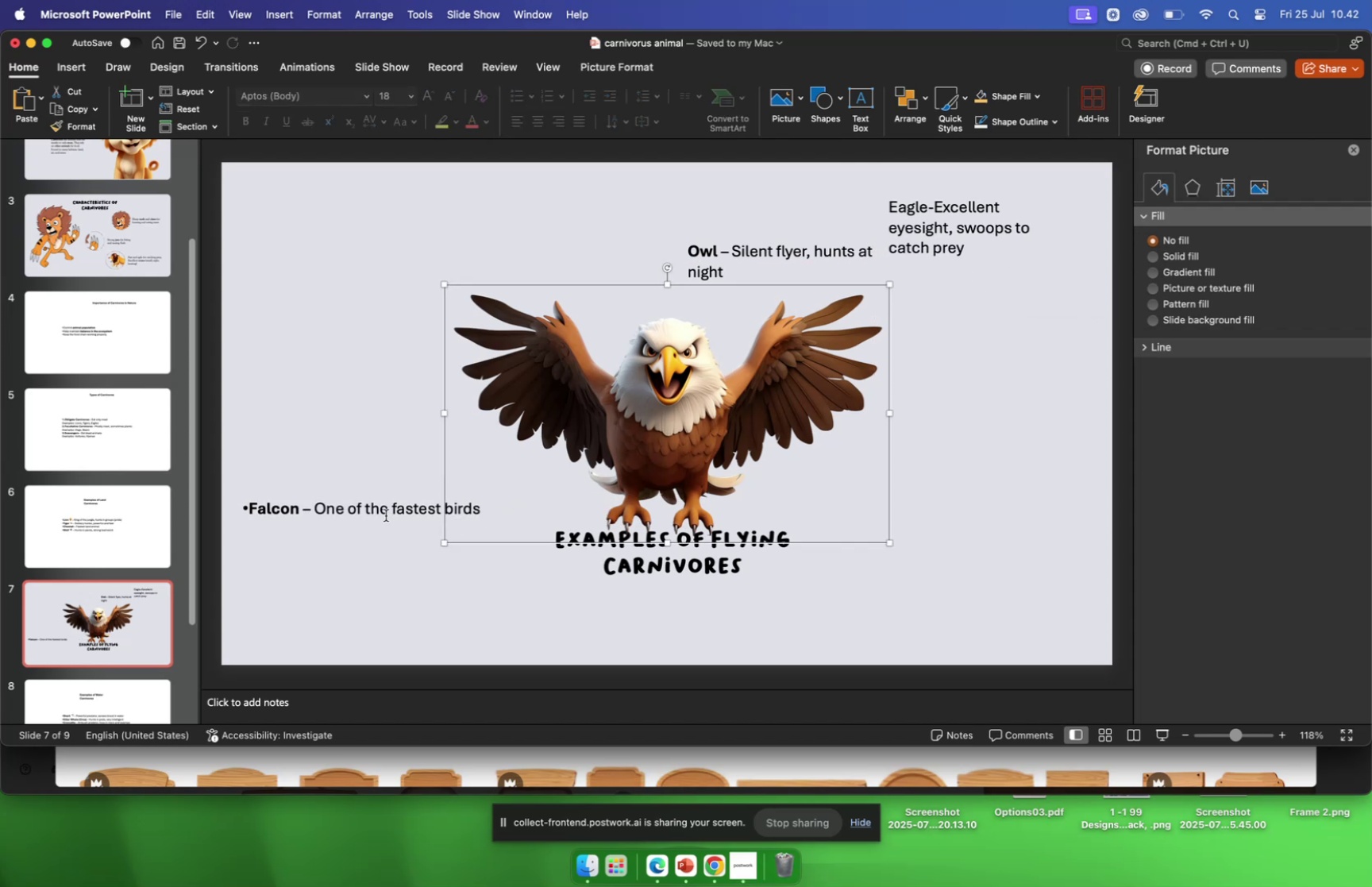 
left_click([386, 514])
 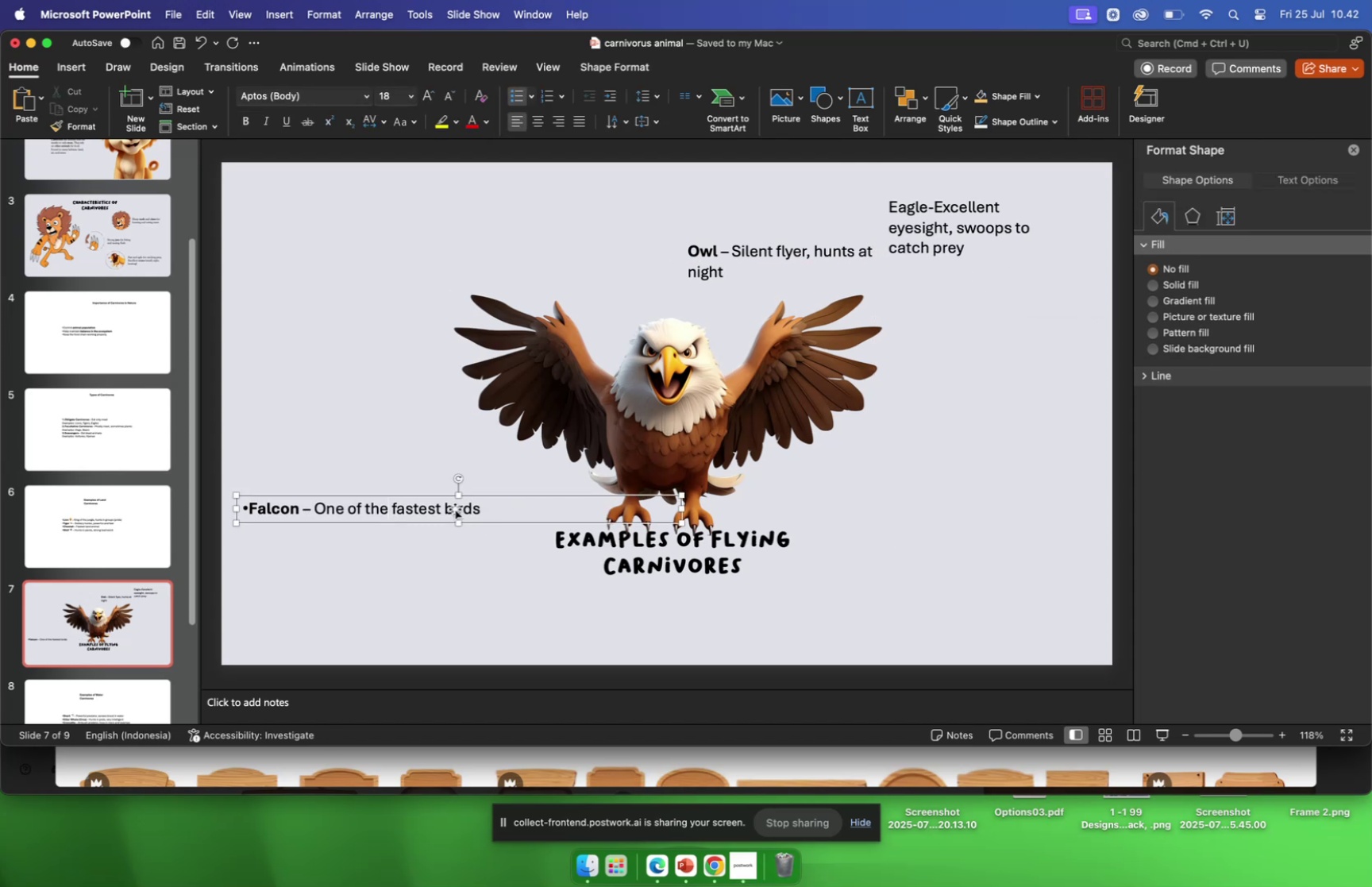 
left_click_drag(start_coordinate=[435, 519], to_coordinate=[476, 629])
 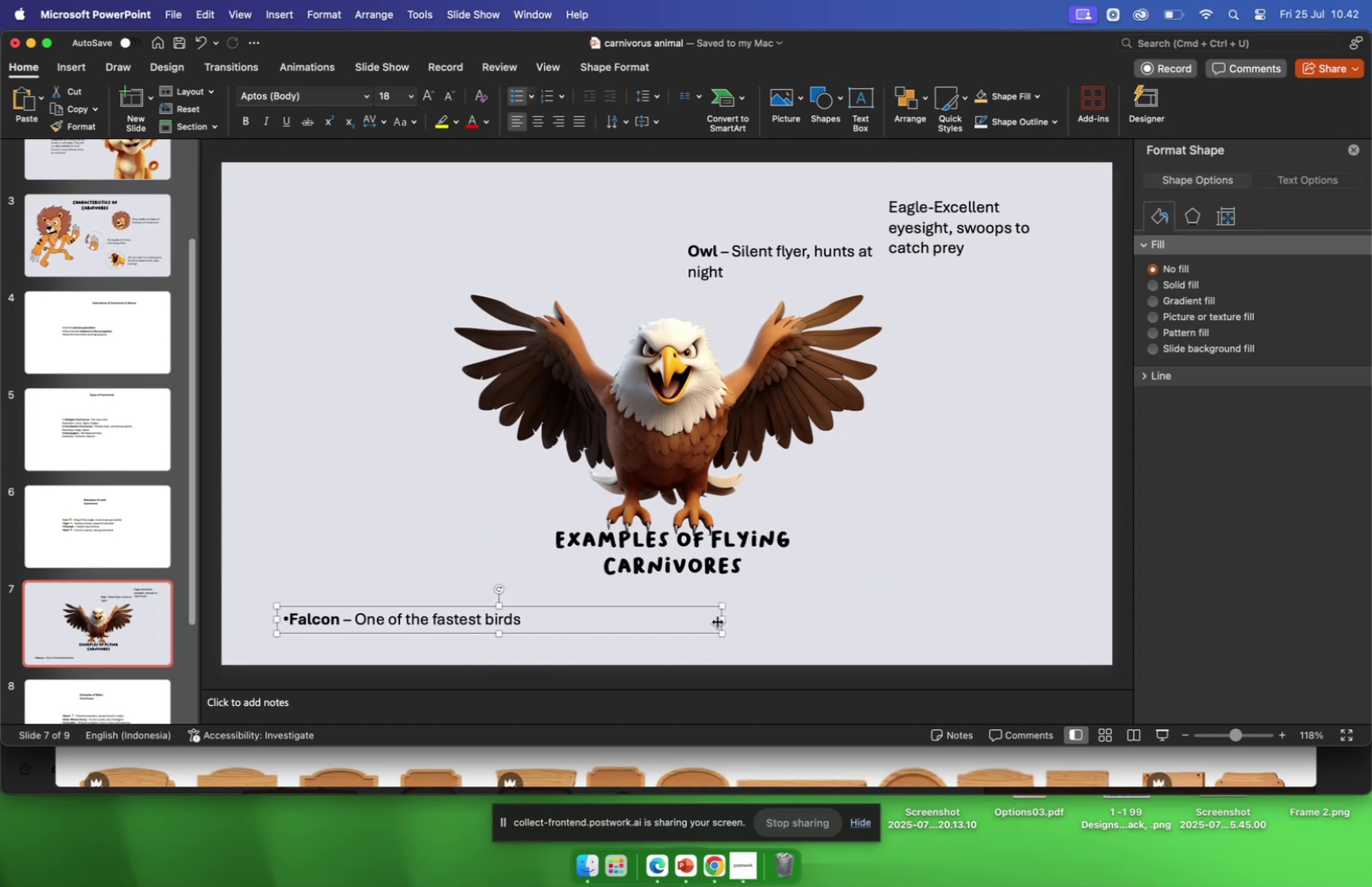 
left_click_drag(start_coordinate=[721, 619], to_coordinate=[540, 614])
 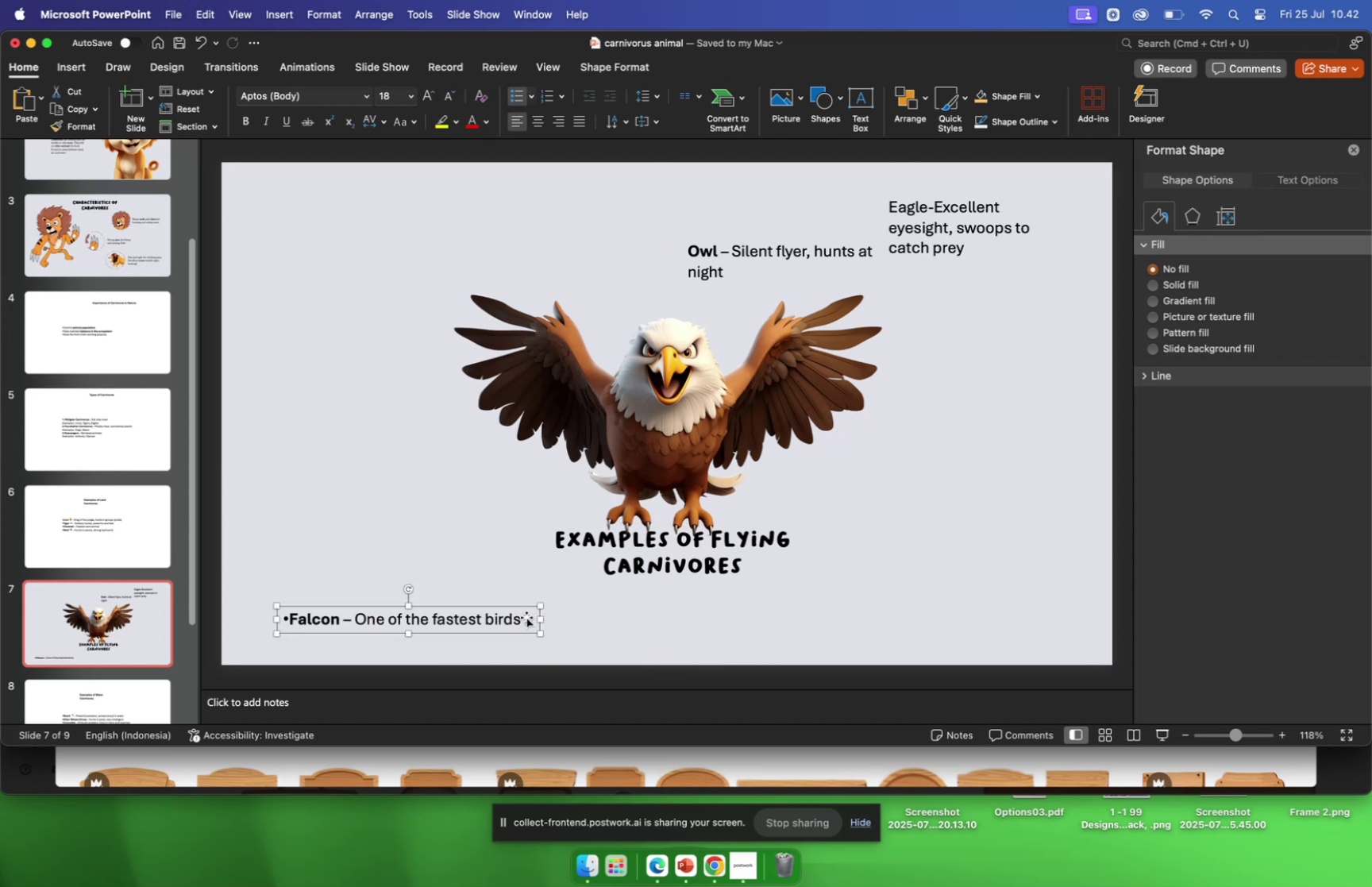 
left_click([526, 616])
 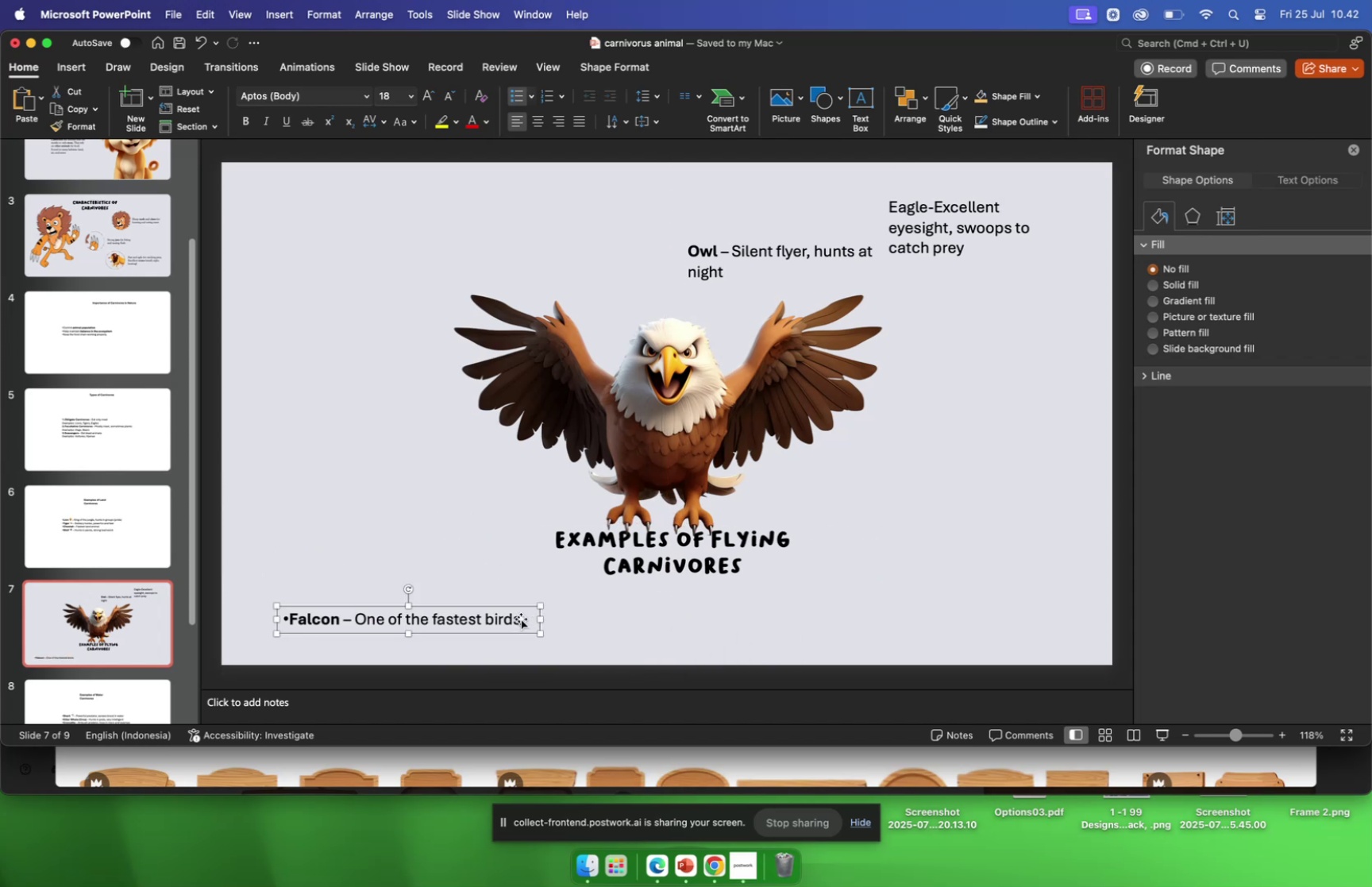 
left_click([518, 618])
 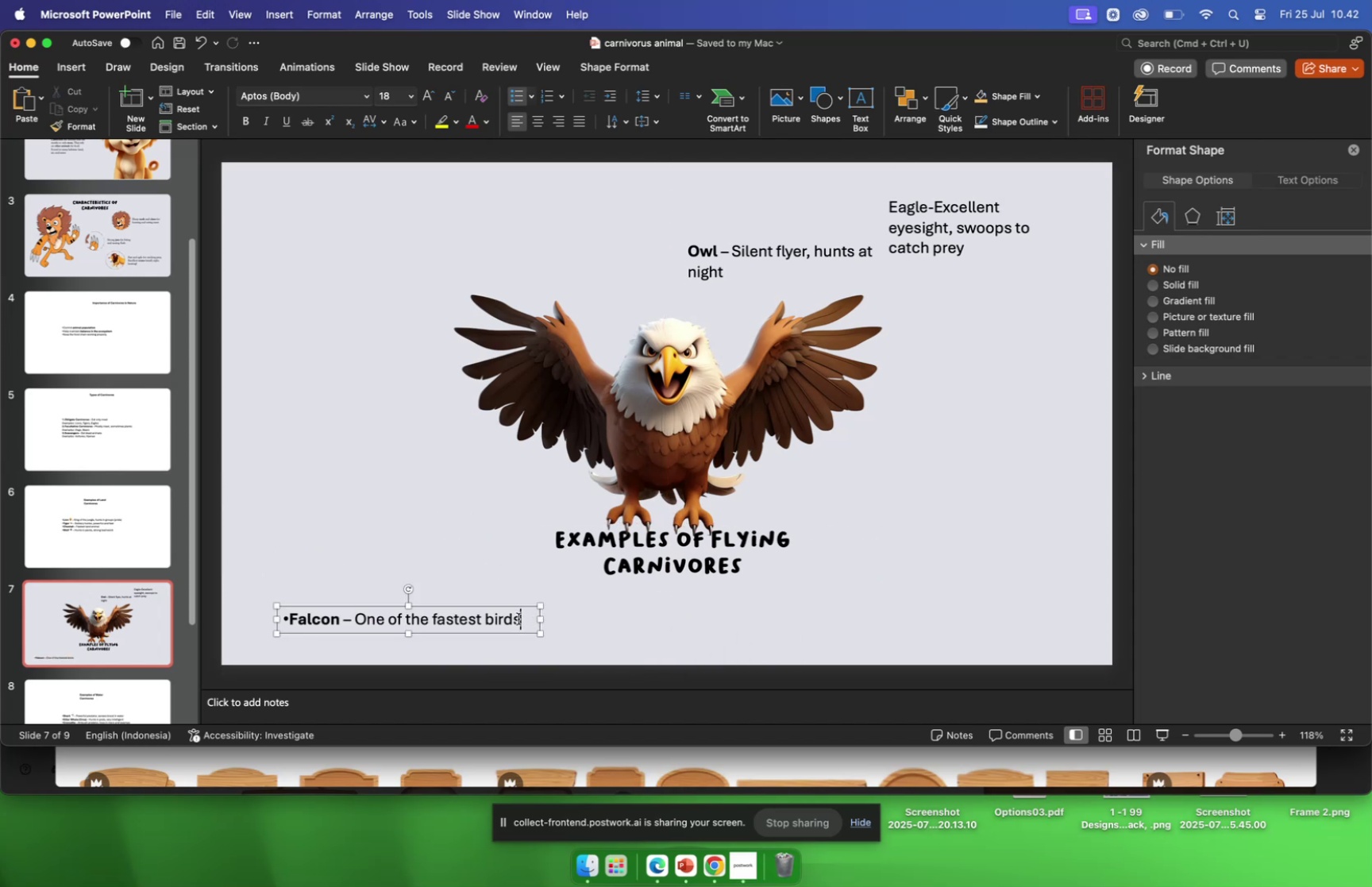 
left_click_drag(start_coordinate=[518, 618], to_coordinate=[288, 606])
 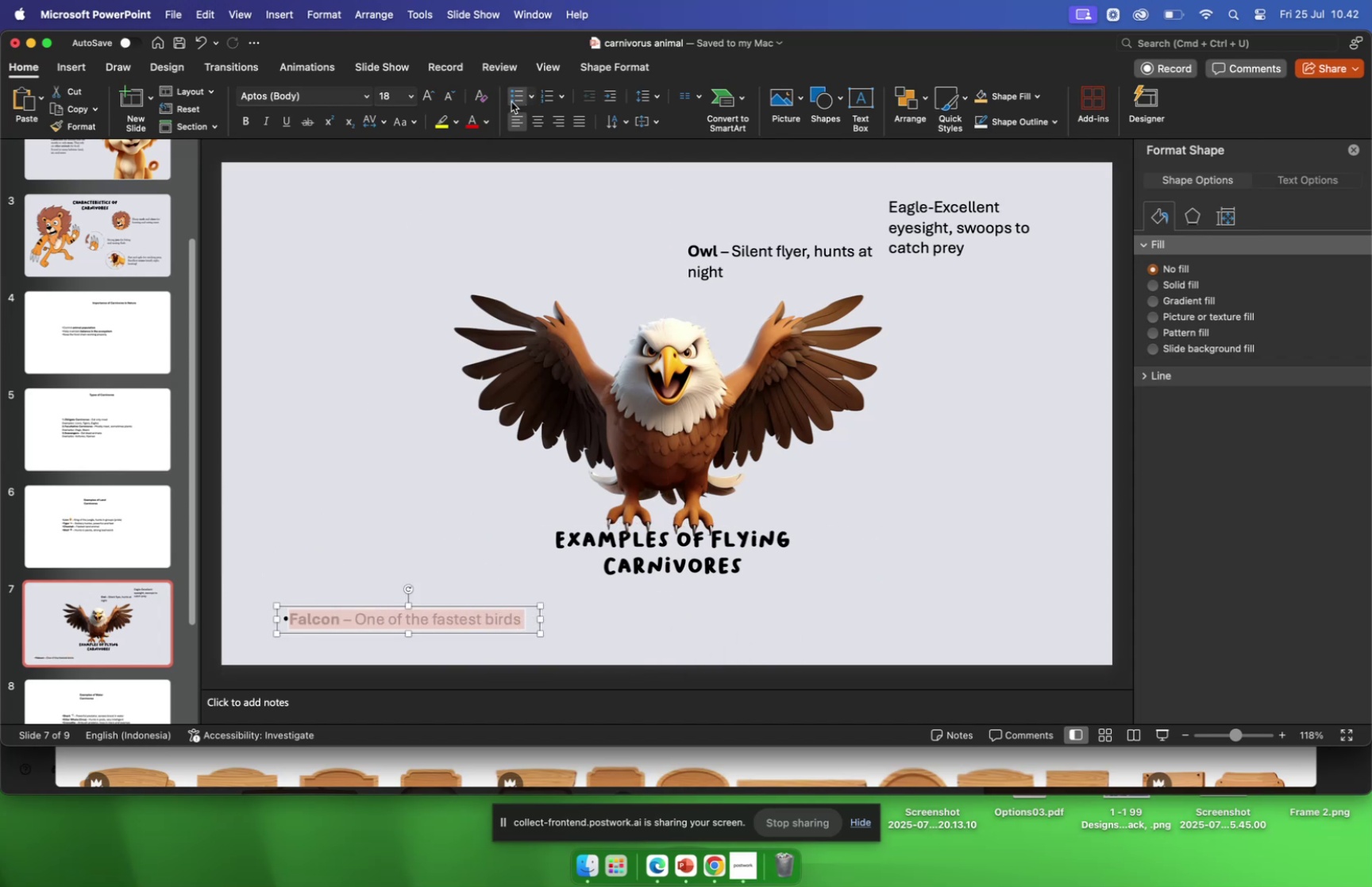 
left_click([510, 102])
 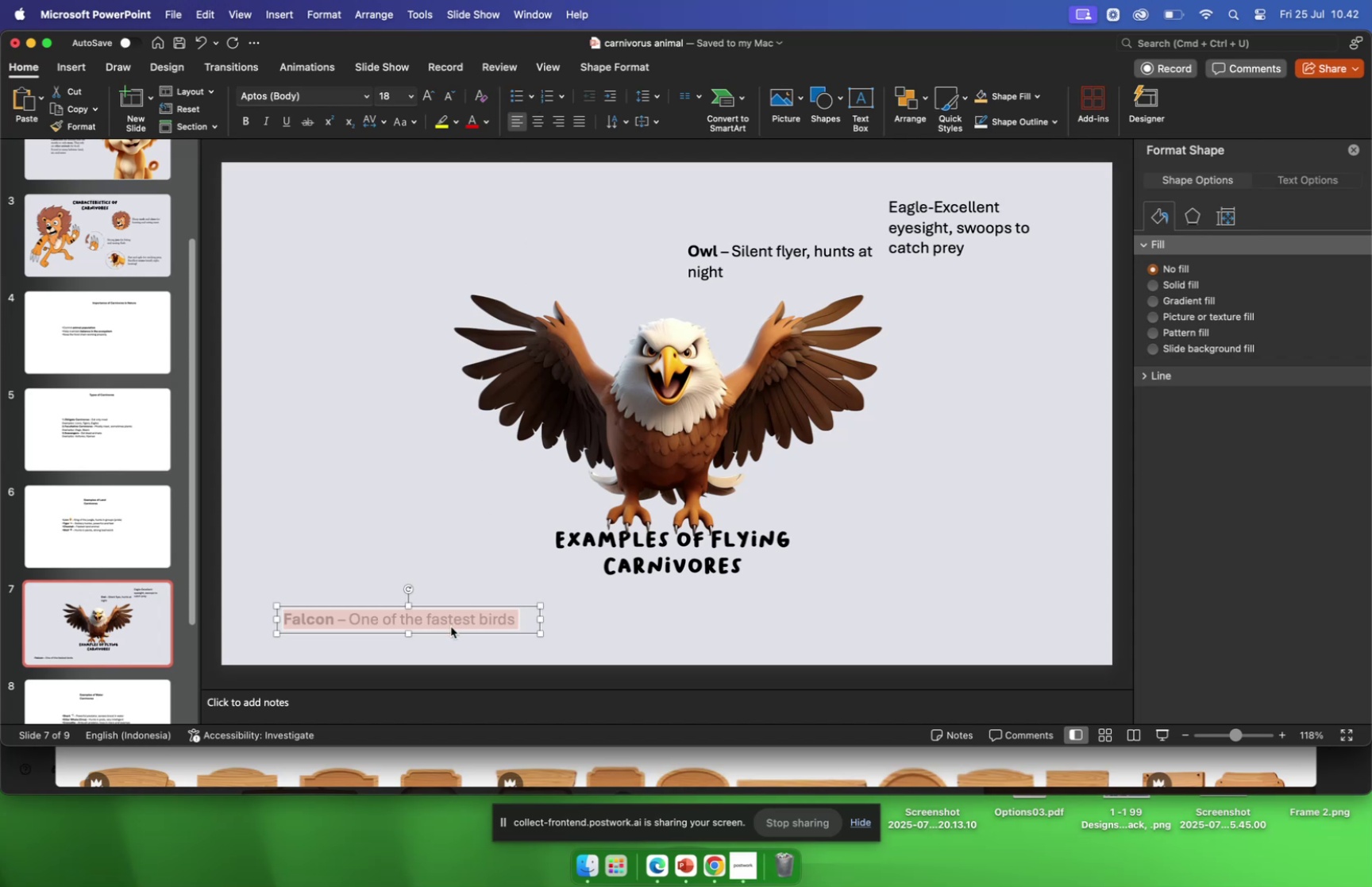 
left_click_drag(start_coordinate=[451, 632], to_coordinate=[997, 538])
 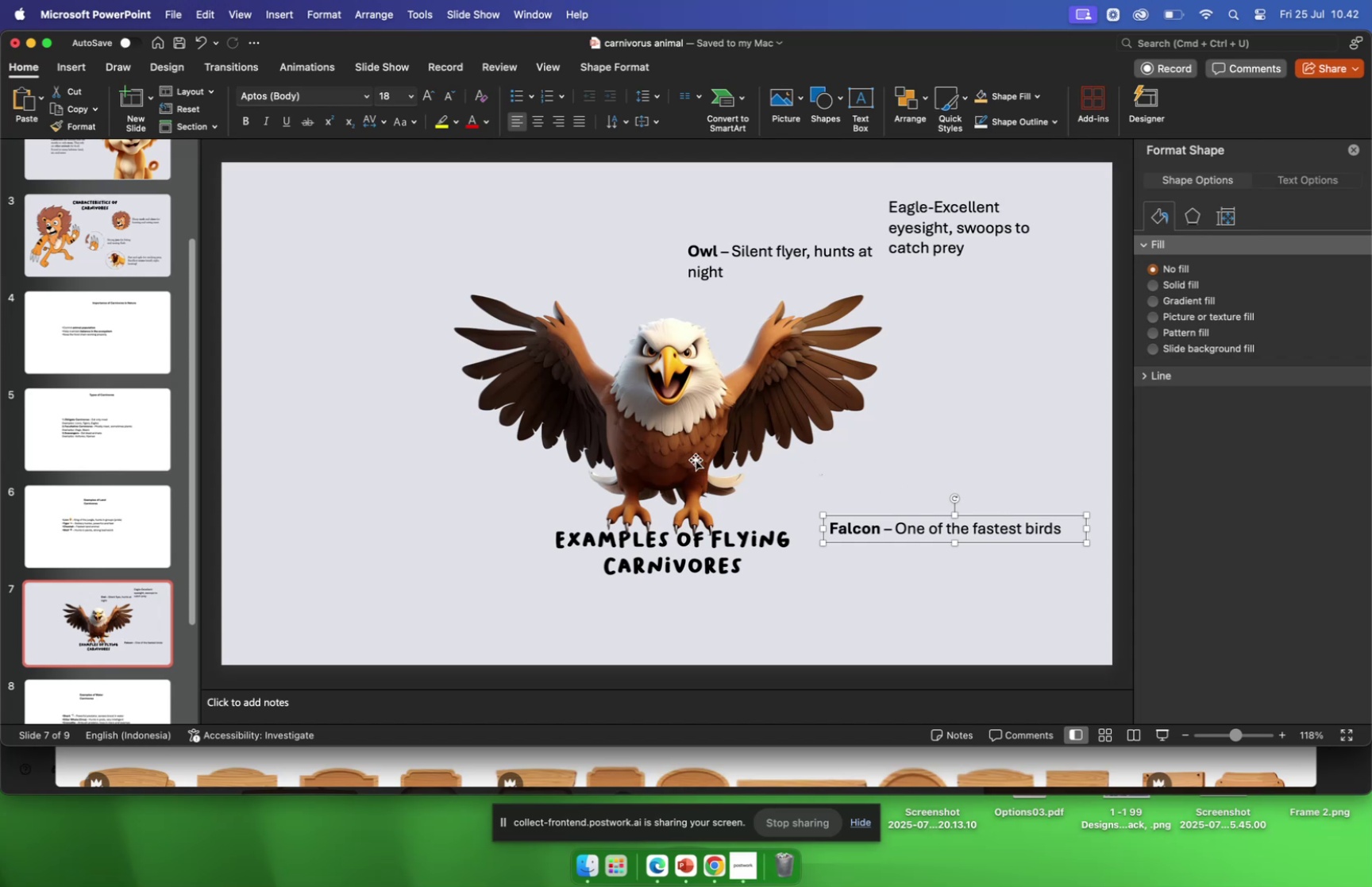 
left_click_drag(start_coordinate=[690, 452], to_coordinate=[690, 408])
 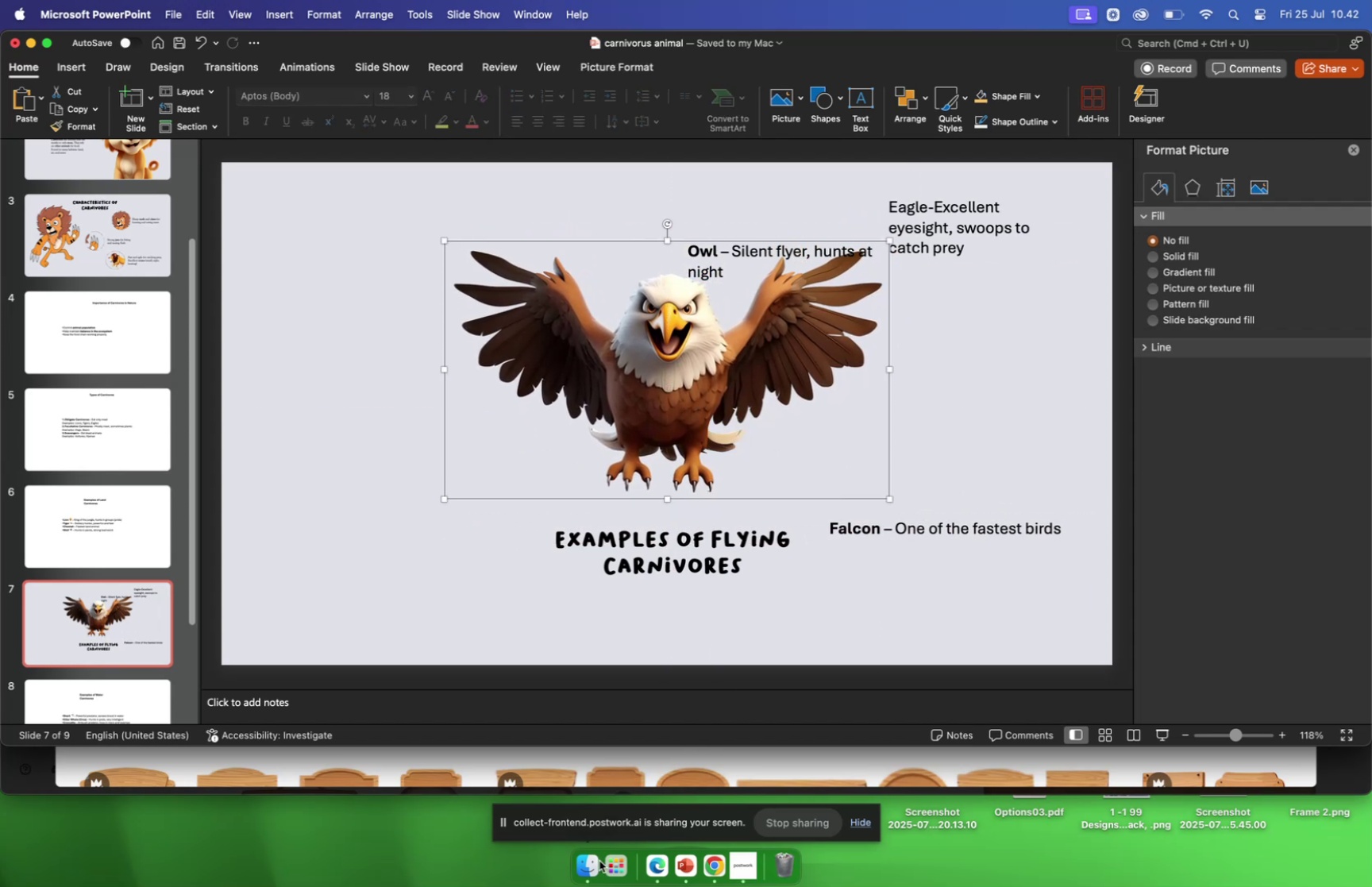 
left_click([590, 863])
 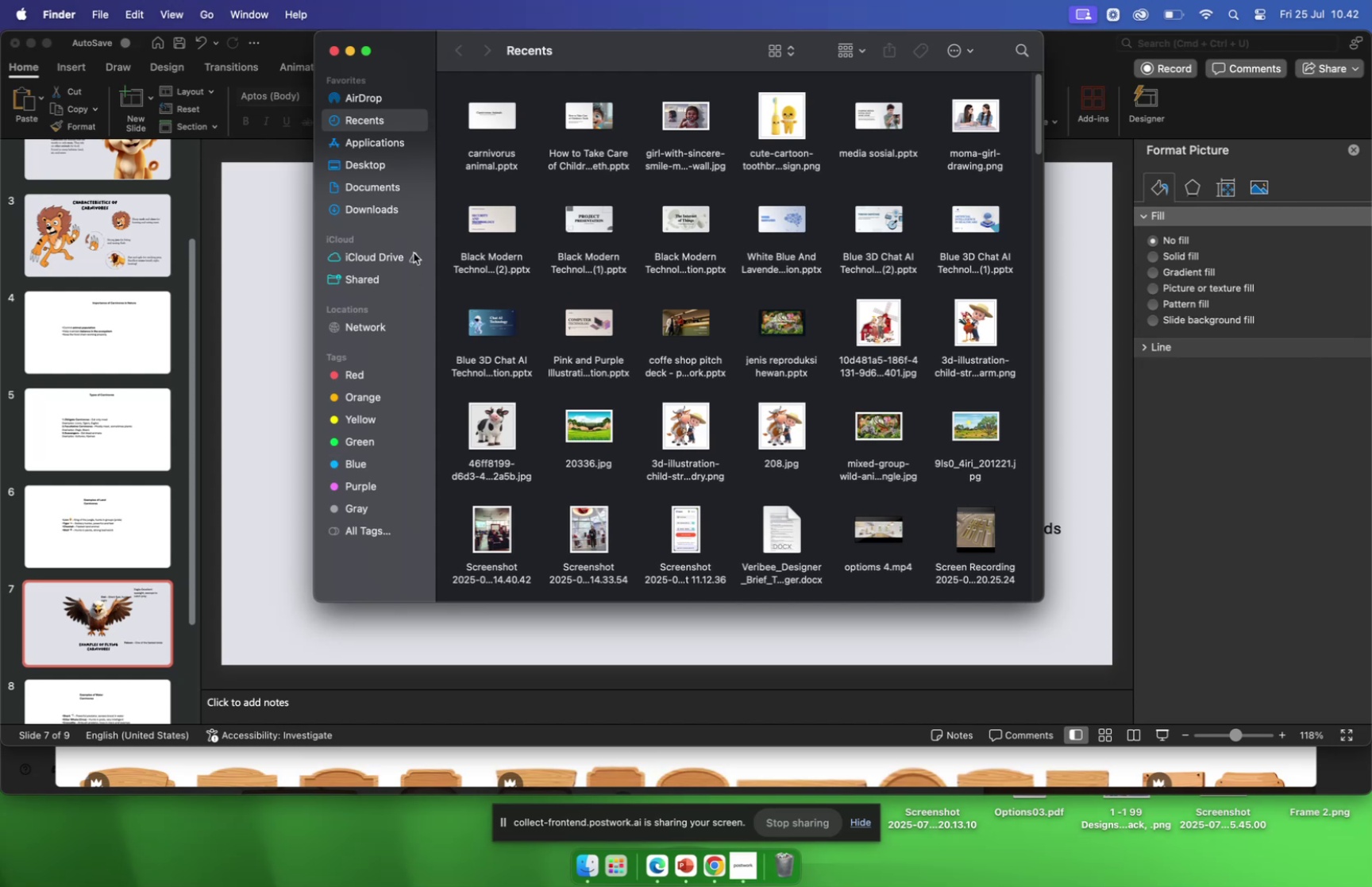 
wait(7.96)
 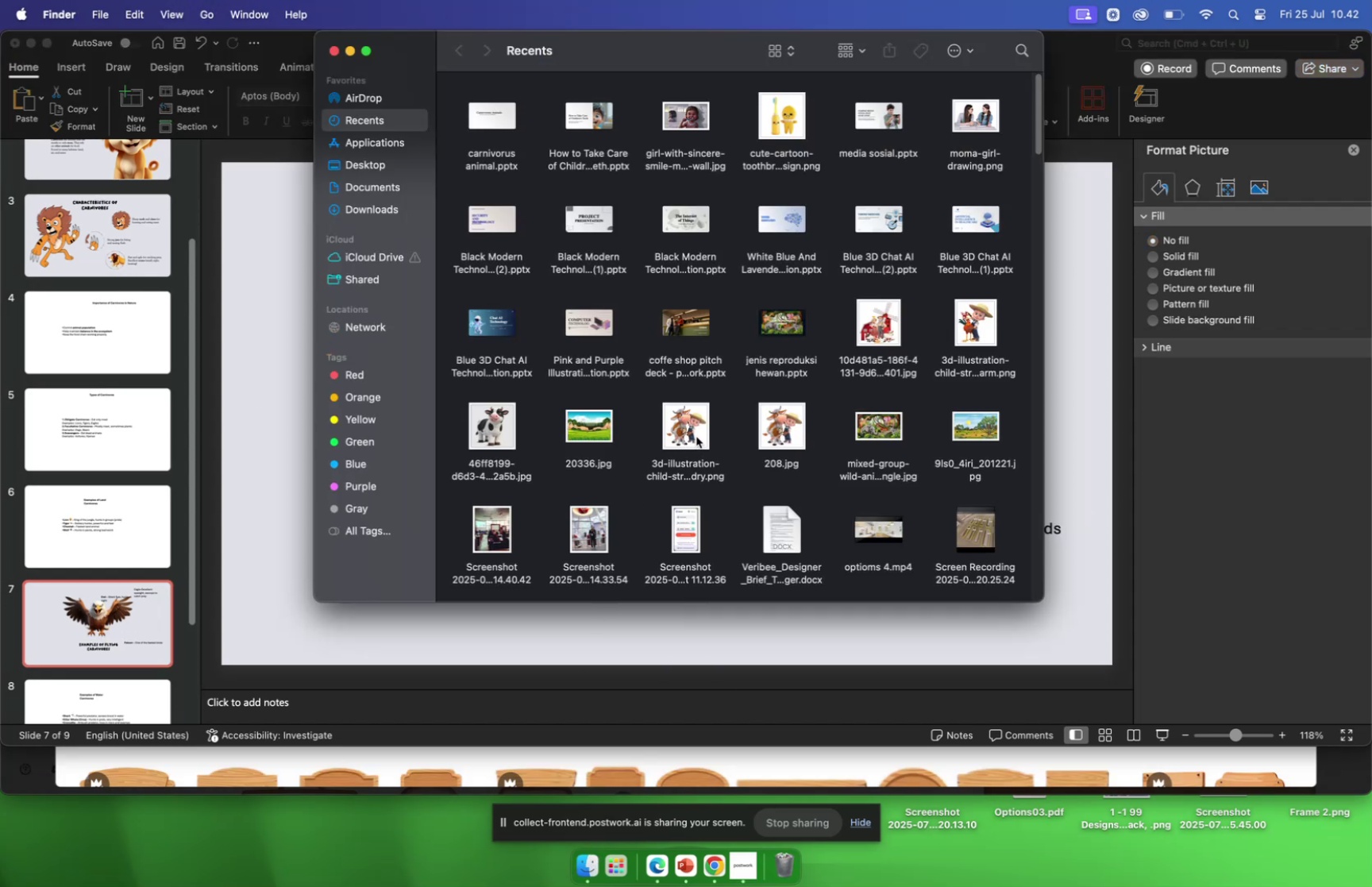 
left_click([372, 215])
 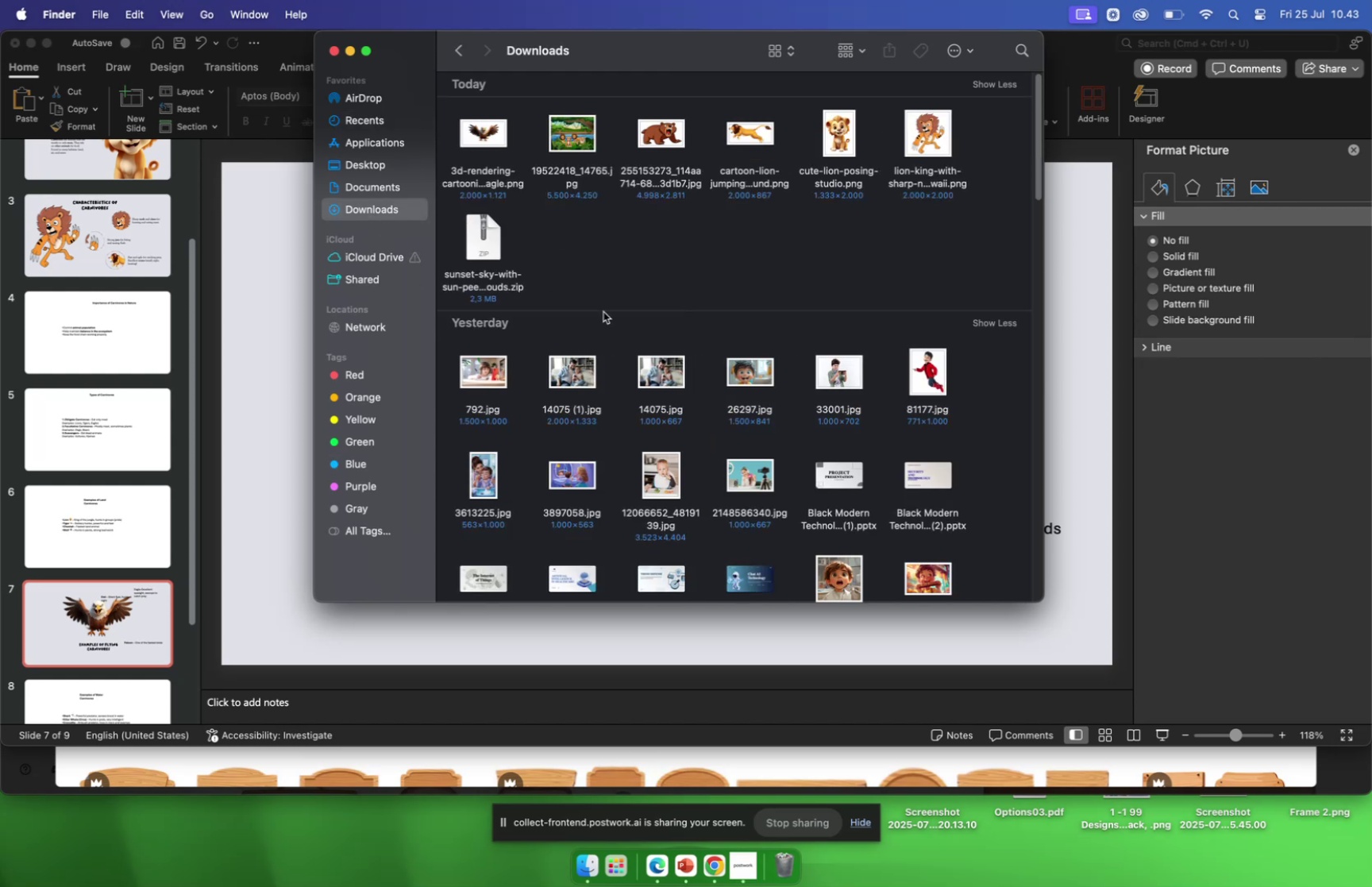 
wait(9.28)
 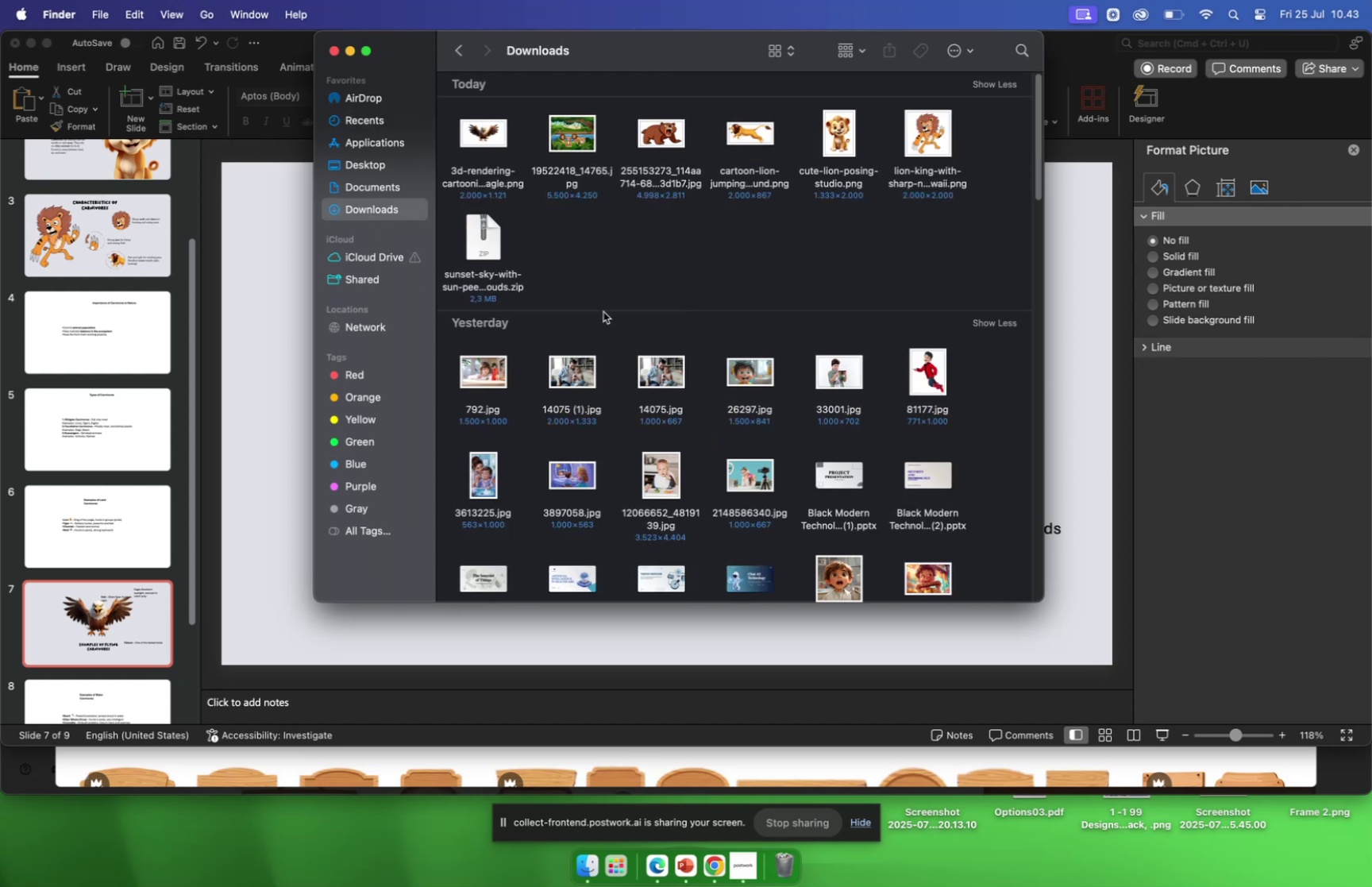 
left_click([713, 868])
 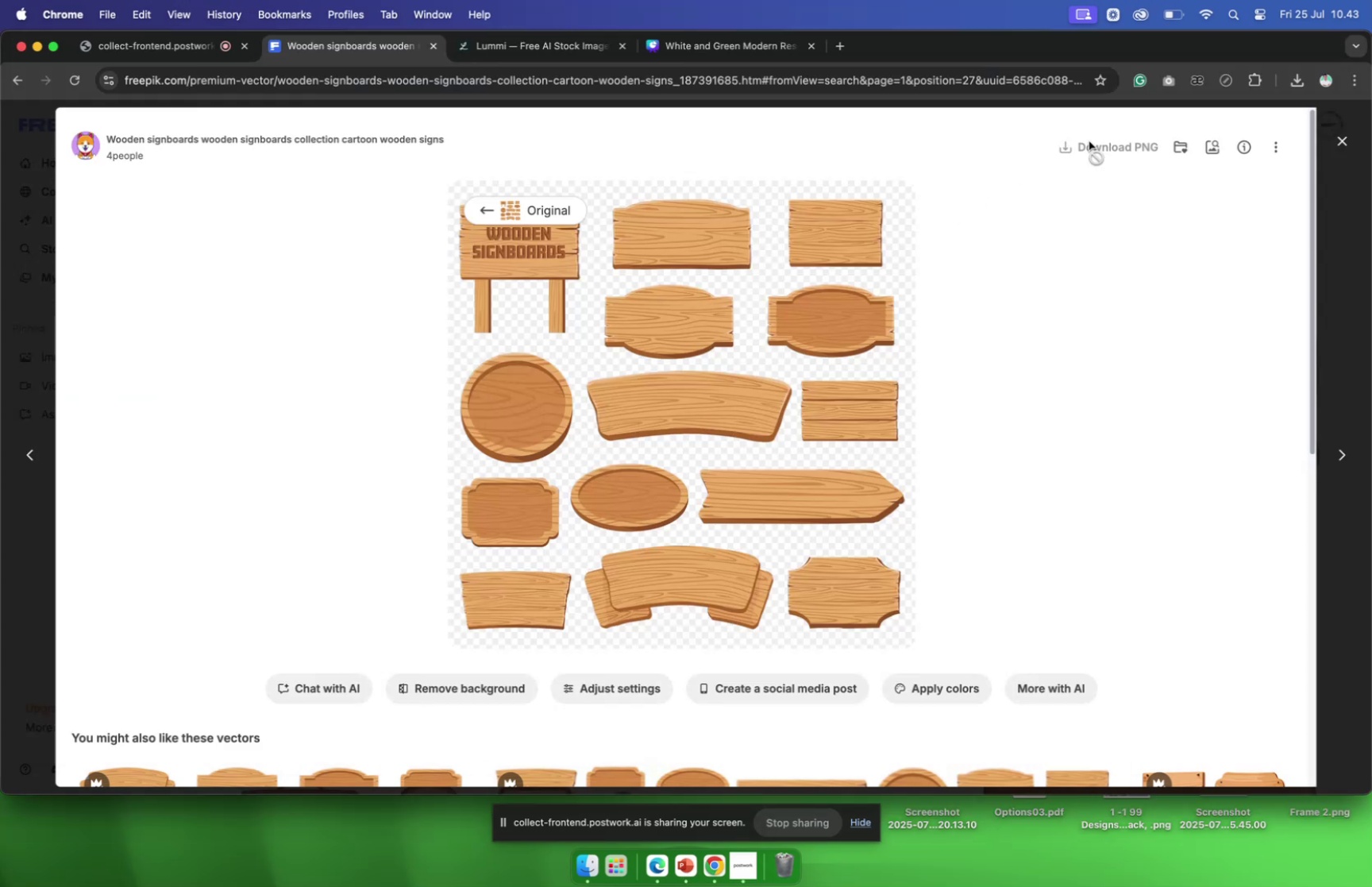 
mouse_move([1066, 247])
 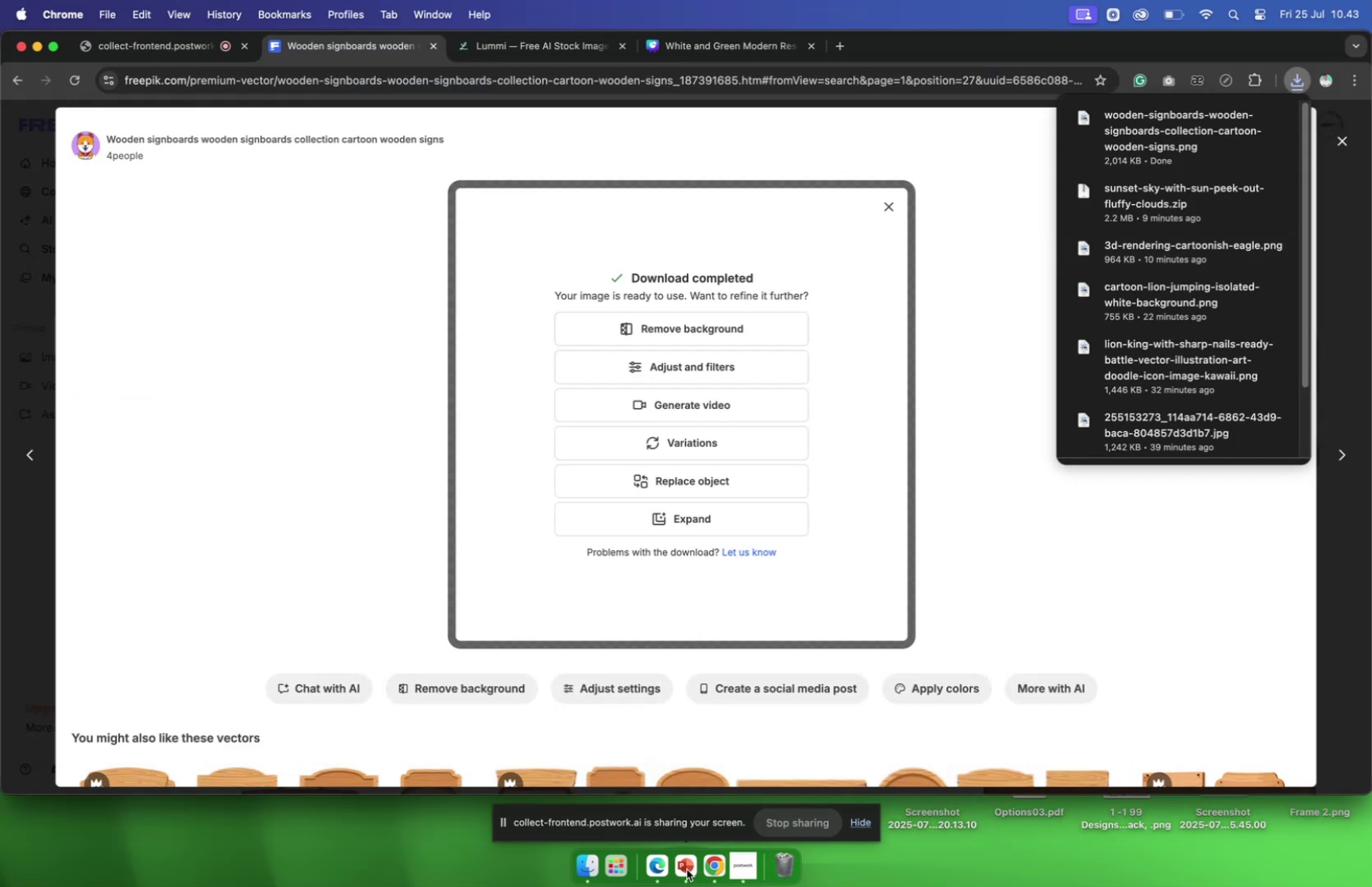 
left_click([687, 868])
 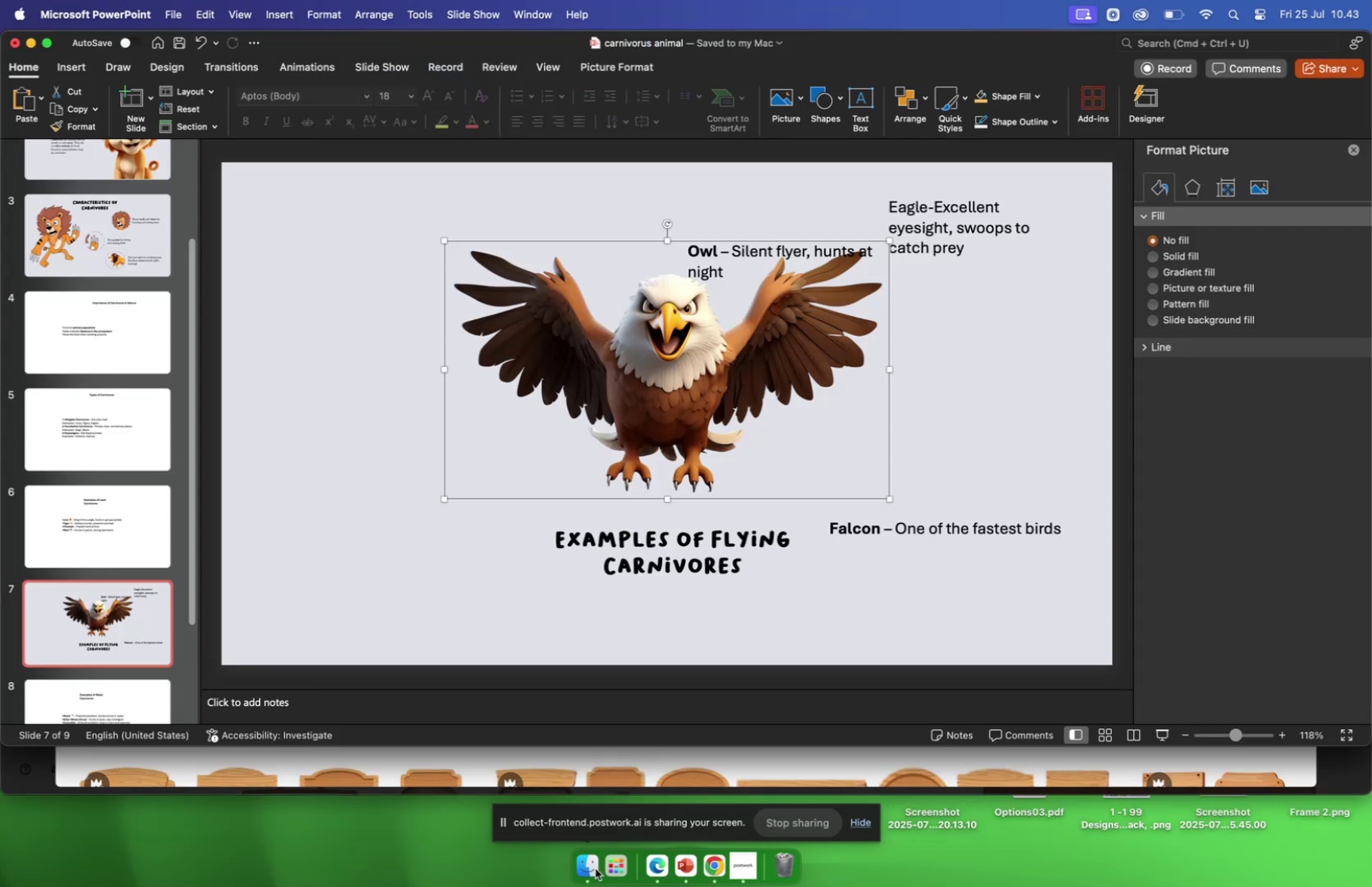 
left_click([584, 864])
 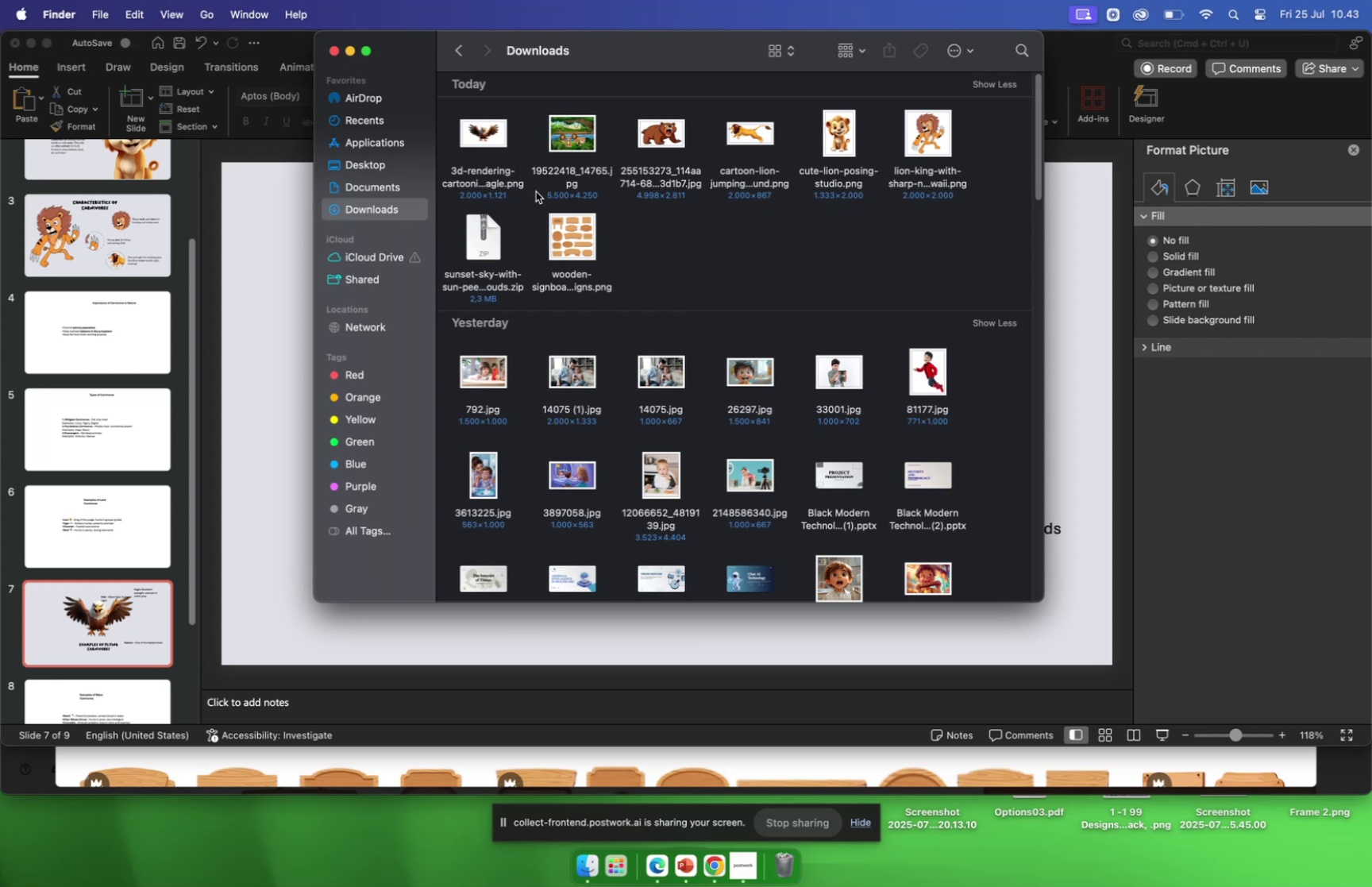 
left_click_drag(start_coordinate=[575, 233], to_coordinate=[278, 311])
 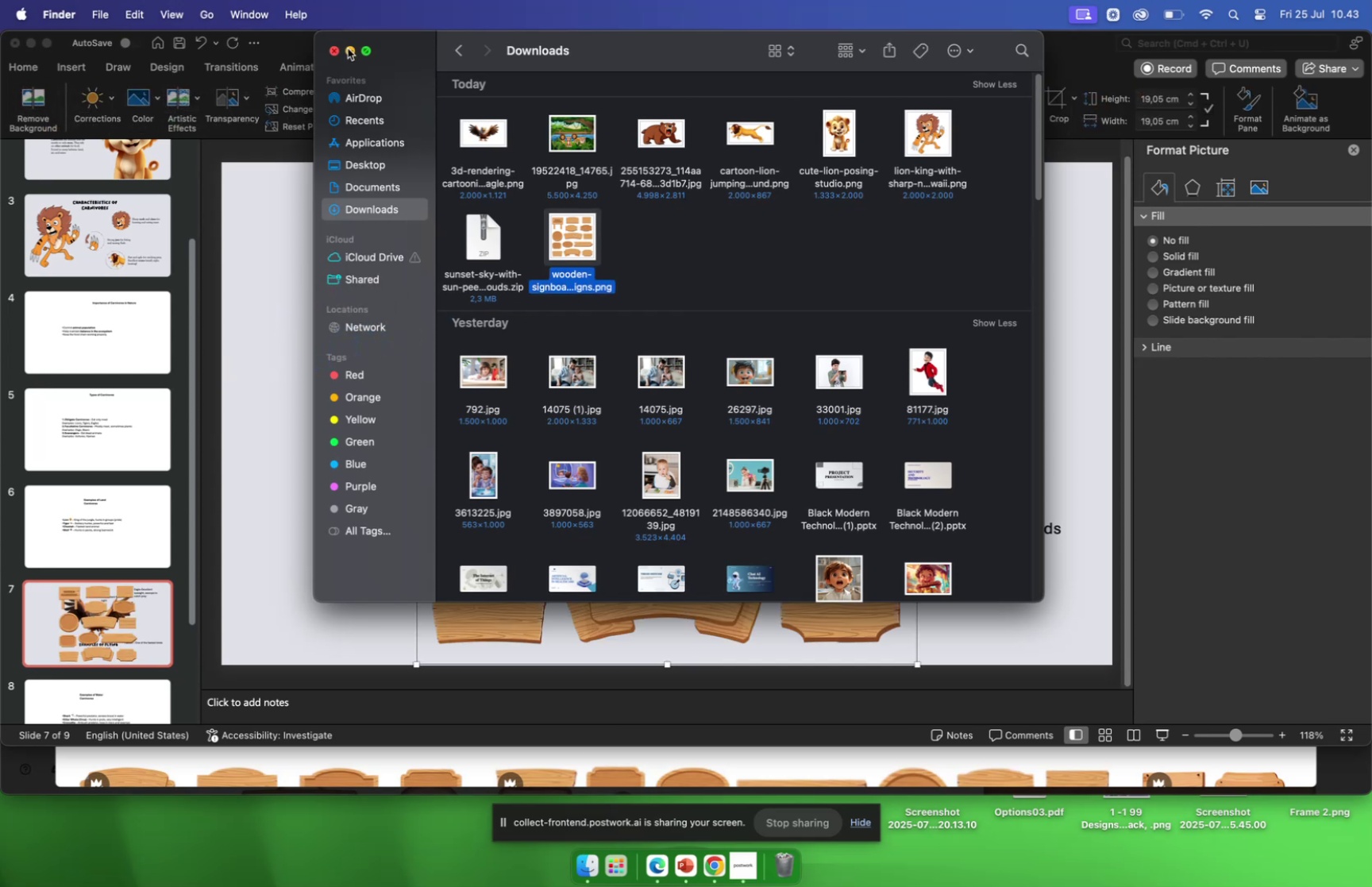 
left_click([349, 52])
 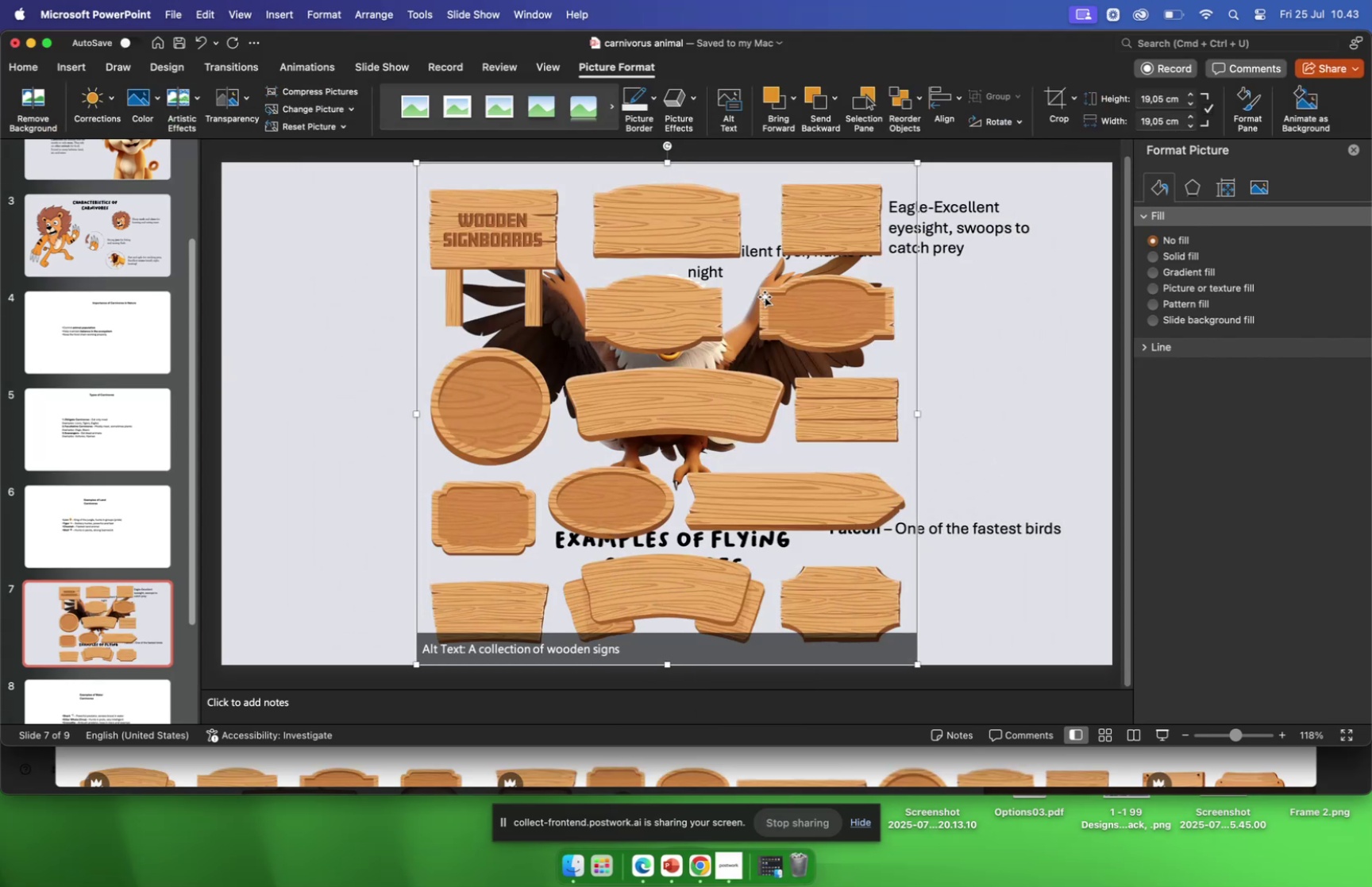 
wait(5.12)
 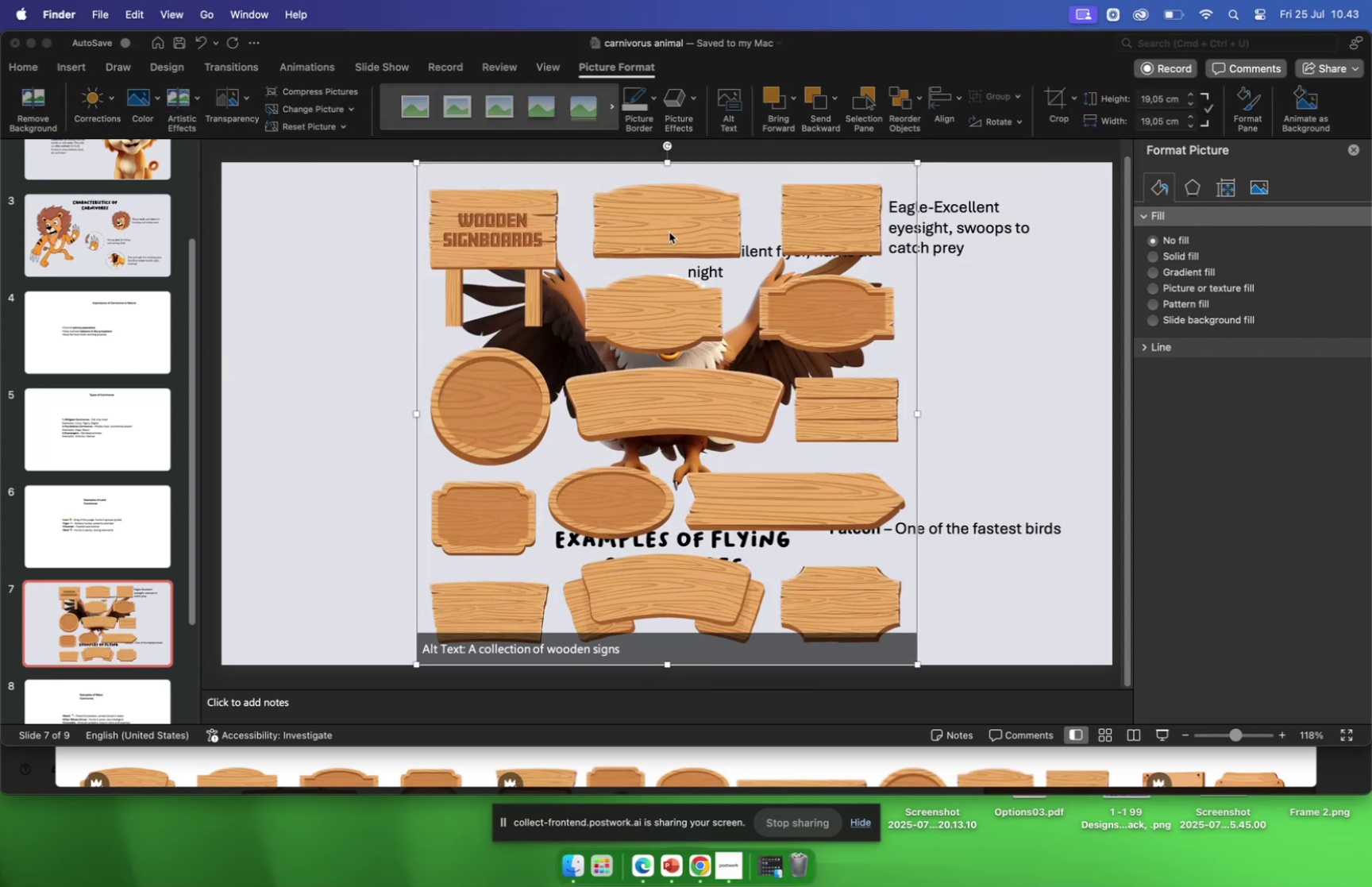 
left_click([1052, 103])
 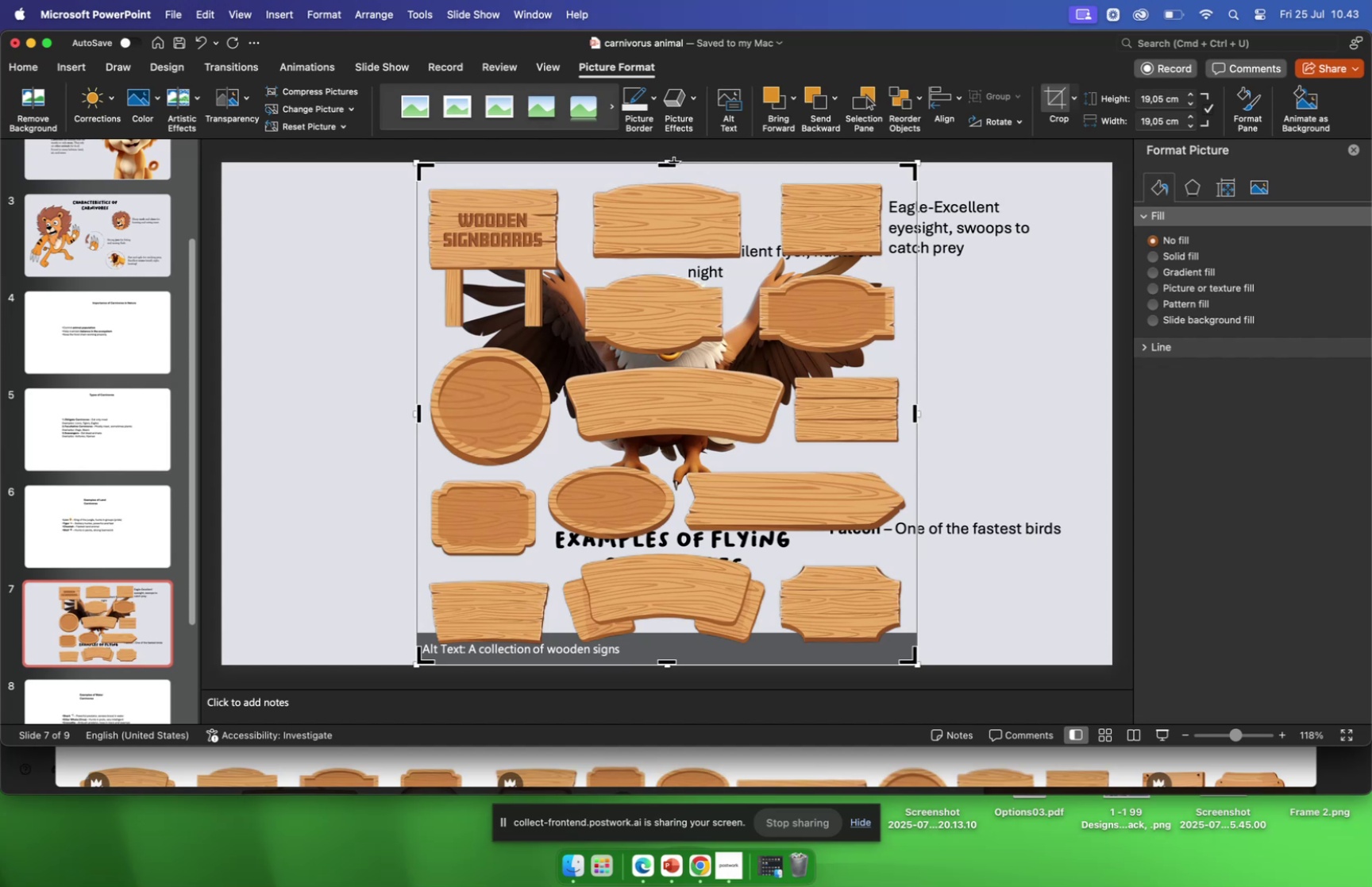 
left_click_drag(start_coordinate=[671, 164], to_coordinate=[665, 357])
 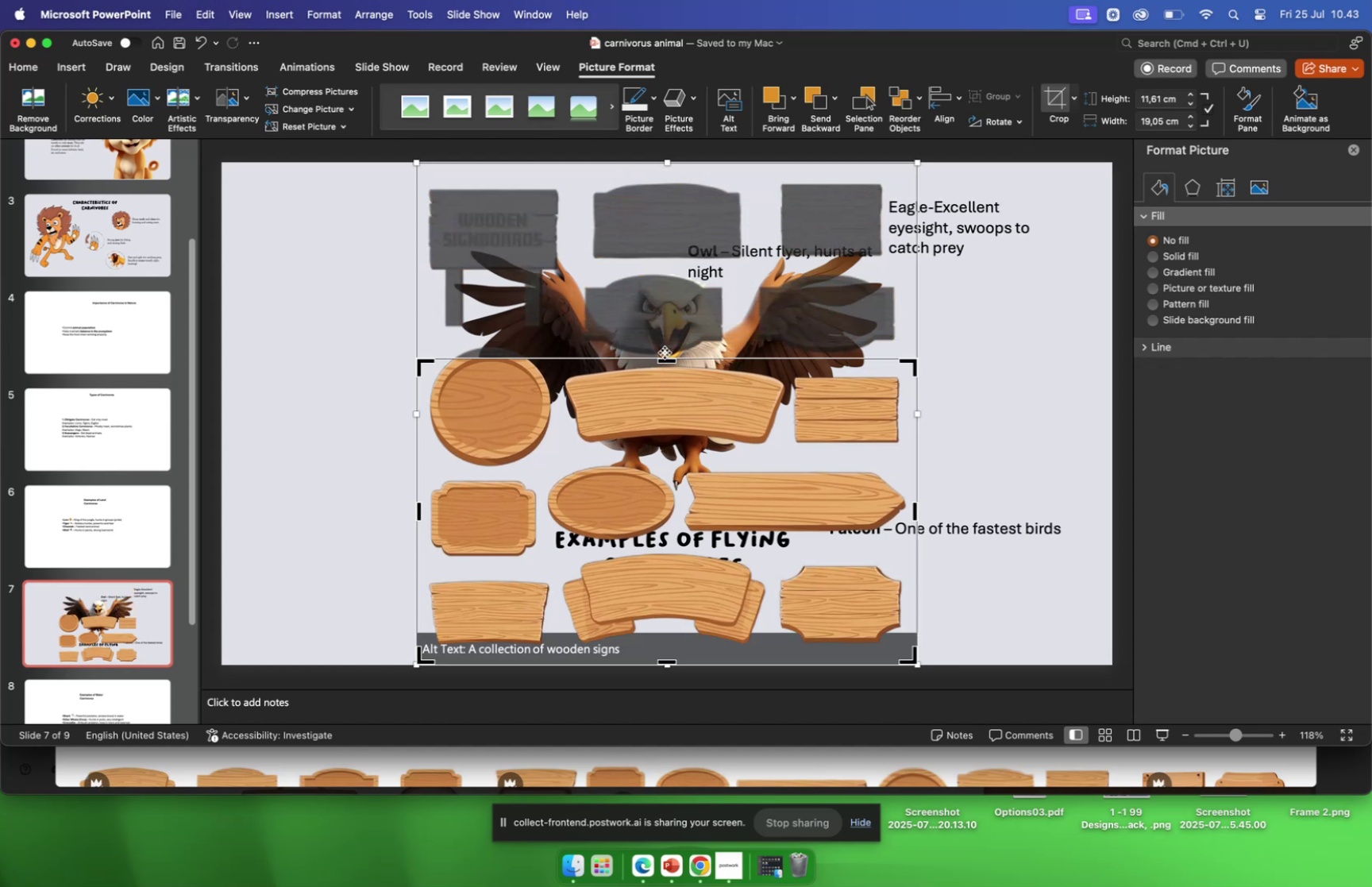 
scroll: coordinate [665, 349], scroll_direction: down, amount: 4.0
 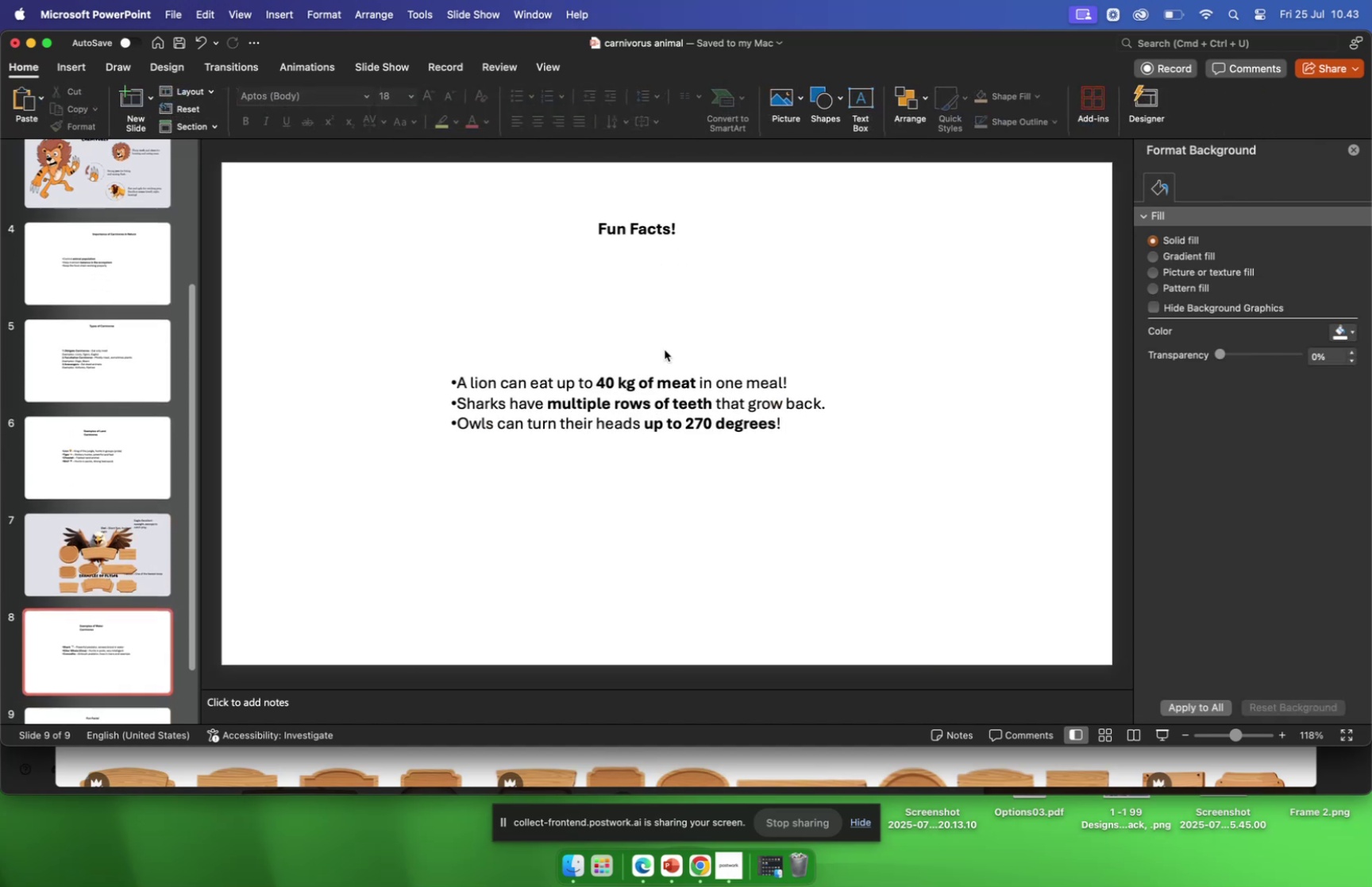 
scroll: coordinate [665, 349], scroll_direction: up, amount: 5.0
 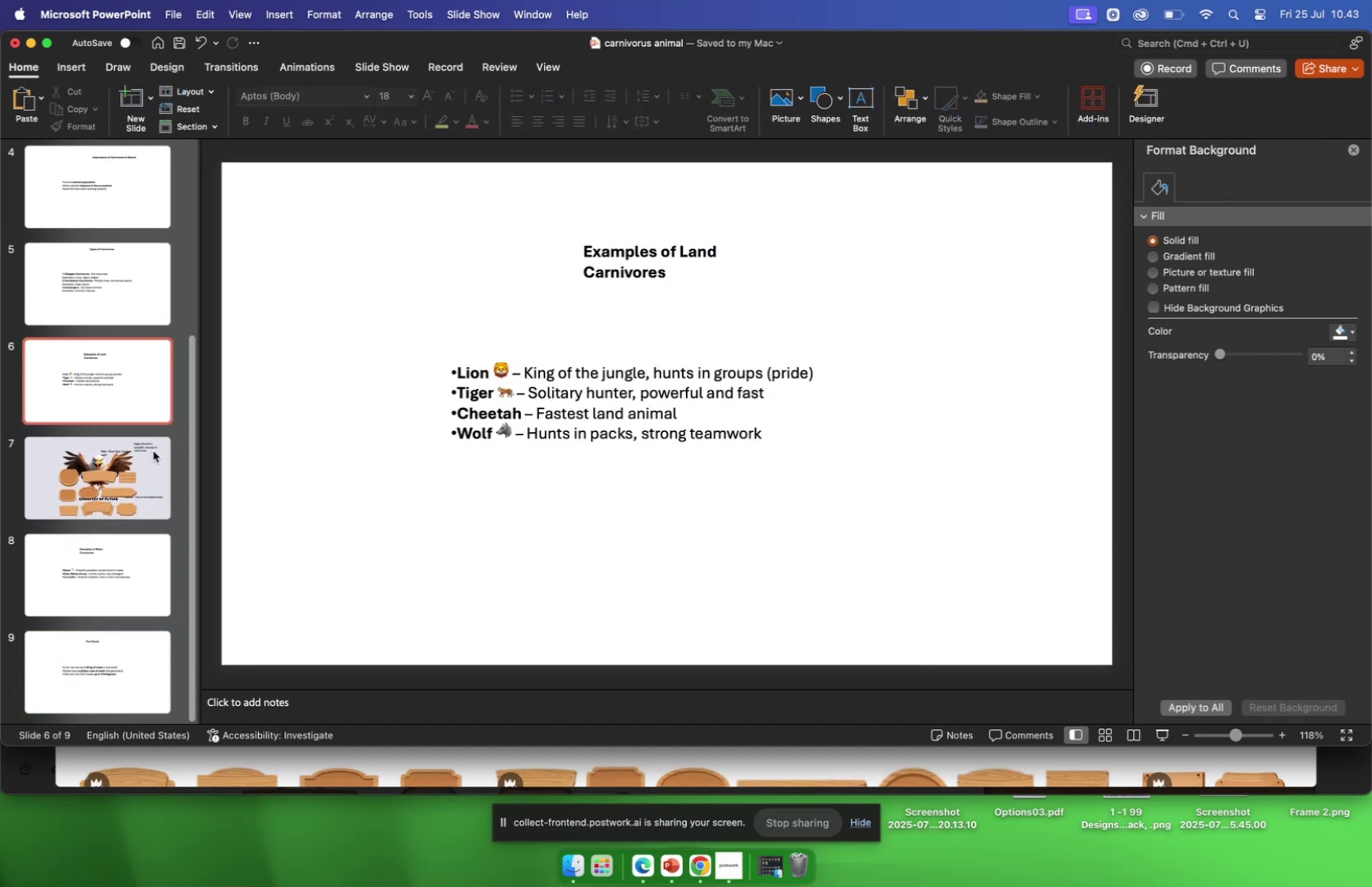 
left_click([126, 458])
 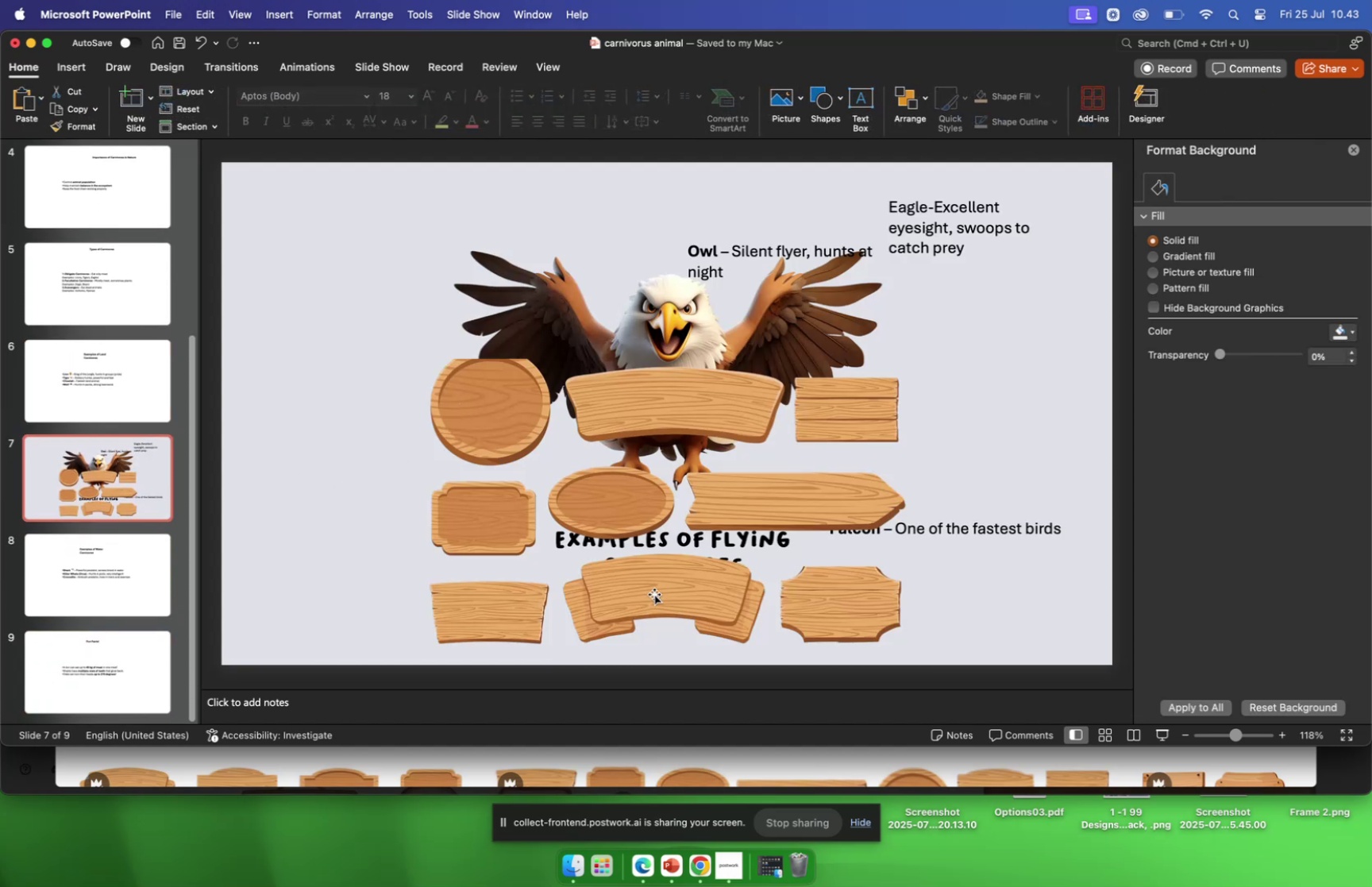 
left_click([656, 596])
 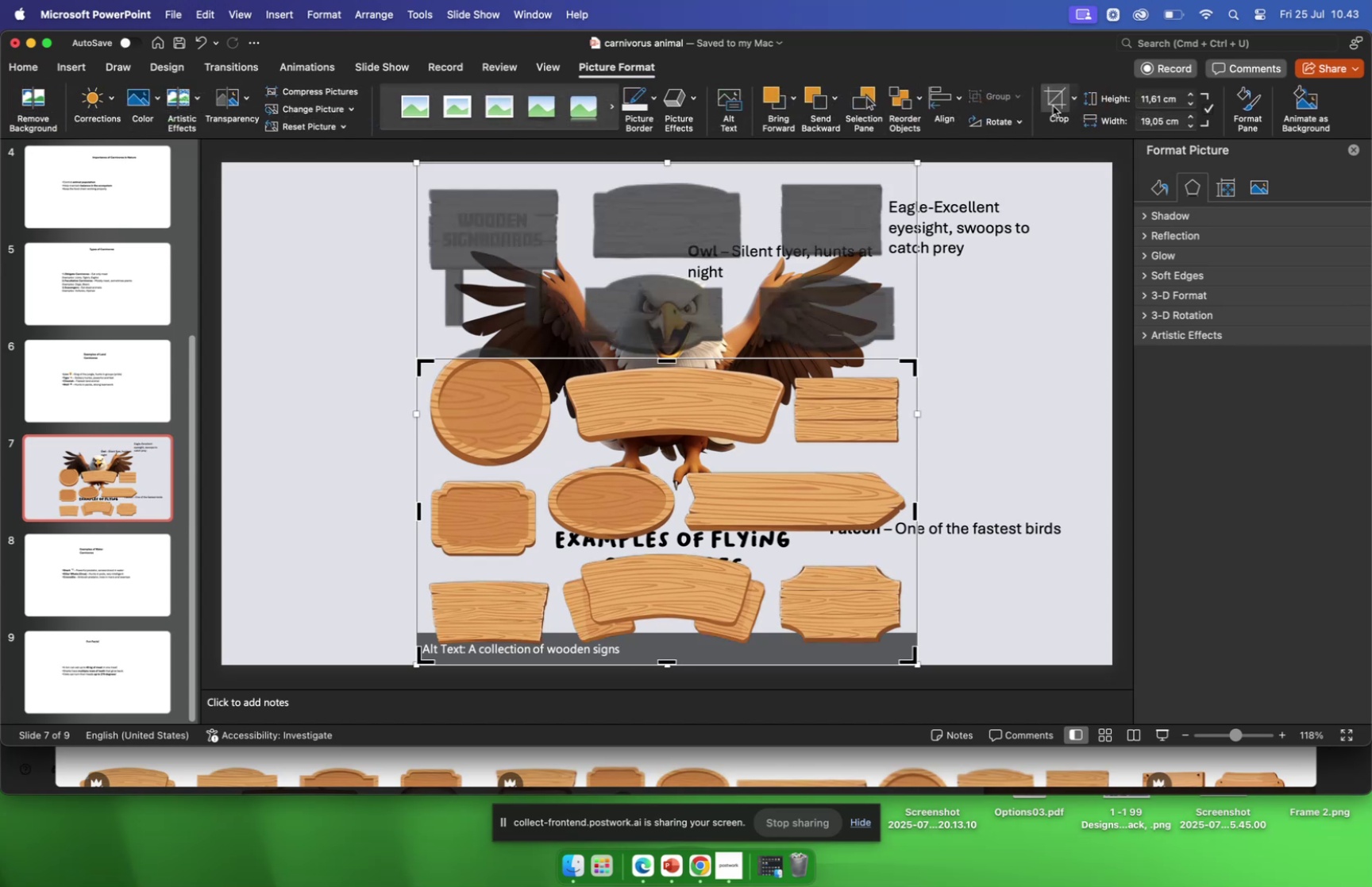 
wait(5.49)
 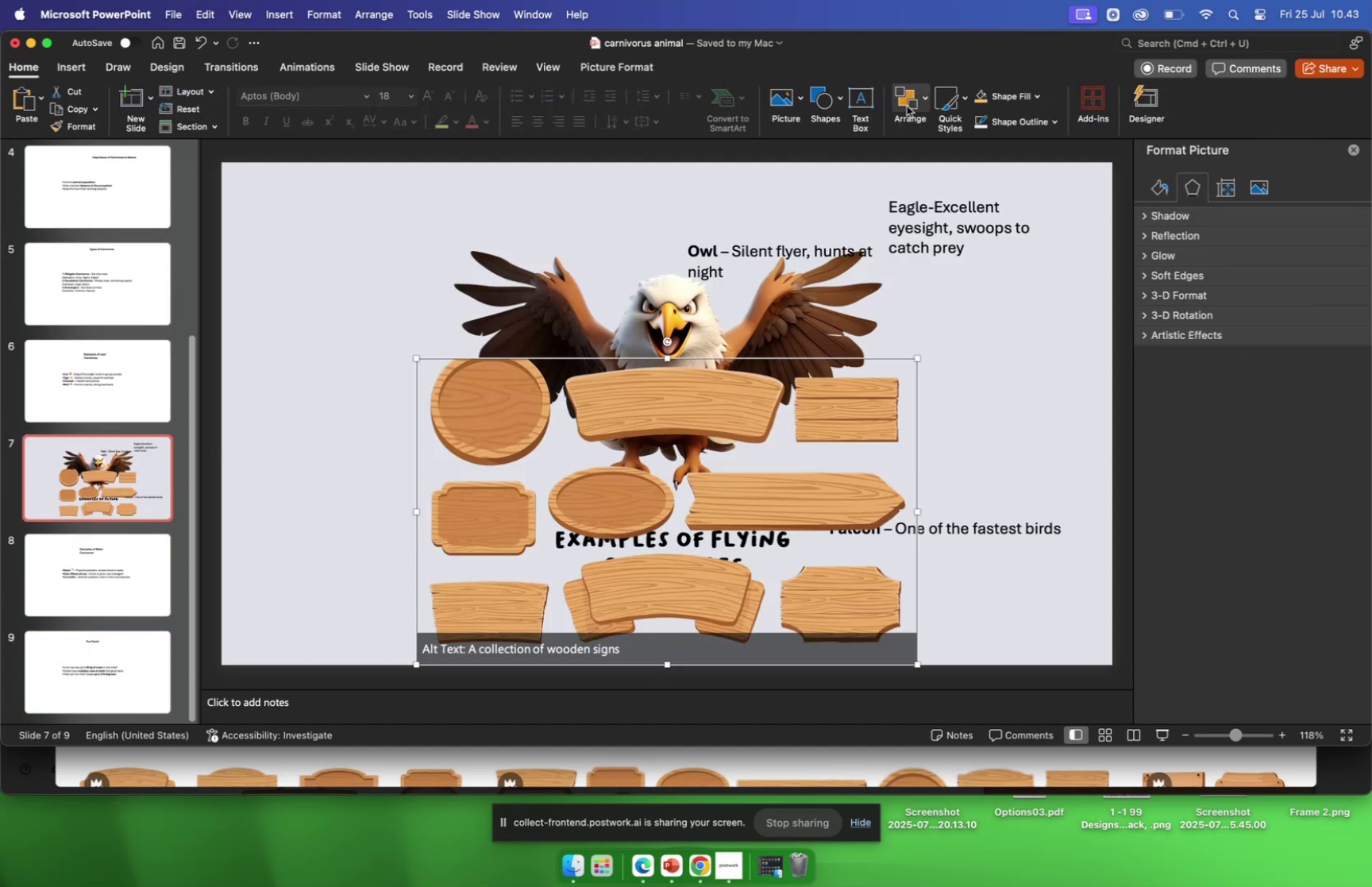 
left_click_drag(start_coordinate=[669, 664], to_coordinate=[670, 658])
 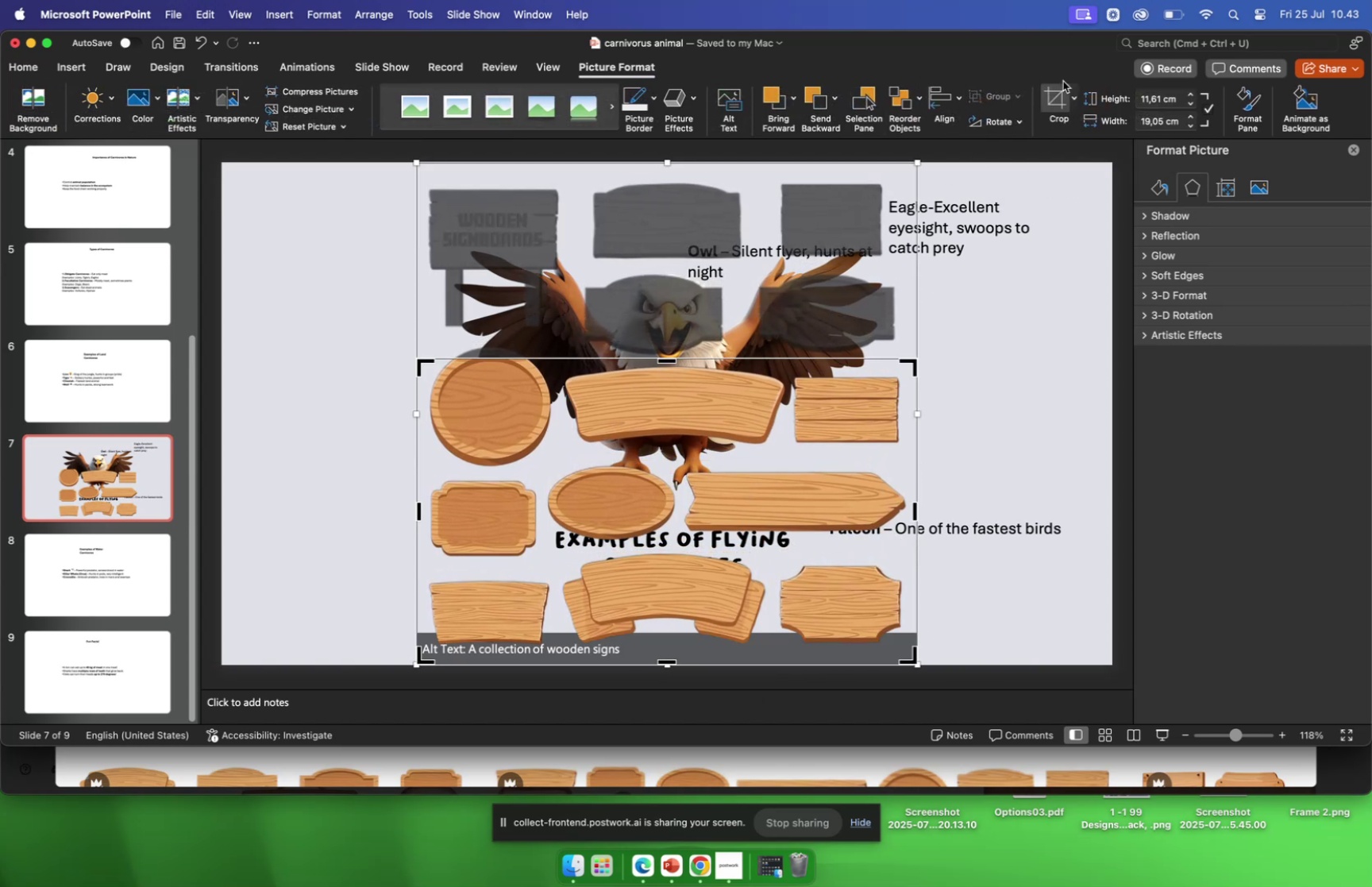 
left_click([1080, 99])
 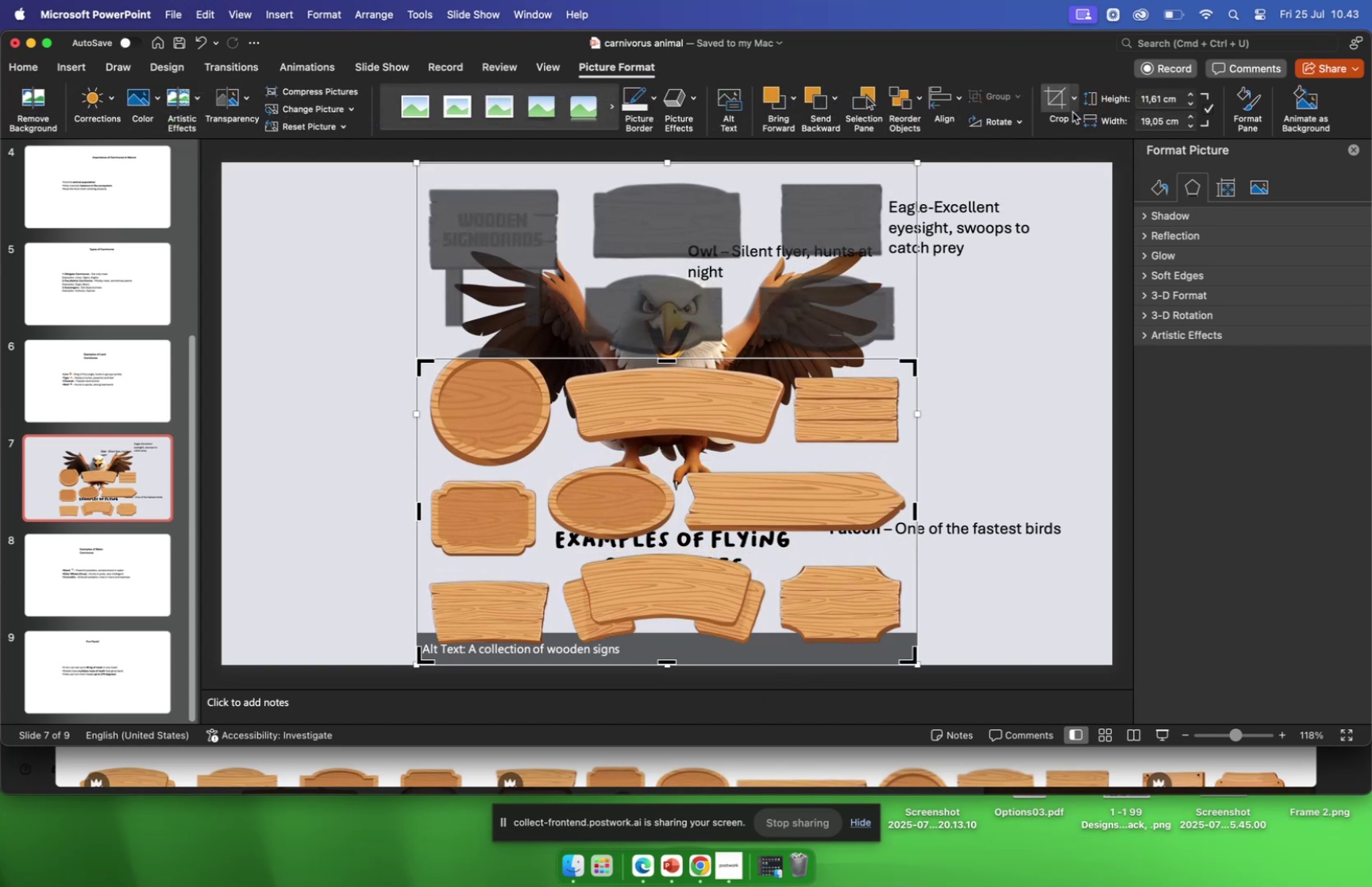 
left_click([1072, 109])
 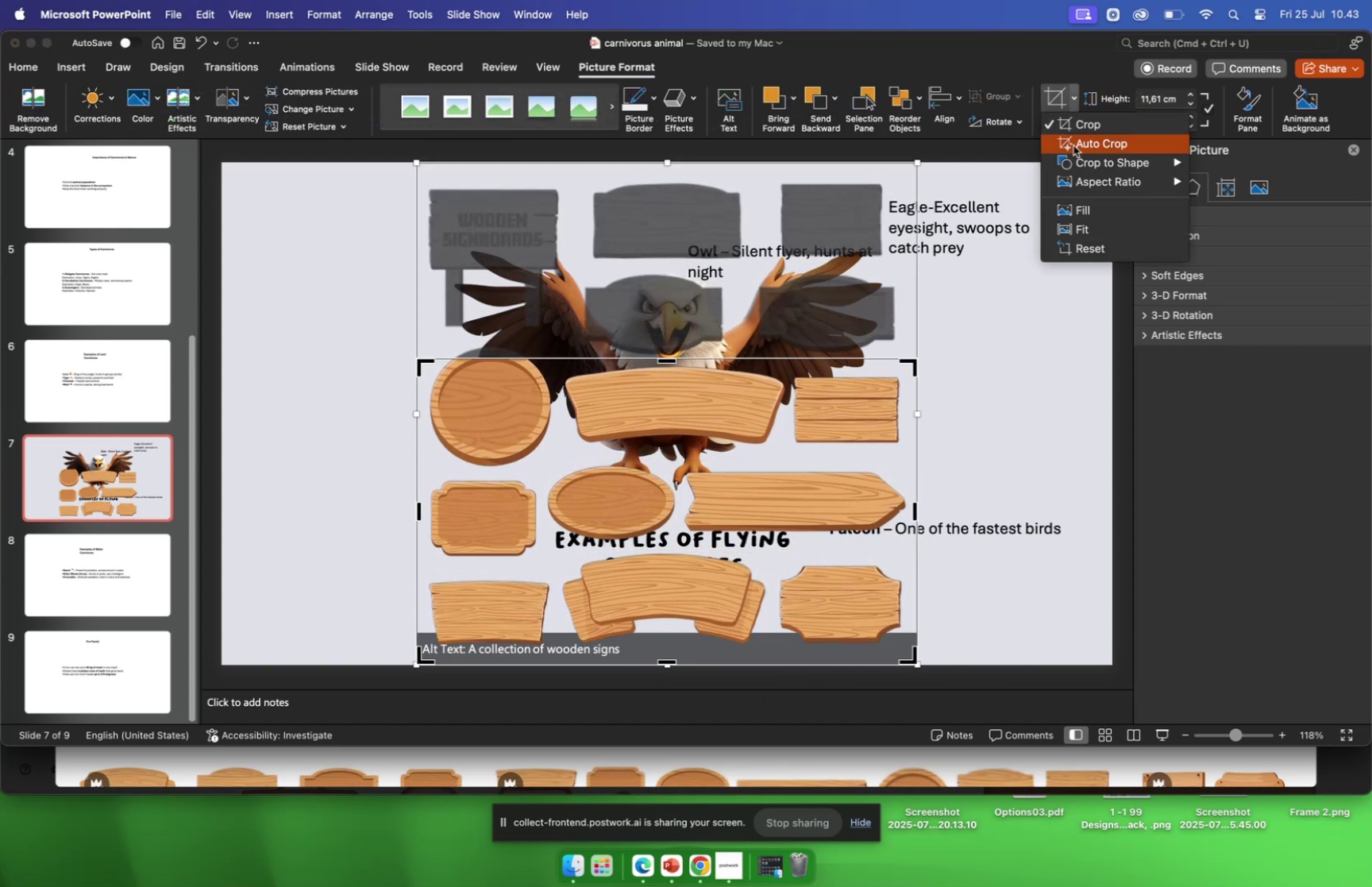 
left_click([1073, 145])
 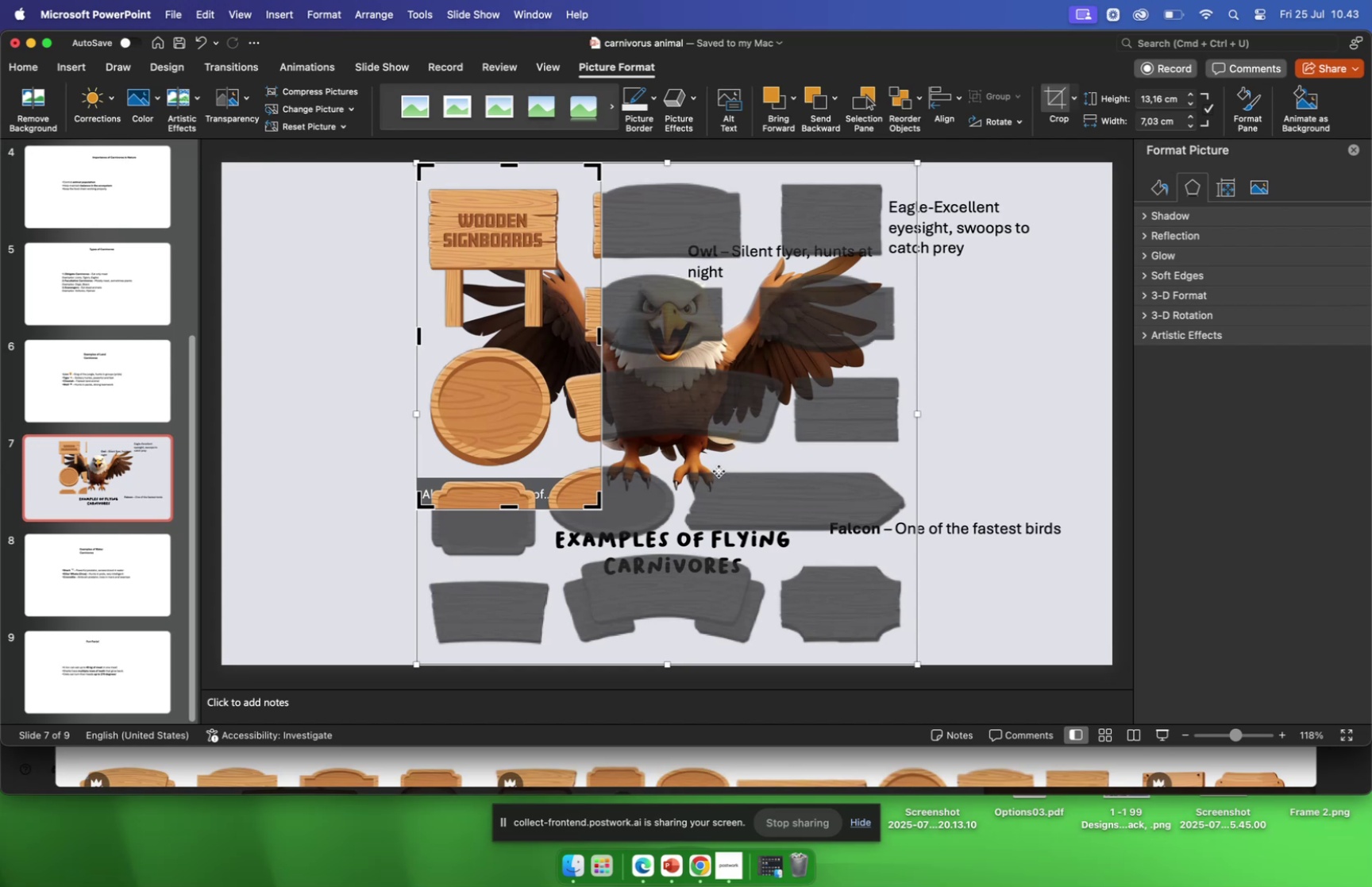 
left_click_drag(start_coordinate=[529, 388], to_coordinate=[393, 334])
 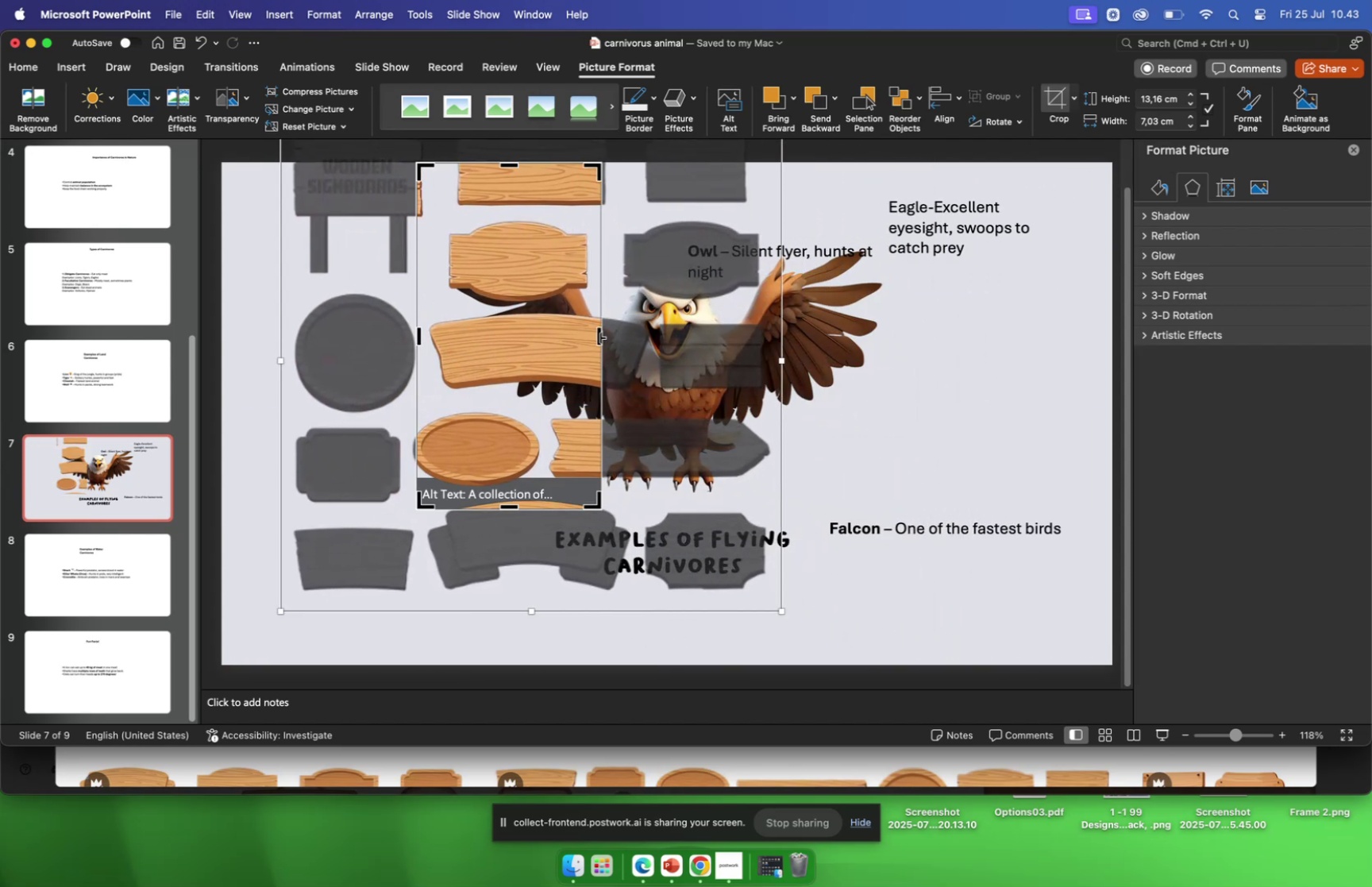 
left_click_drag(start_coordinate=[598, 334], to_coordinate=[657, 337])
 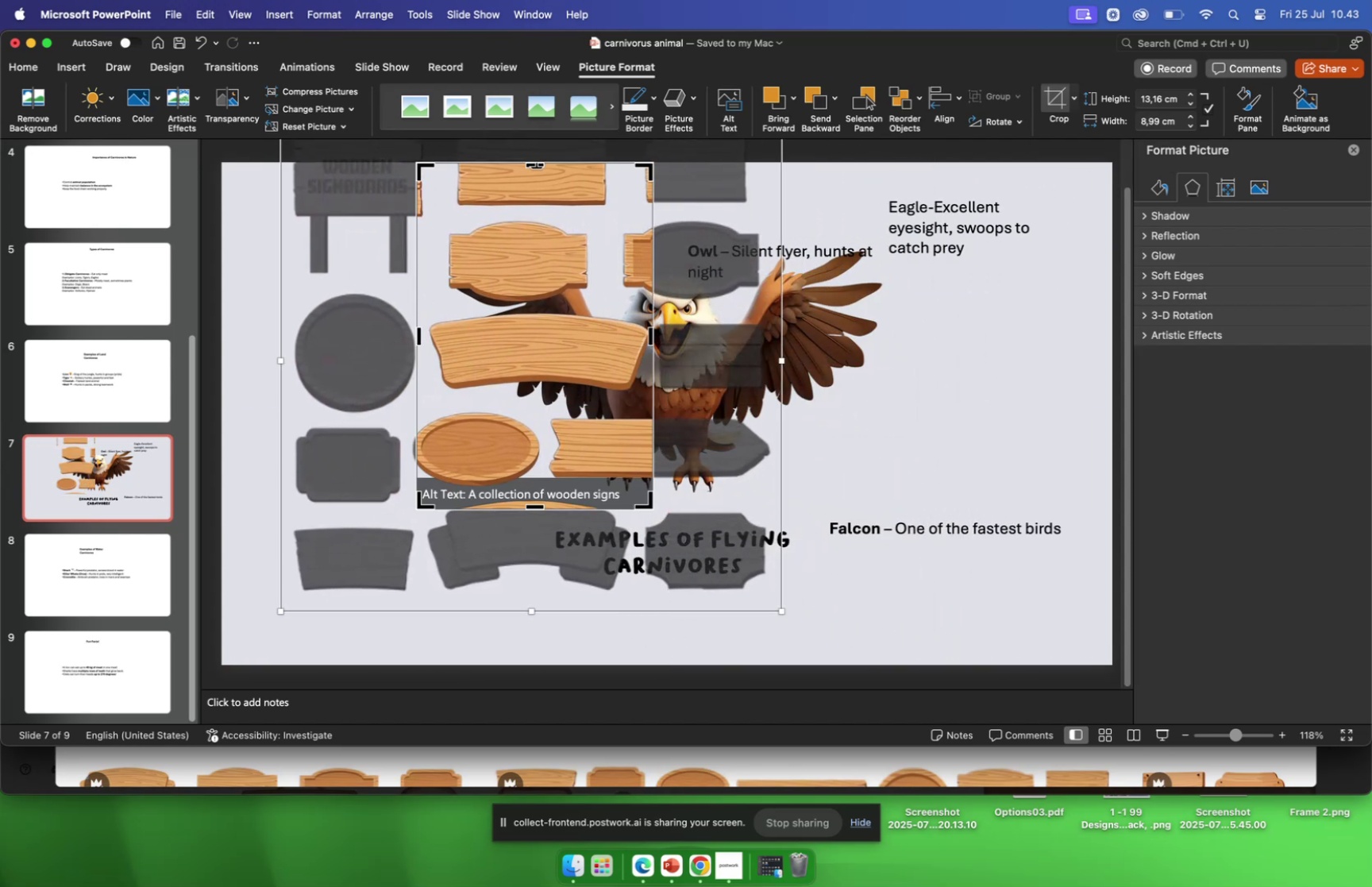 
left_click_drag(start_coordinate=[536, 164], to_coordinate=[561, 306])
 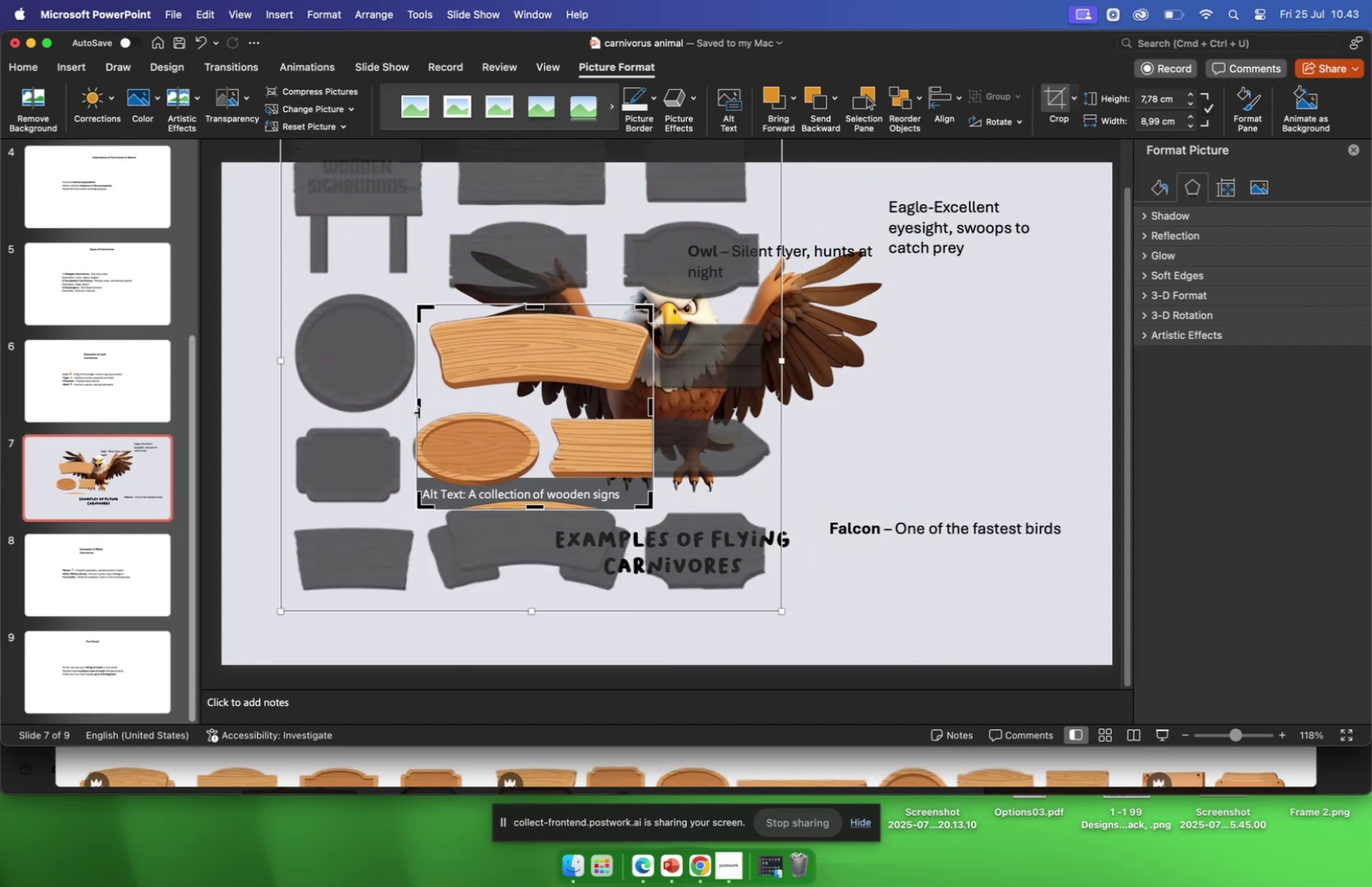 
left_click_drag(start_coordinate=[419, 407], to_coordinate=[426, 408])
 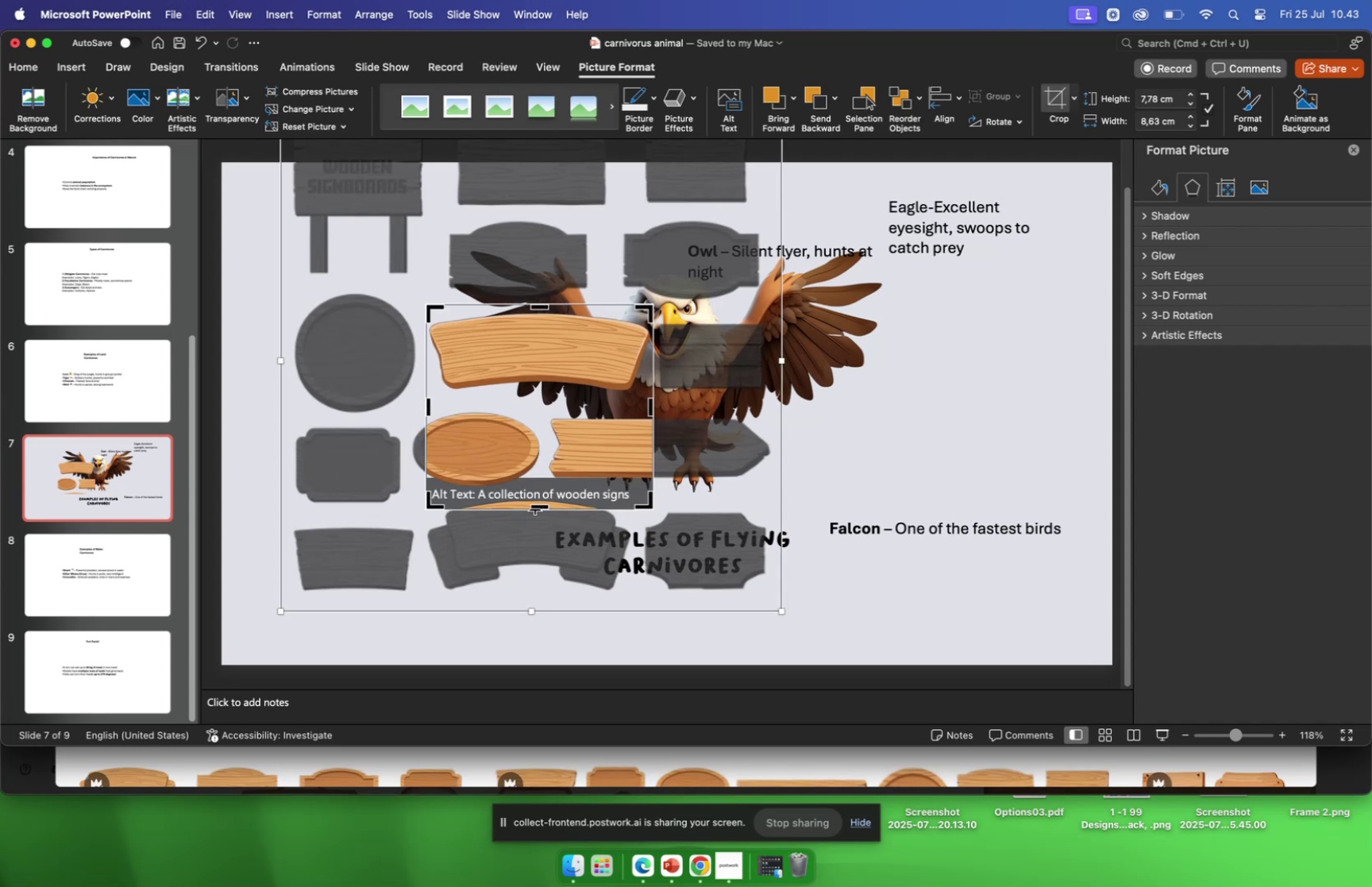 
left_click_drag(start_coordinate=[535, 506], to_coordinate=[537, 391])
 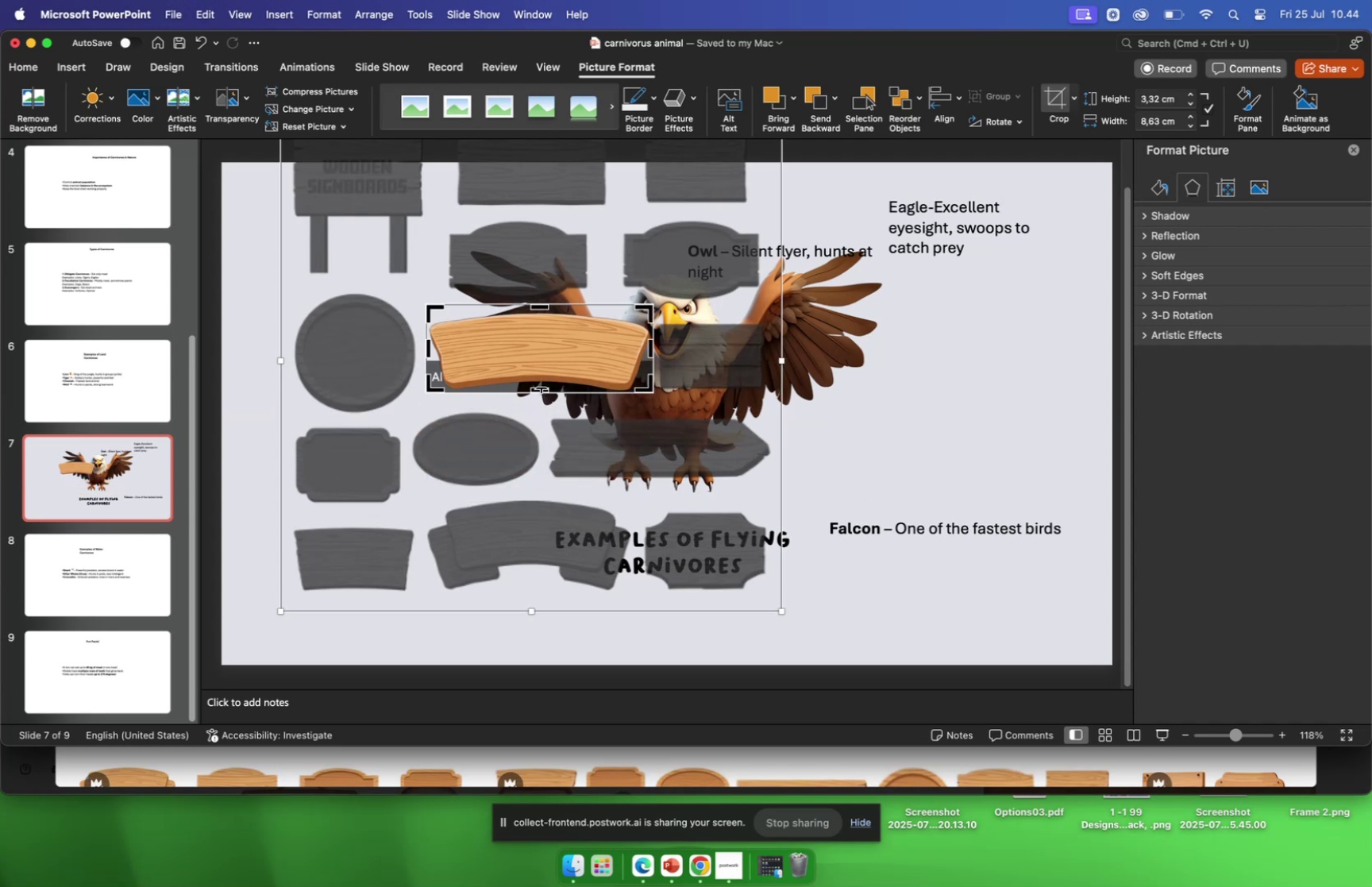 
key(Enter)
 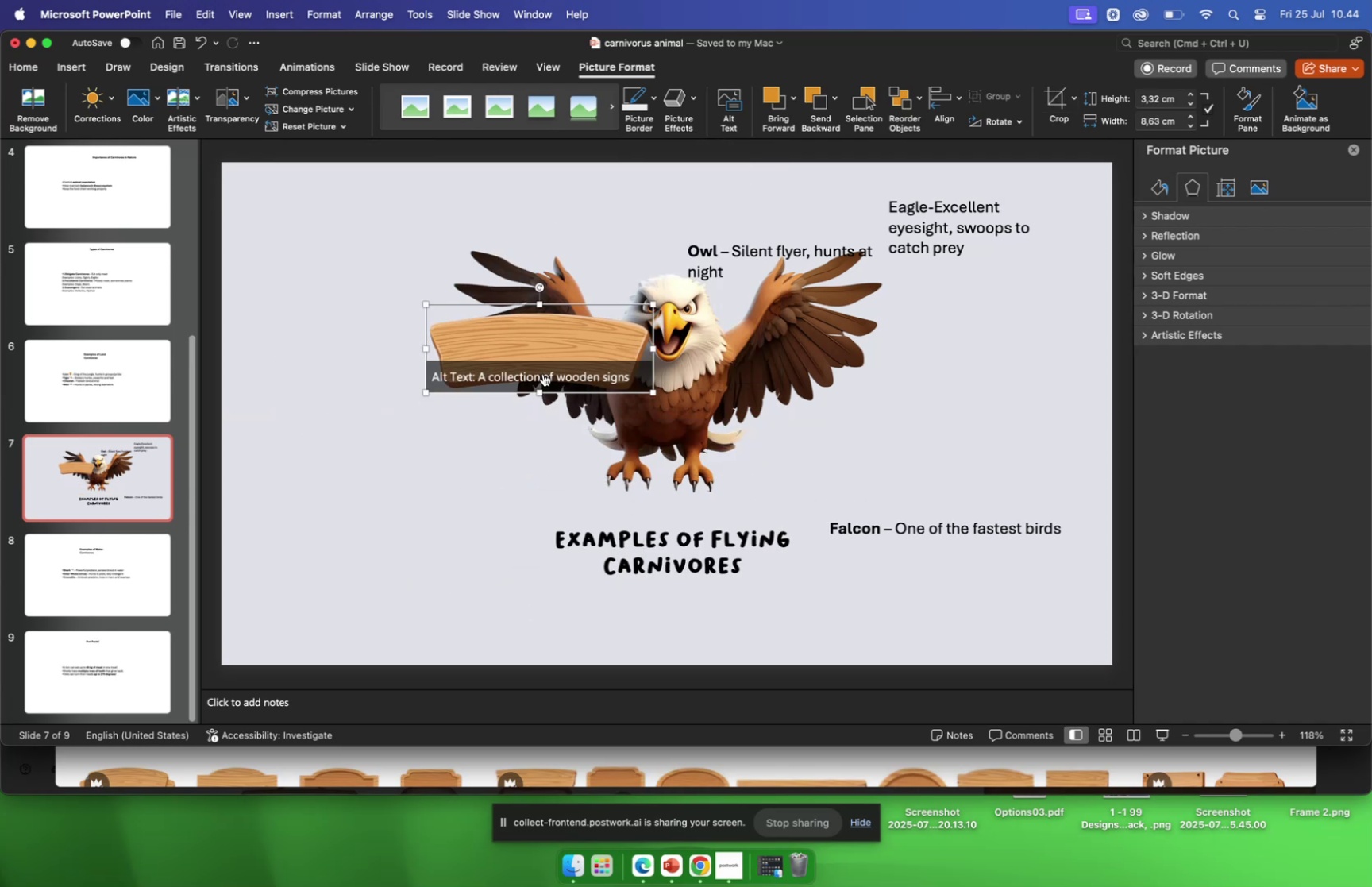 
left_click_drag(start_coordinate=[539, 340], to_coordinate=[669, 499])
 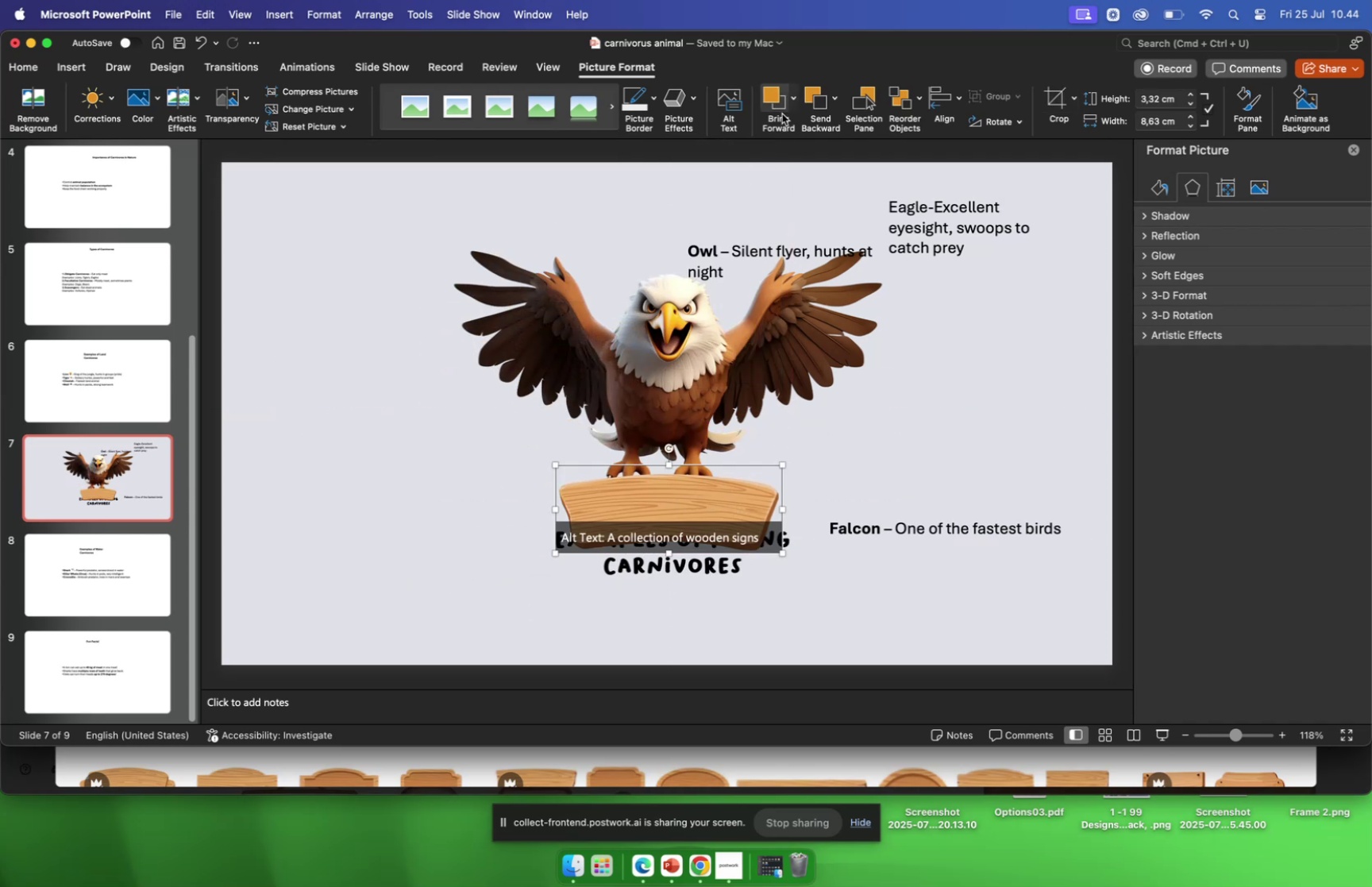 
left_click([792, 99])
 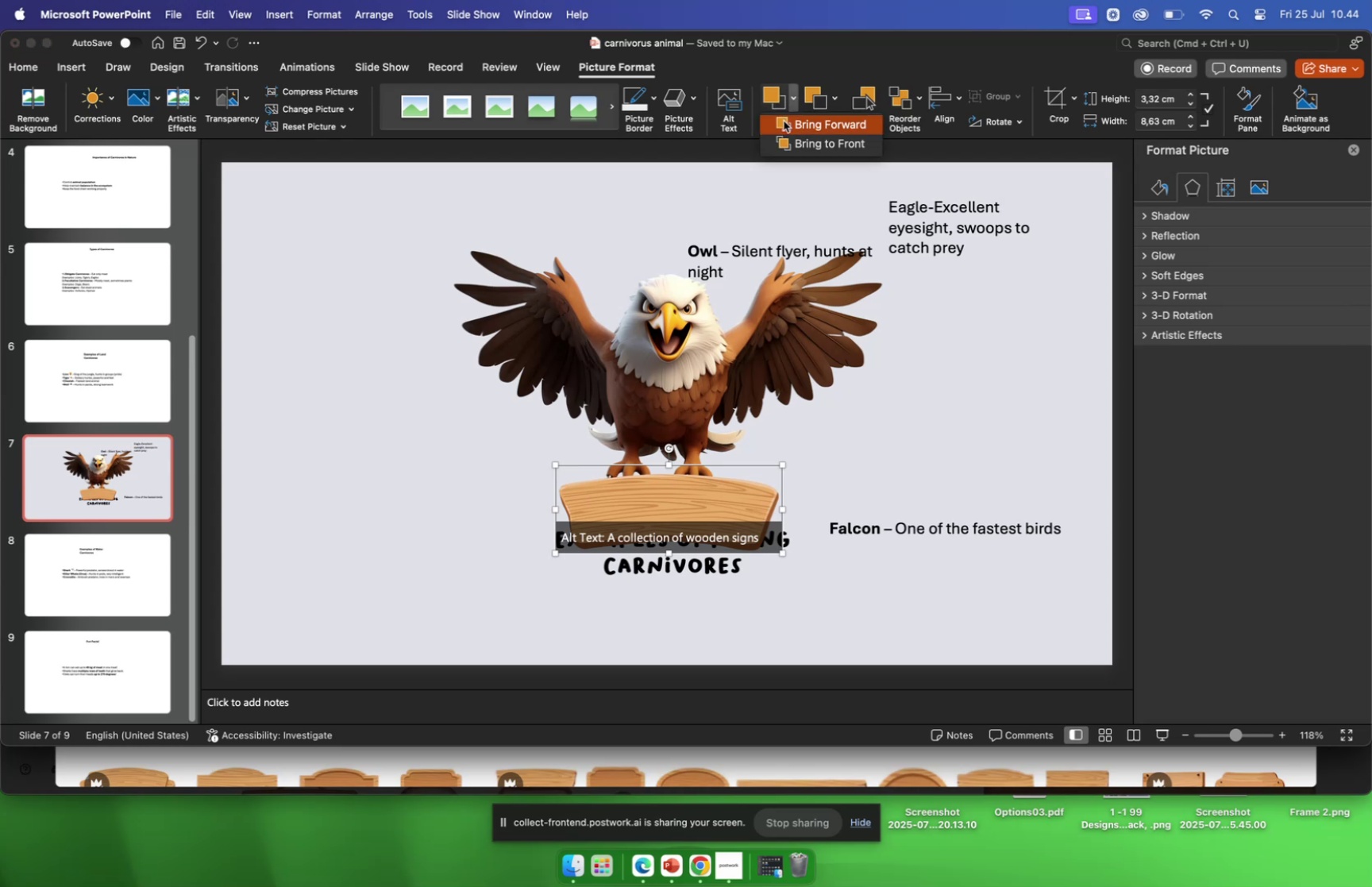 
left_click([784, 121])
 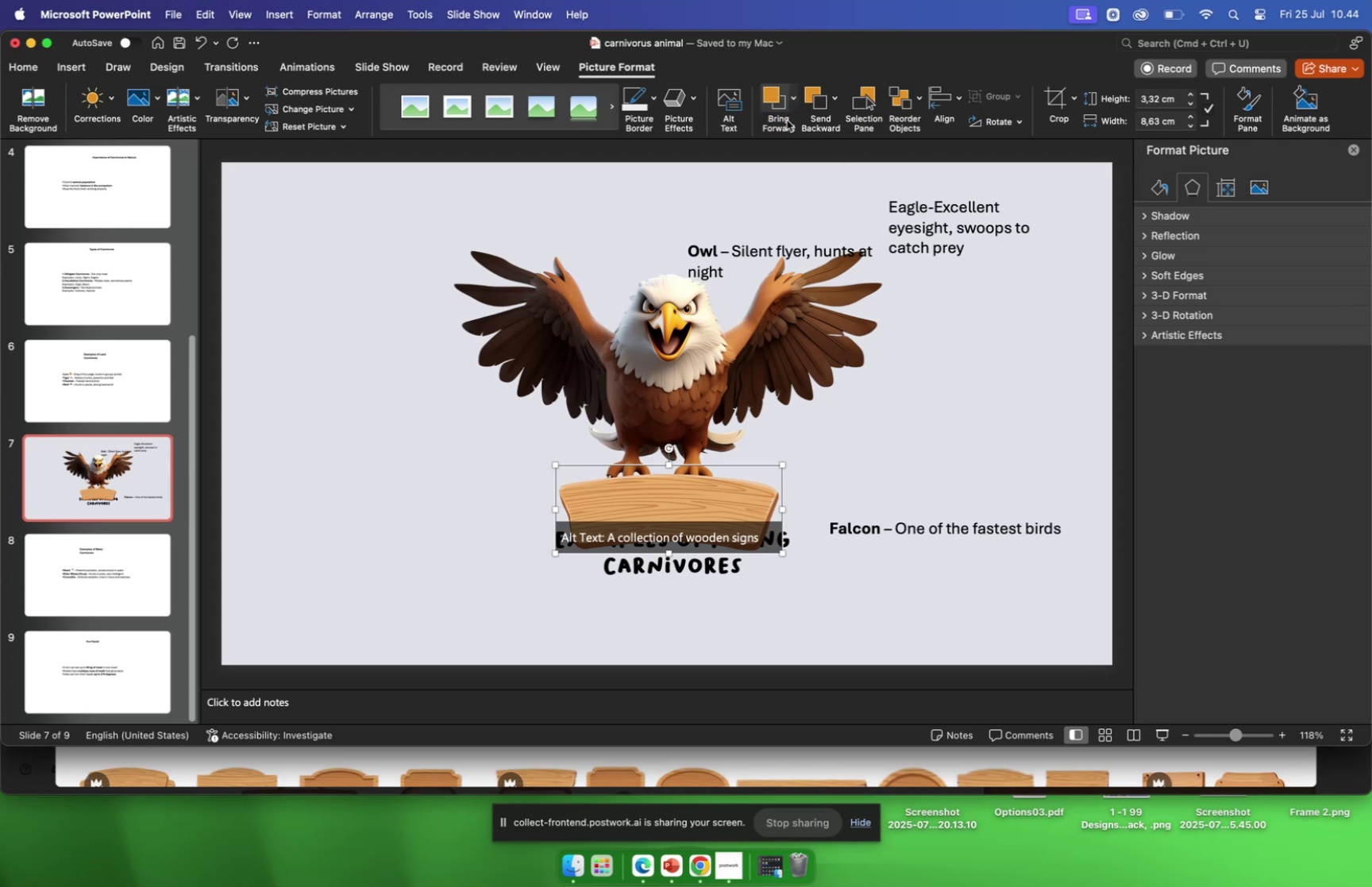 
left_click([790, 110])
 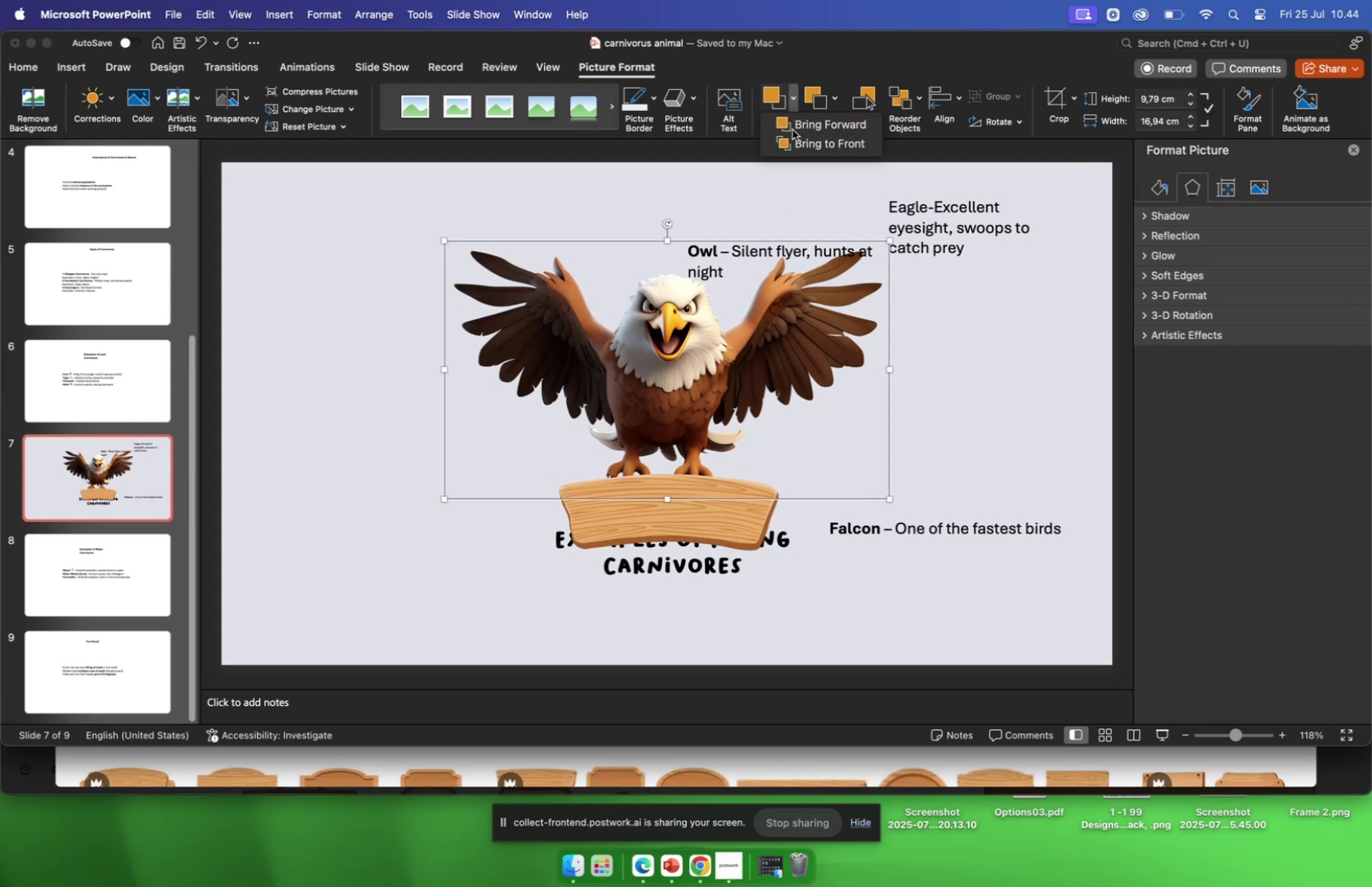 
wait(5.19)
 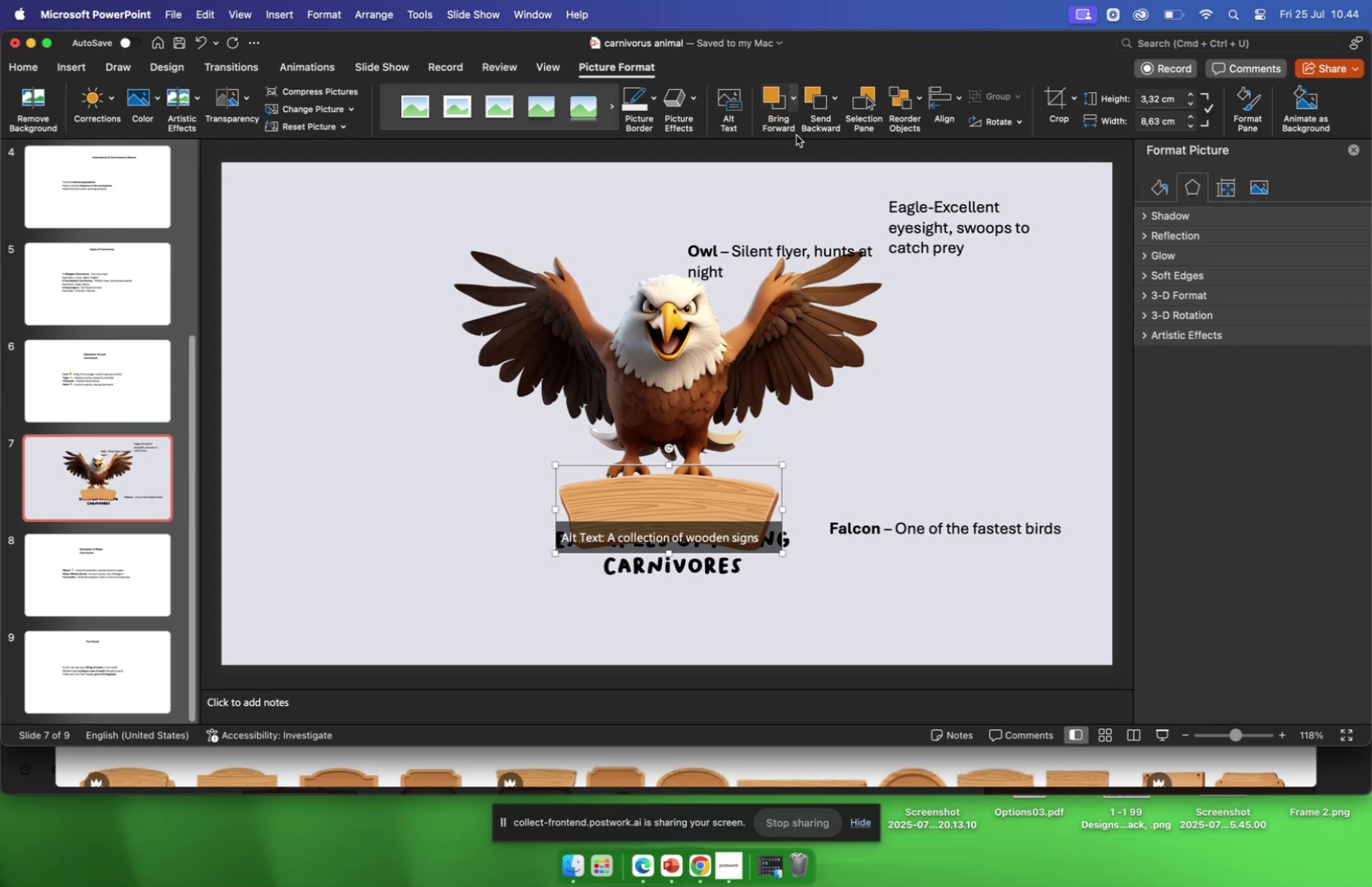 
left_click([796, 110])
 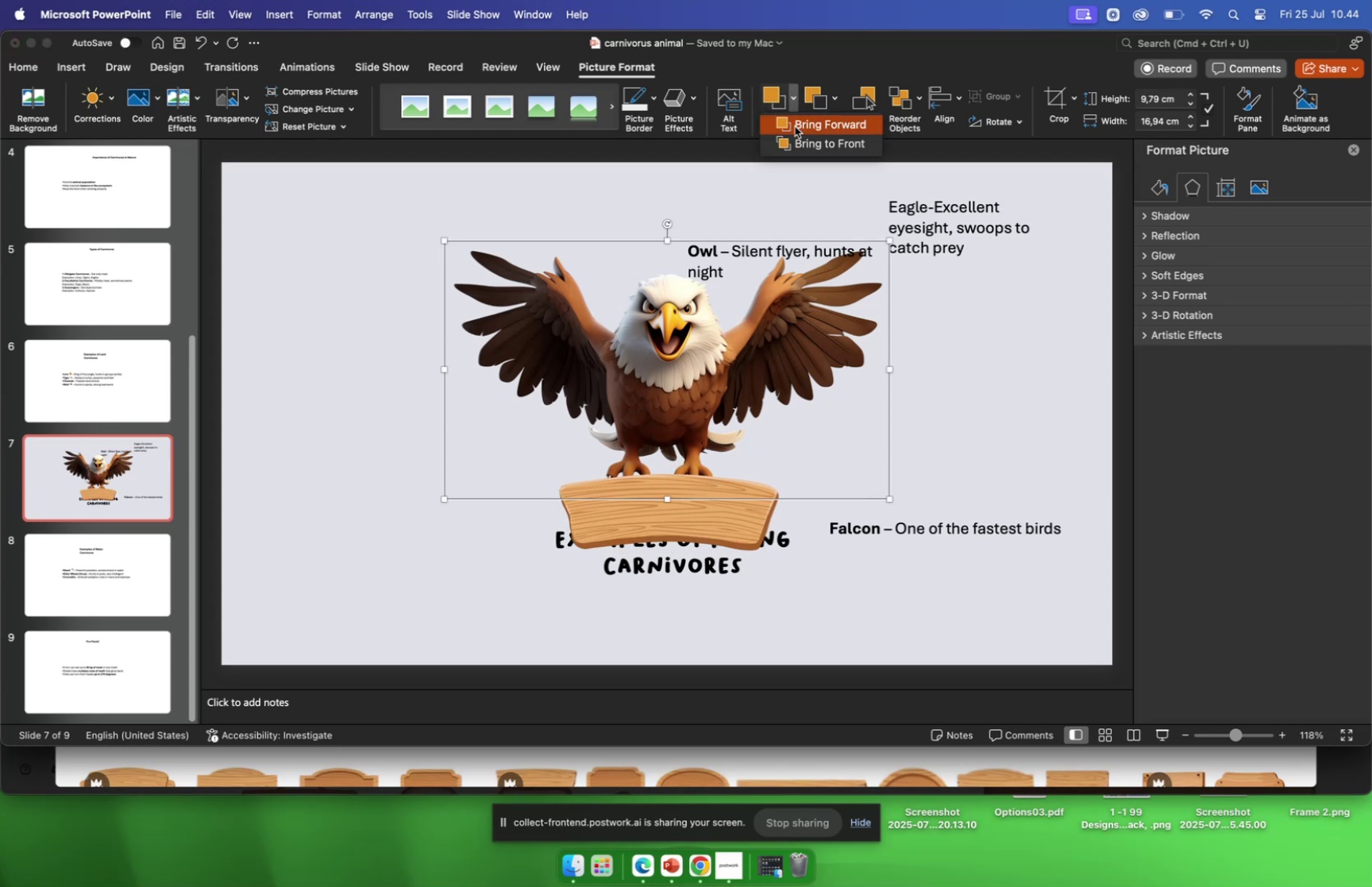 
left_click_drag(start_coordinate=[795, 131], to_coordinate=[796, 135])
 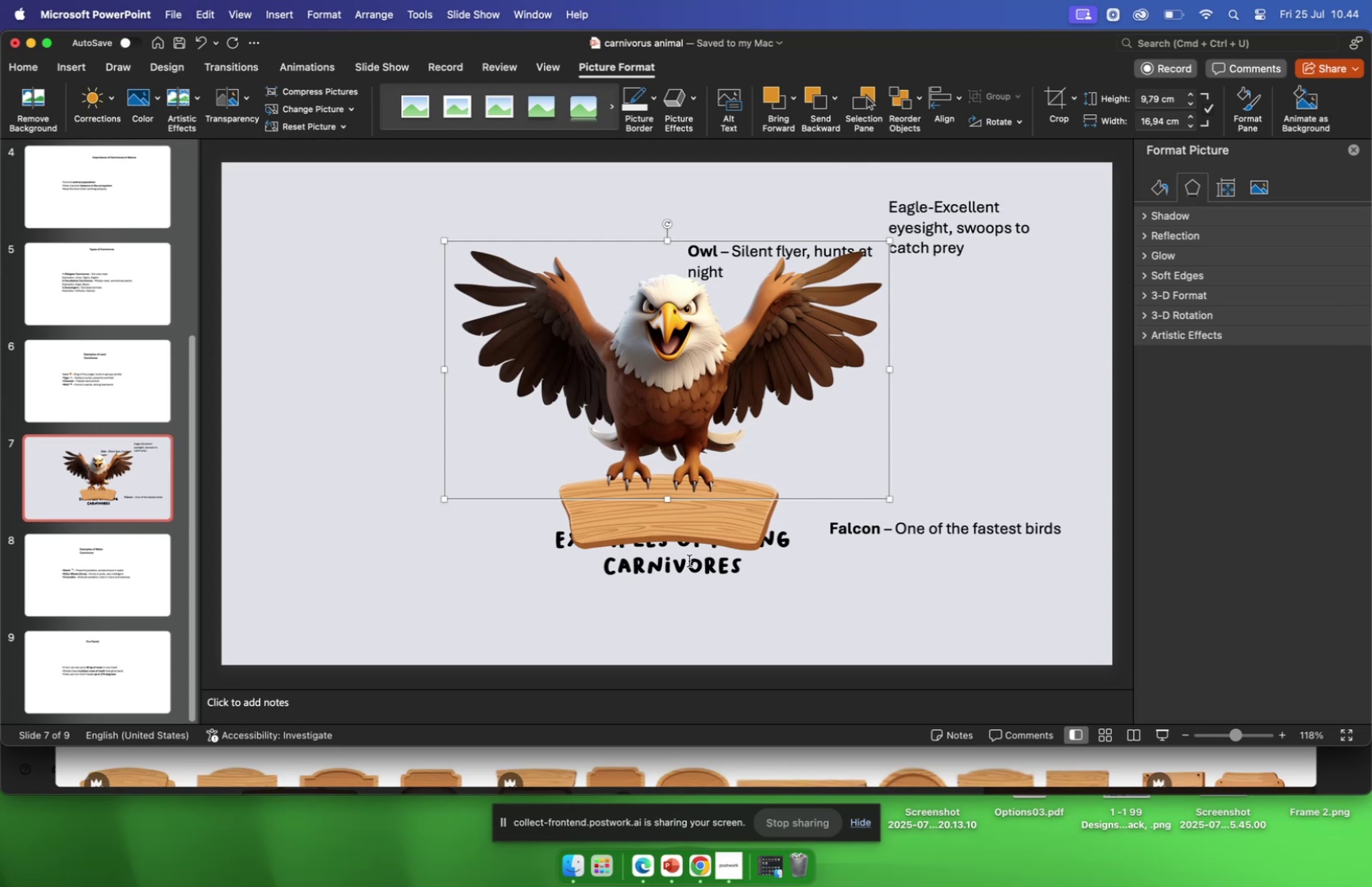 
left_click([657, 526])
 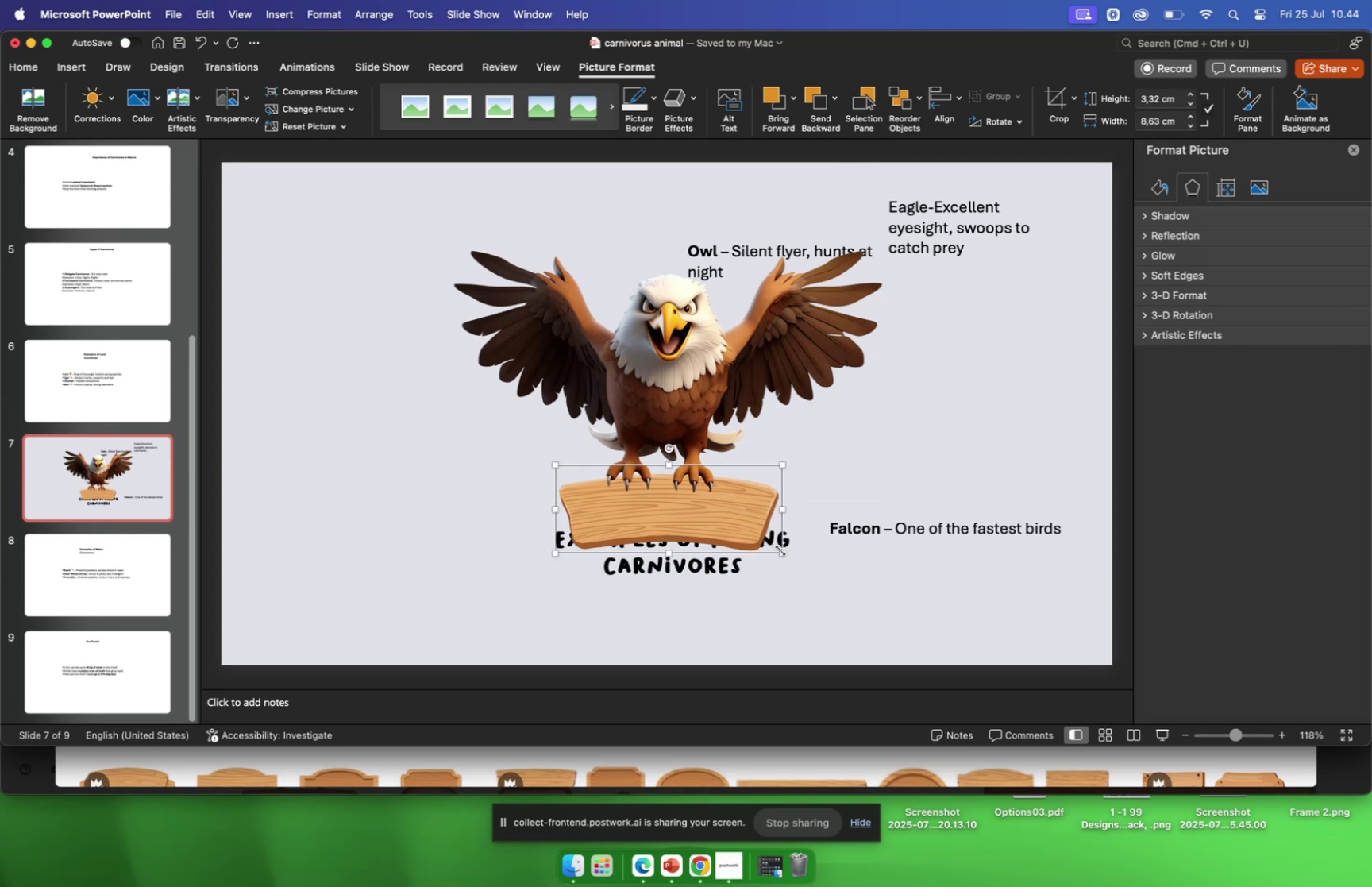 
left_click_drag(start_coordinate=[780, 553], to_coordinate=[838, 551])
 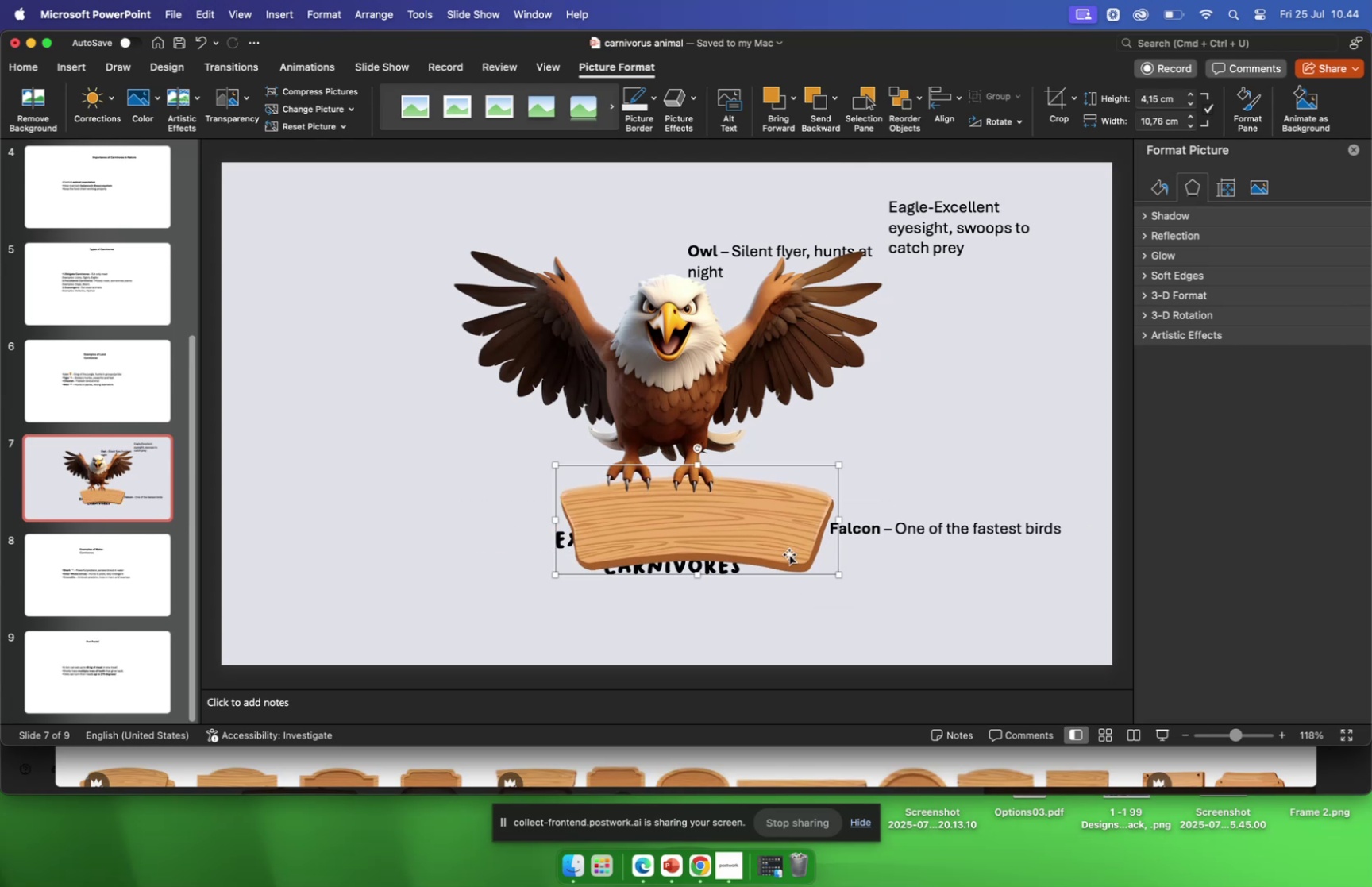 
left_click_drag(start_coordinate=[788, 552], to_coordinate=[763, 551])
 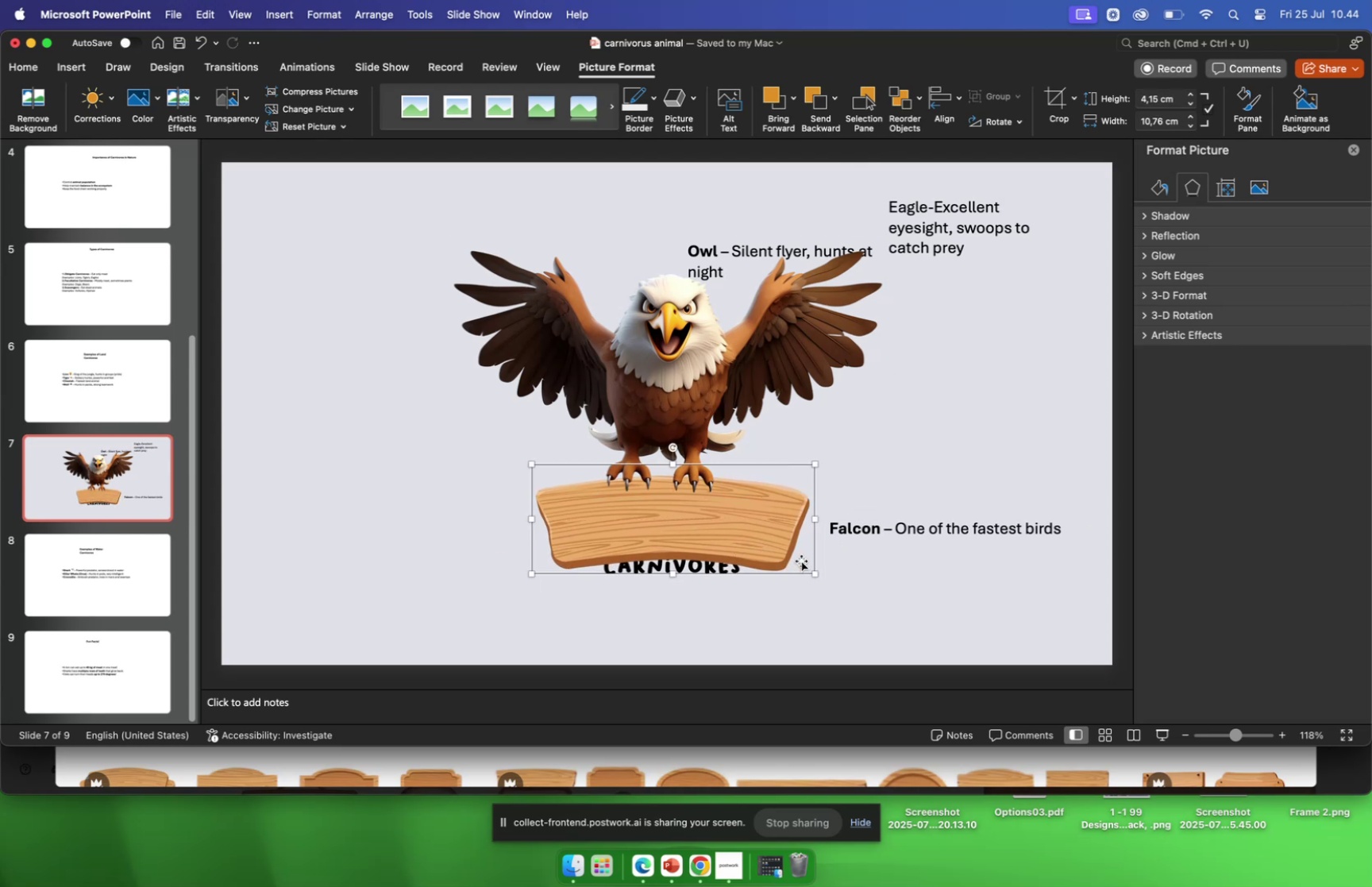 
left_click_drag(start_coordinate=[815, 573], to_coordinate=[757, 554])
 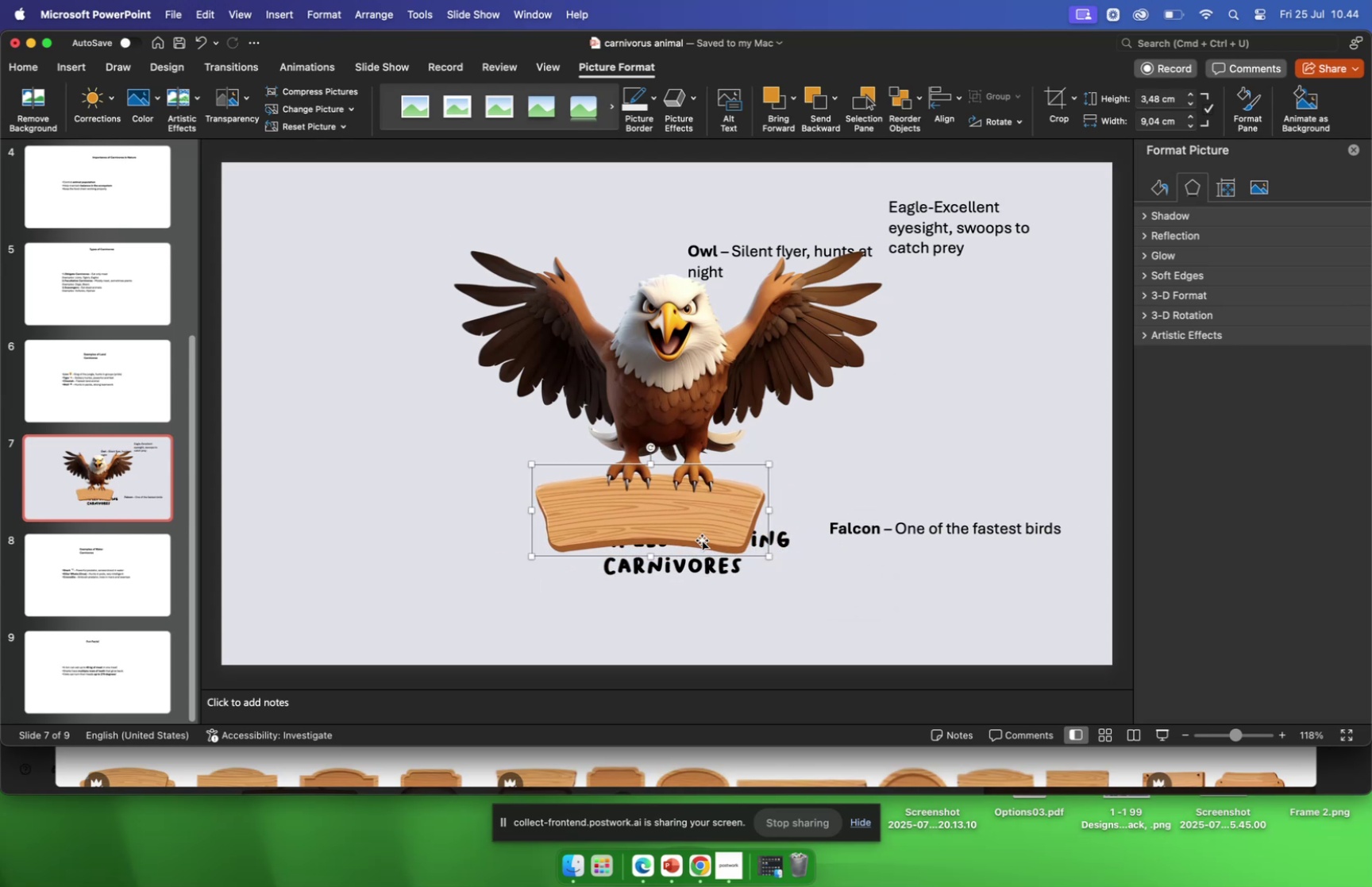 
left_click_drag(start_coordinate=[701, 538], to_coordinate=[726, 537])
 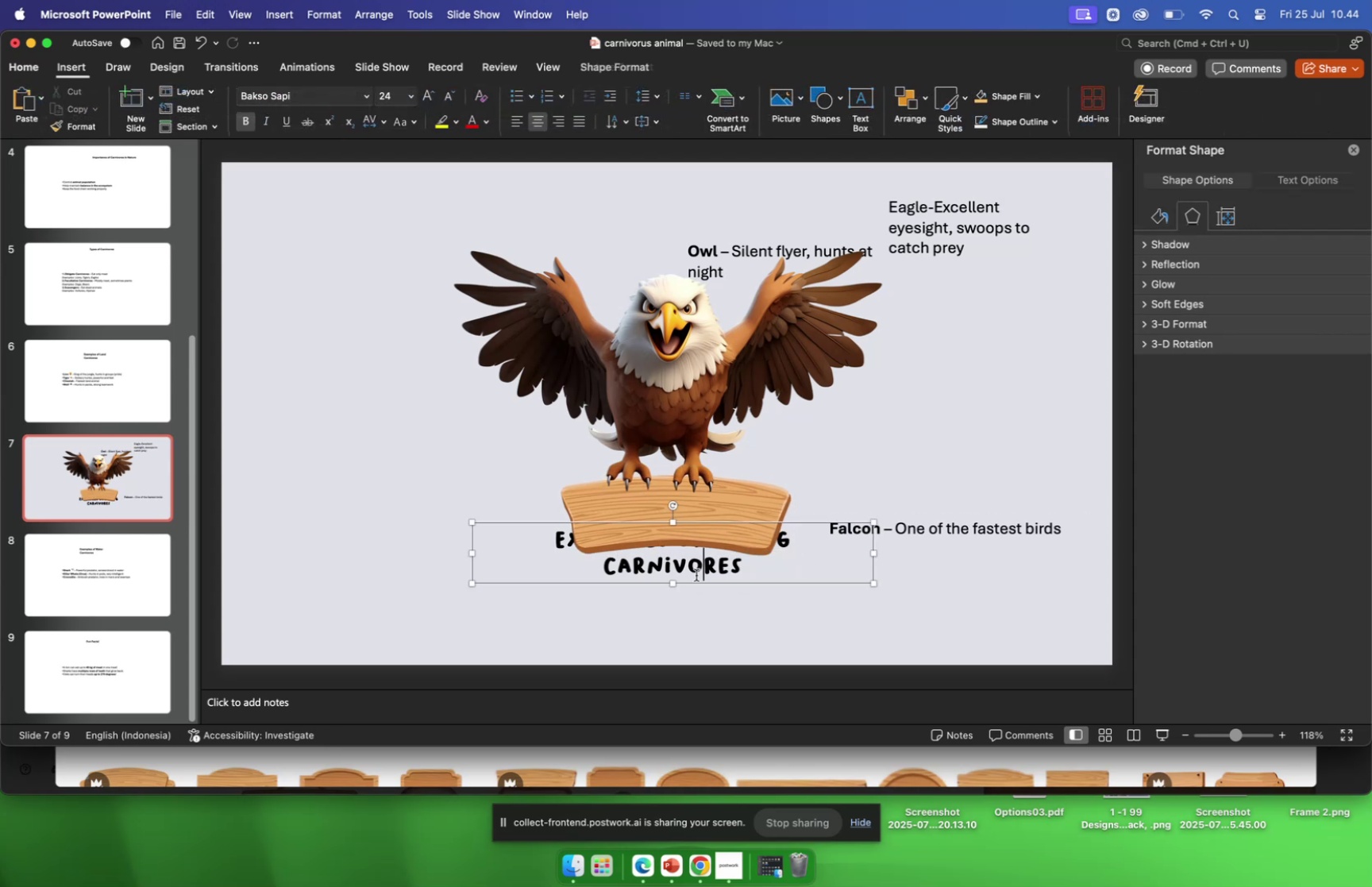 
left_click_drag(start_coordinate=[681, 587], to_coordinate=[645, 576])
 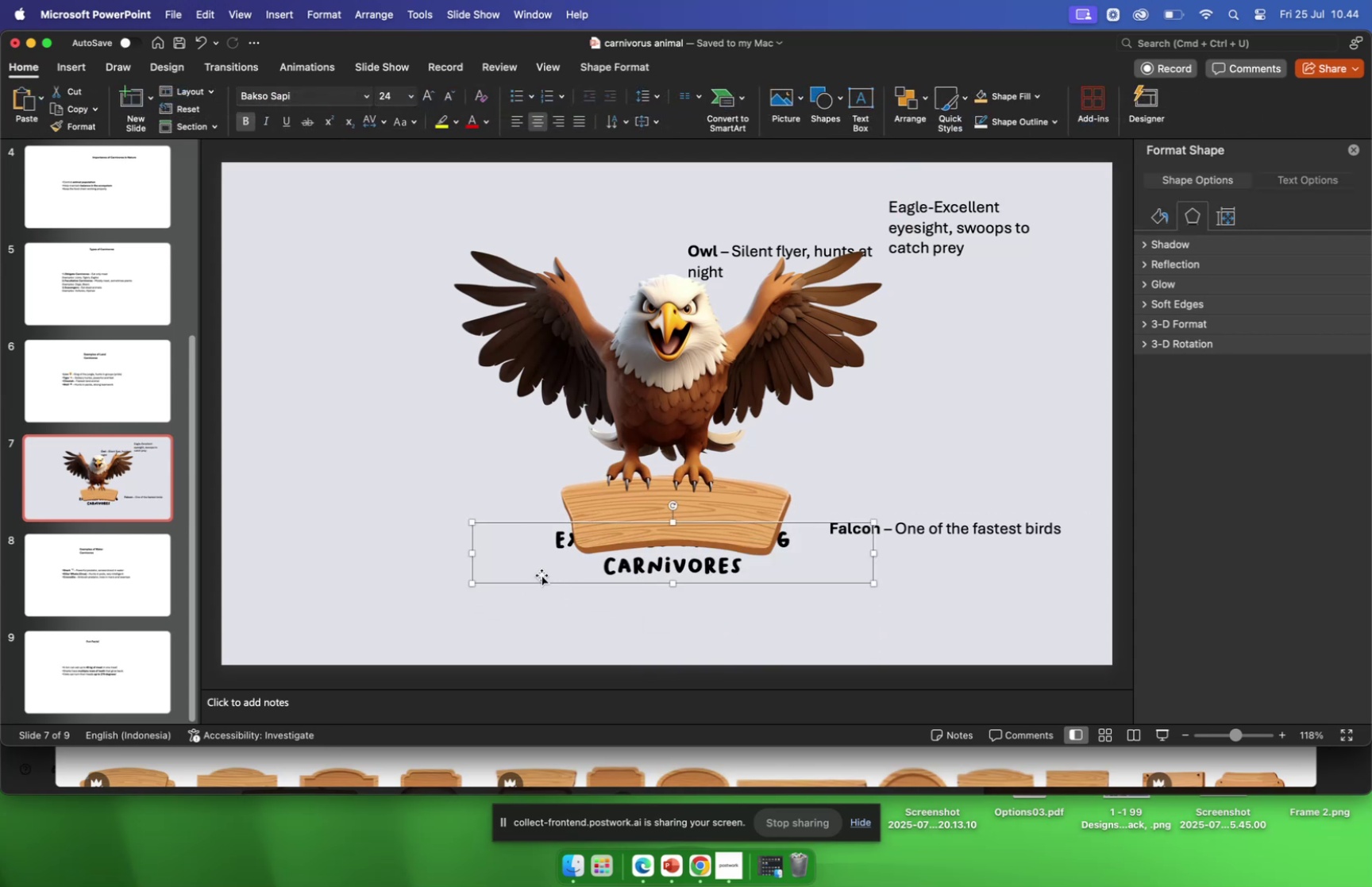 
left_click_drag(start_coordinate=[538, 577], to_coordinate=[487, 639])
 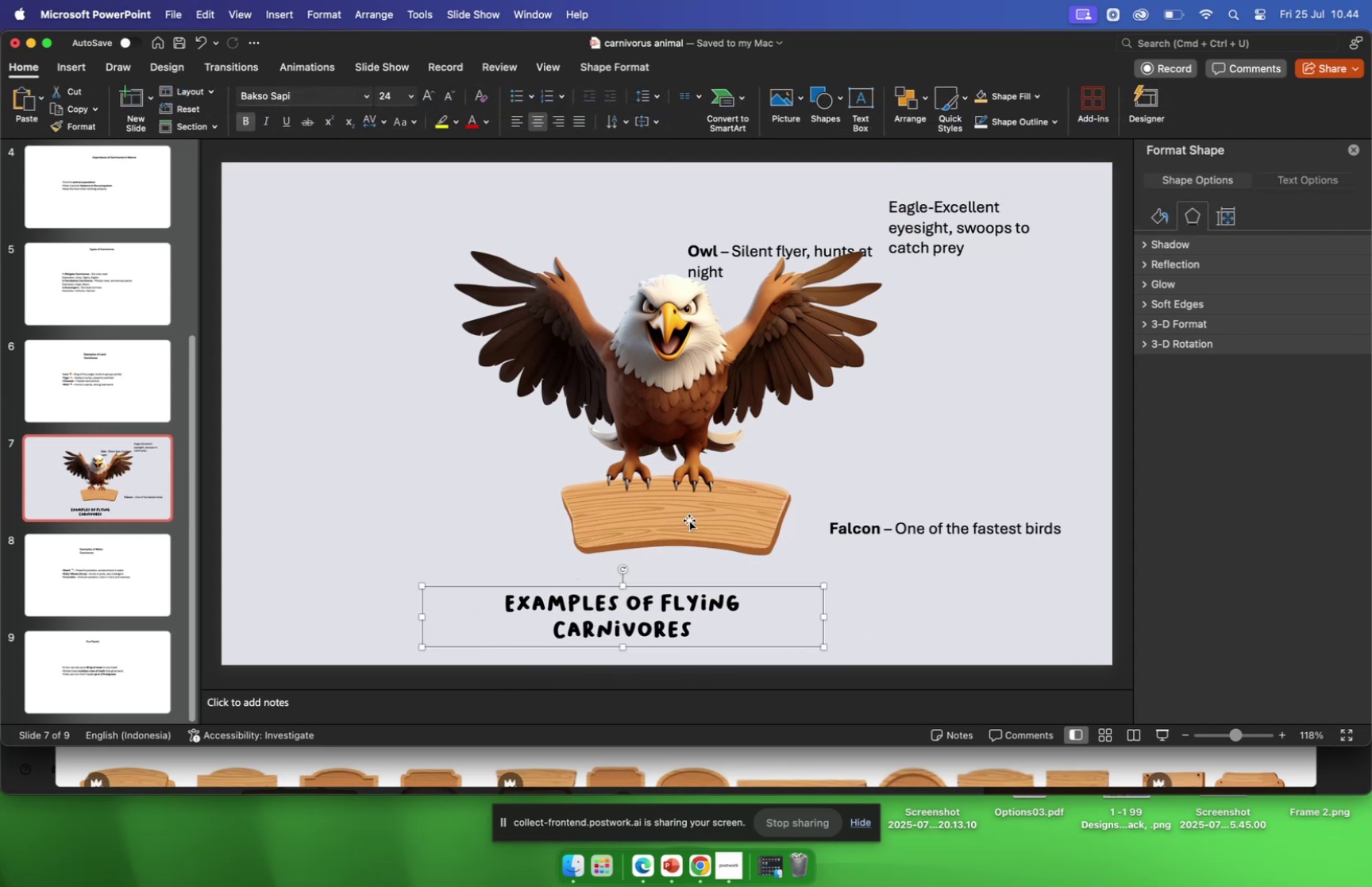 
left_click_drag(start_coordinate=[690, 519], to_coordinate=[680, 523])
 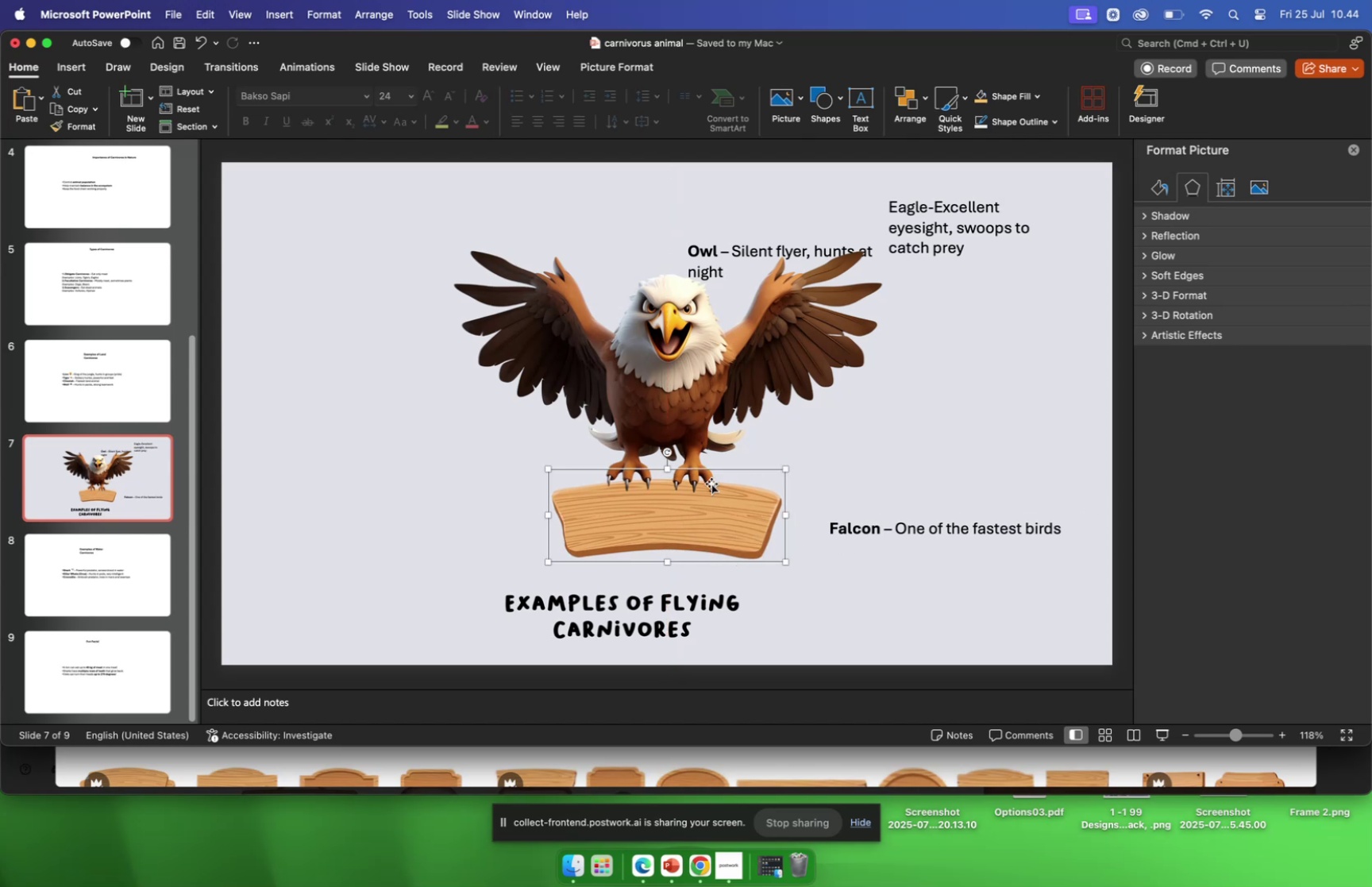 
left_click([730, 249])
 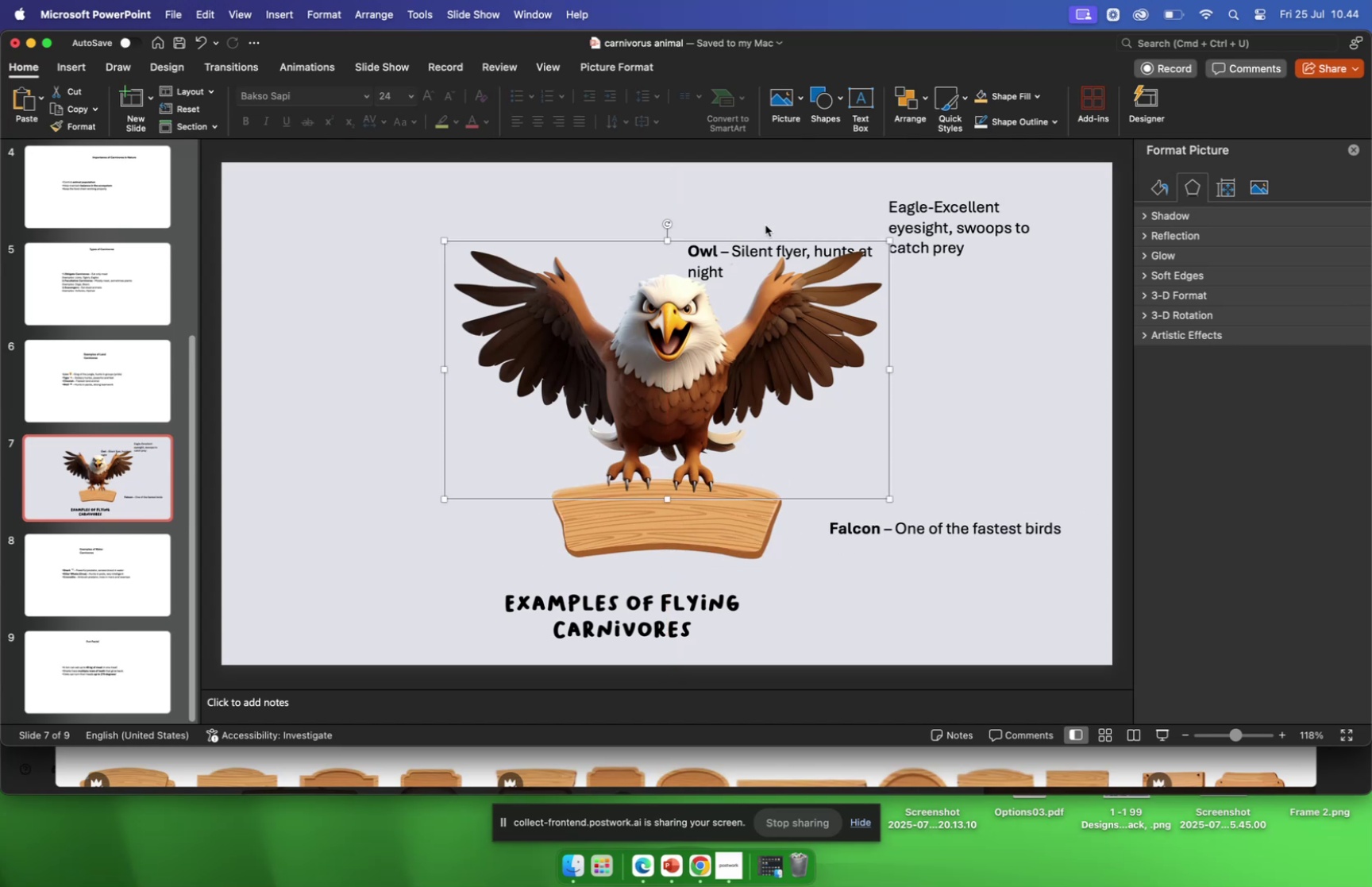 
left_click([765, 225])
 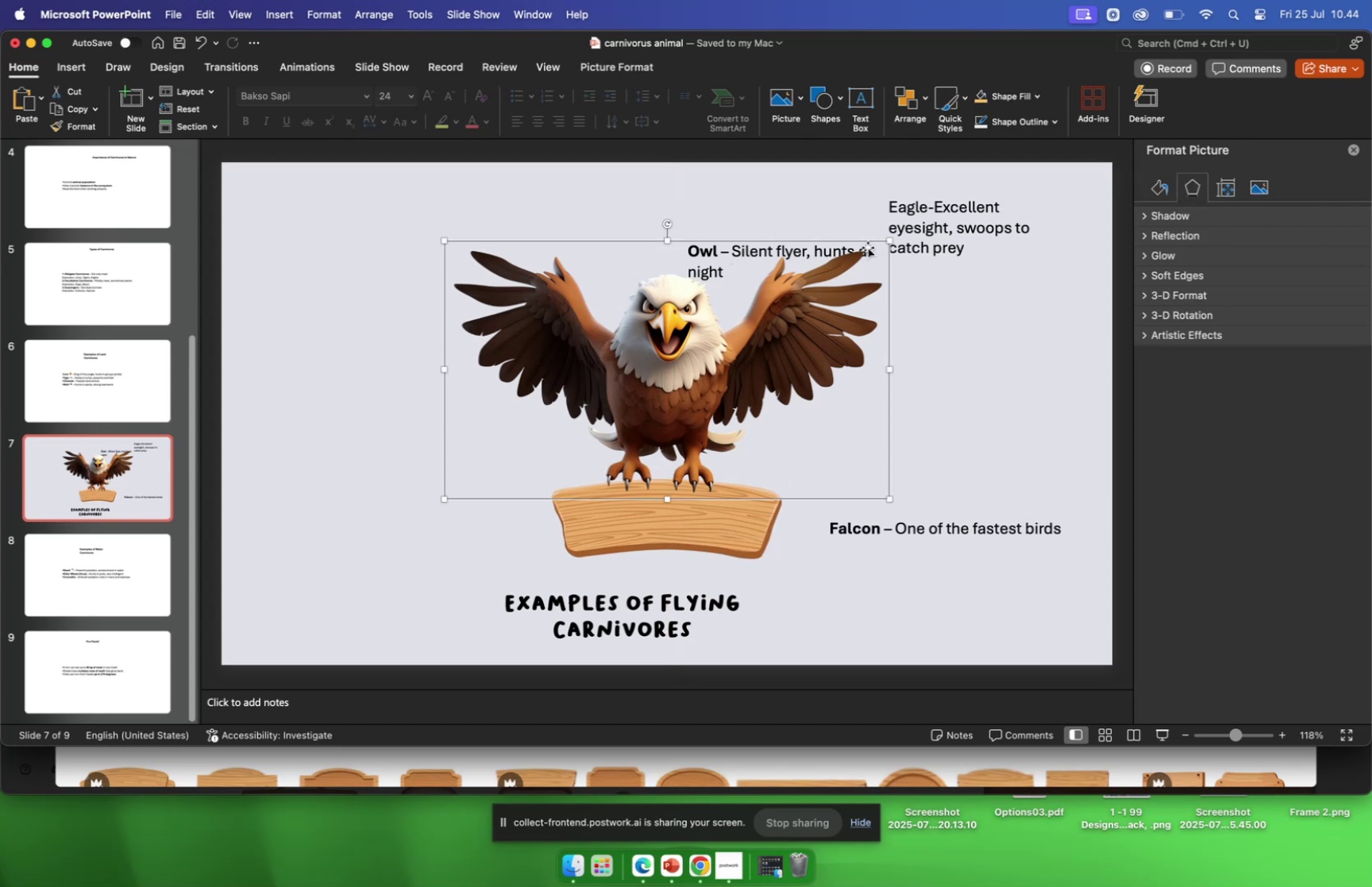 
left_click_drag(start_coordinate=[862, 253], to_coordinate=[865, 263])
 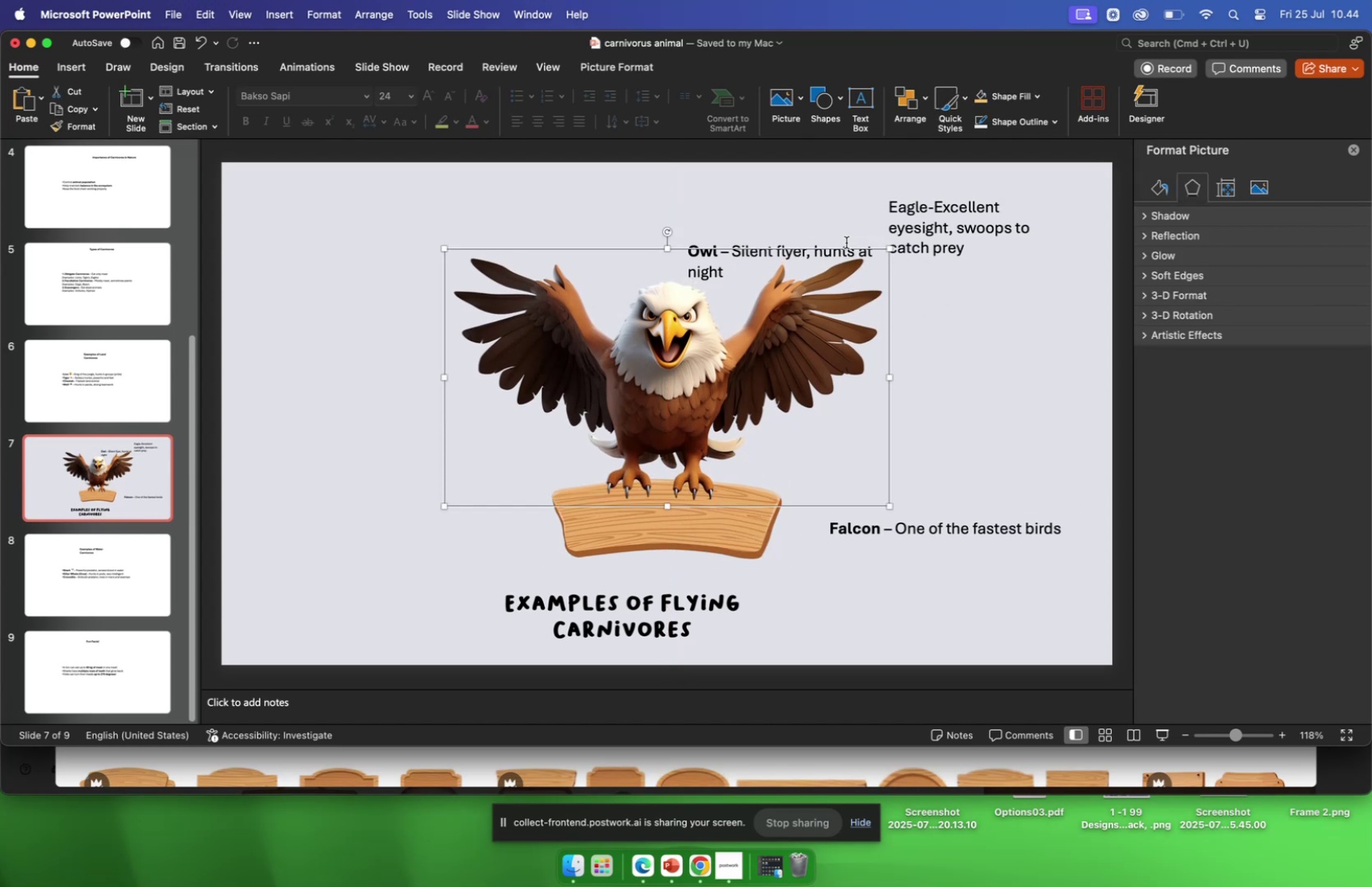 
left_click([846, 241])
 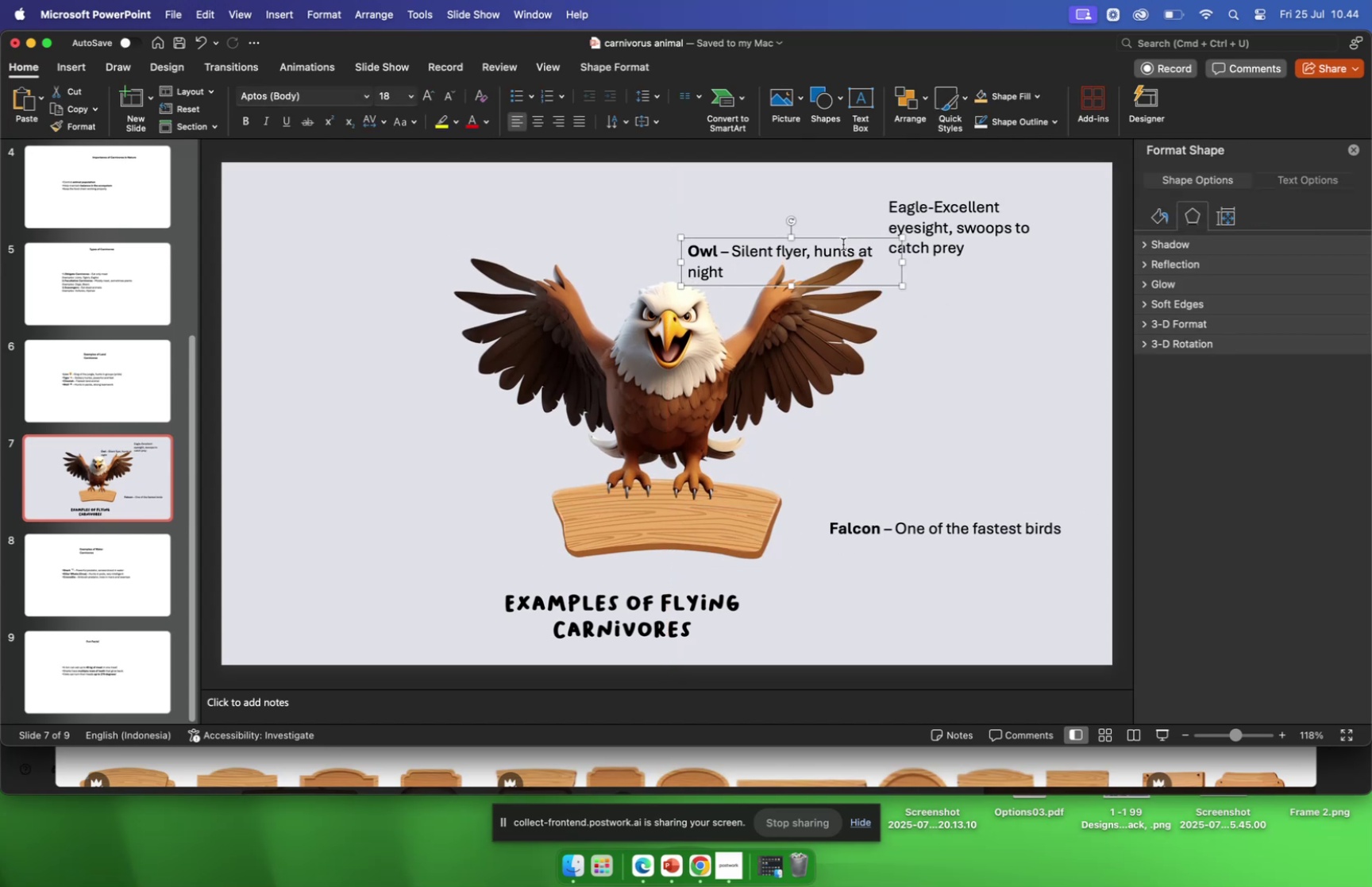 
left_click_drag(start_coordinate=[842, 245], to_coordinate=[857, 250])
 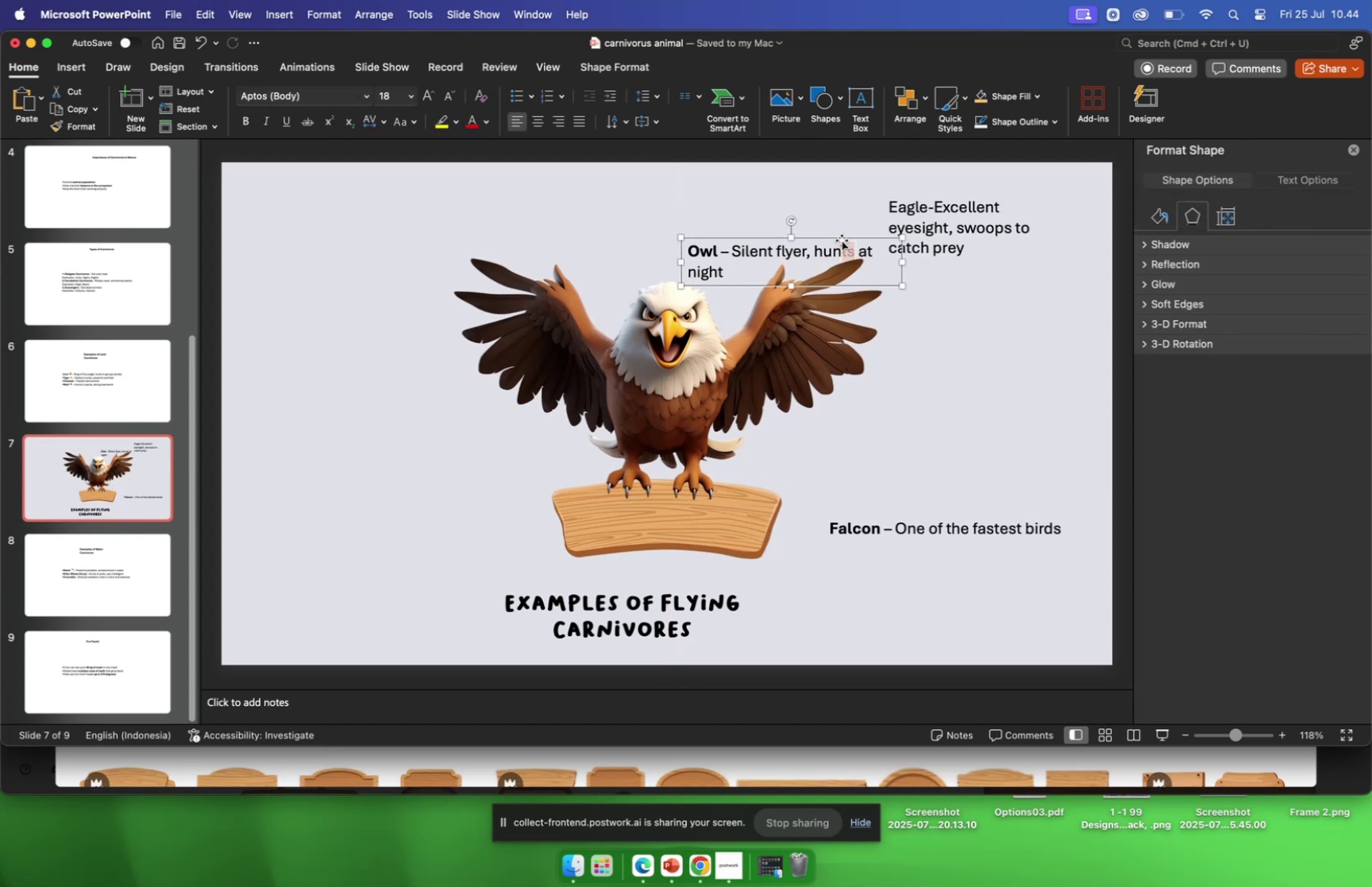 
left_click_drag(start_coordinate=[836, 239], to_coordinate=[1073, 385])
 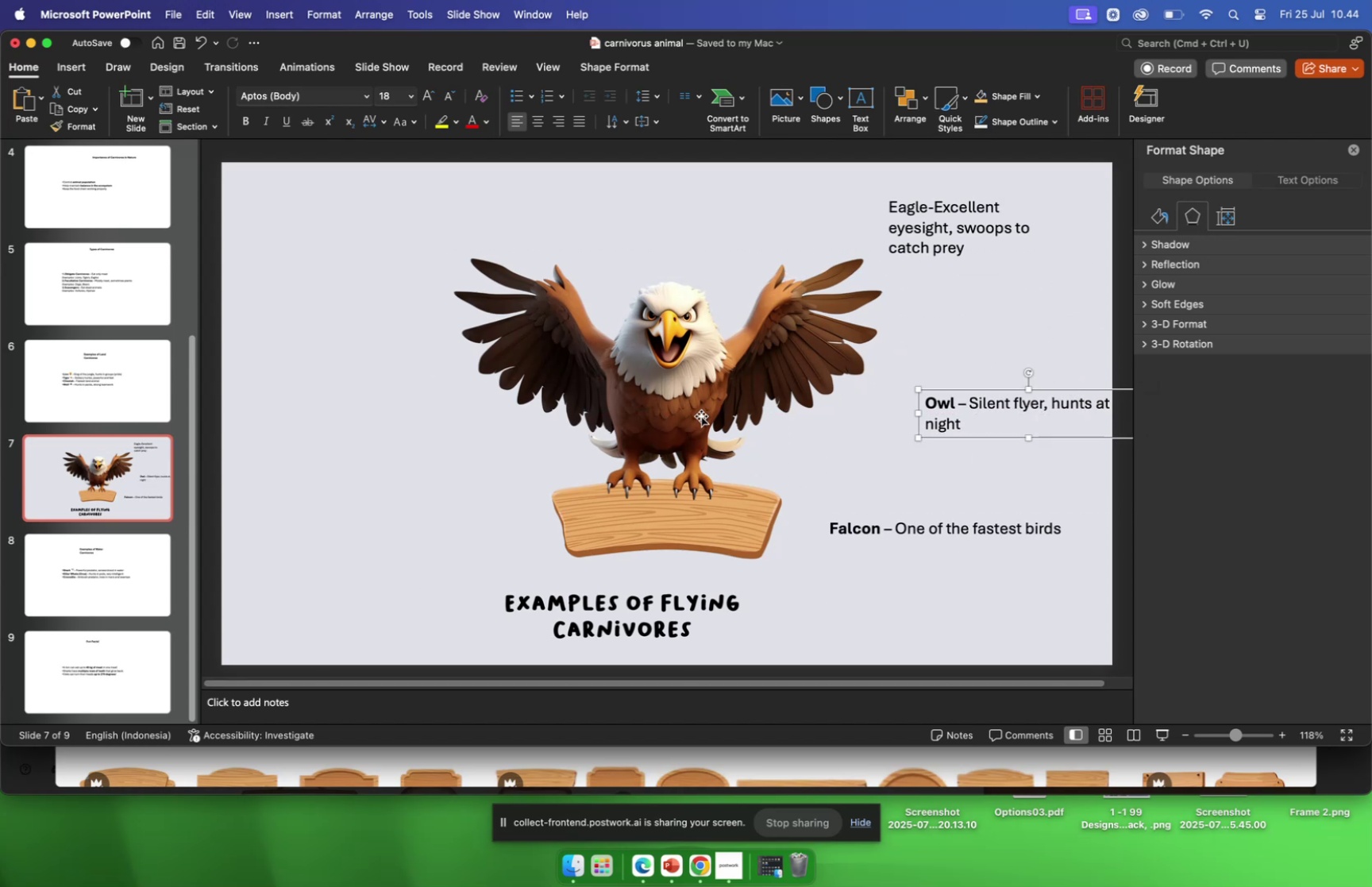 
left_click([646, 596])
 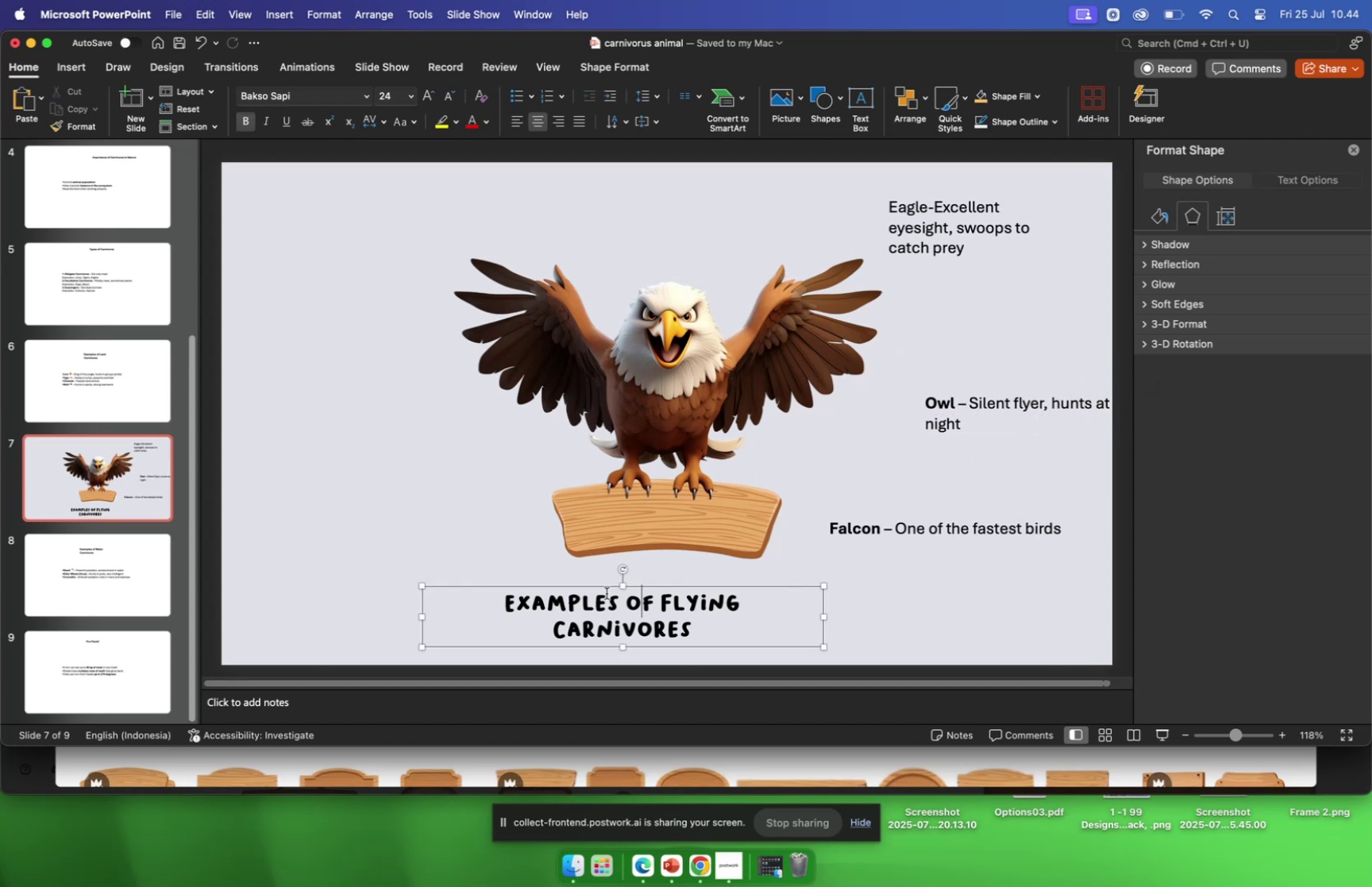 
left_click([607, 585])
 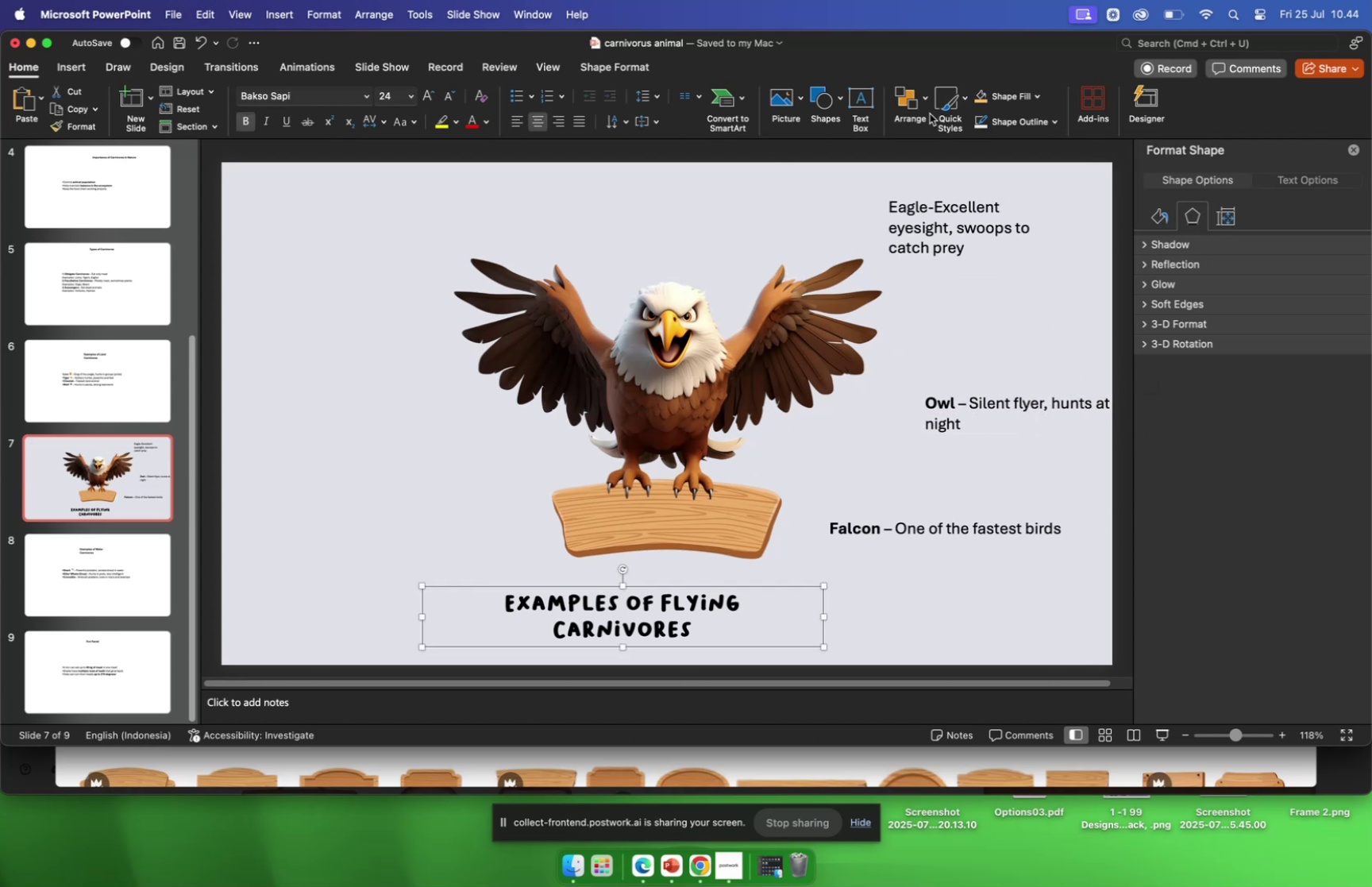 
left_click([921, 110])
 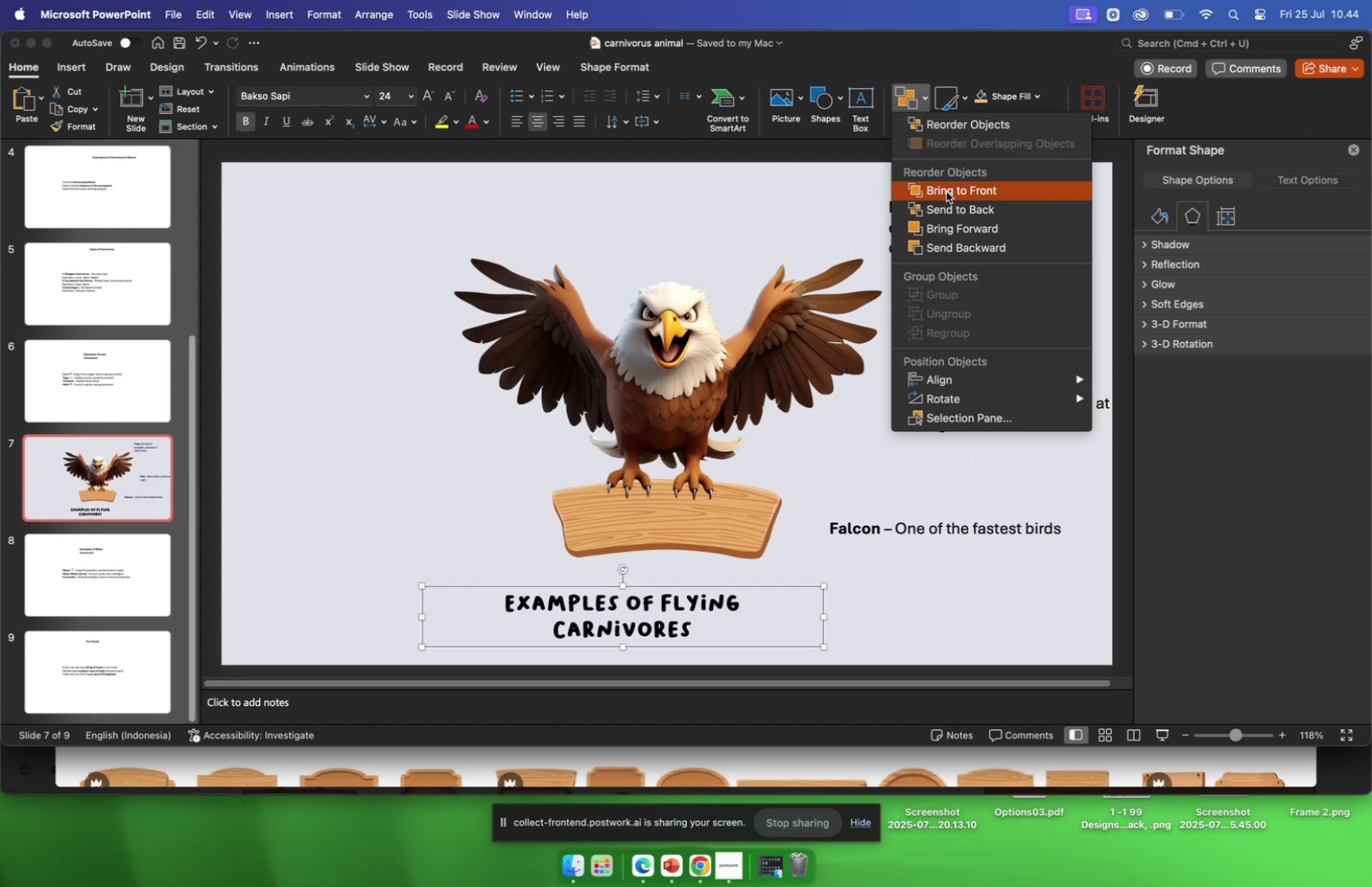 
left_click([946, 191])
 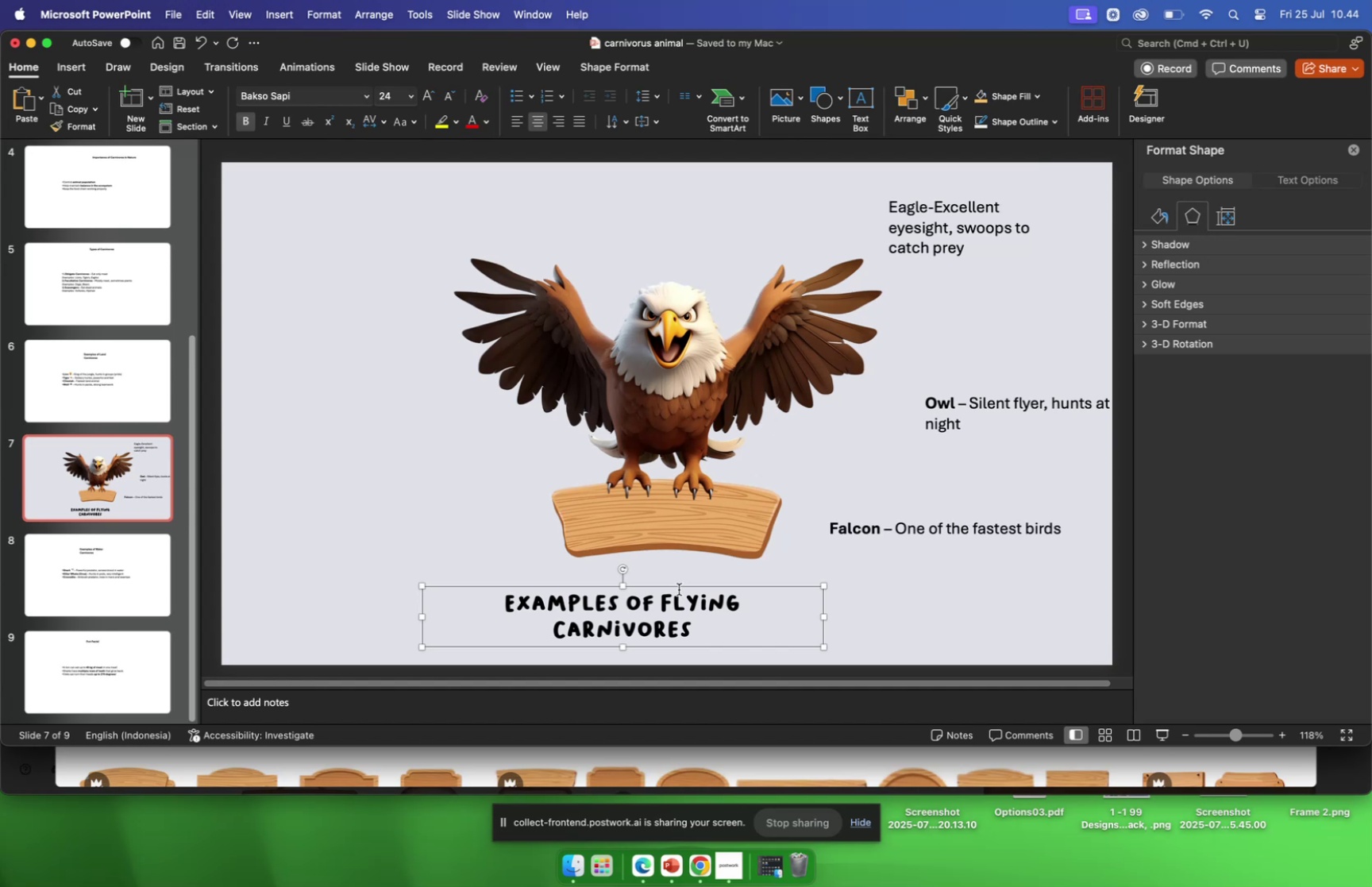 
left_click_drag(start_coordinate=[679, 585], to_coordinate=[722, 487])
 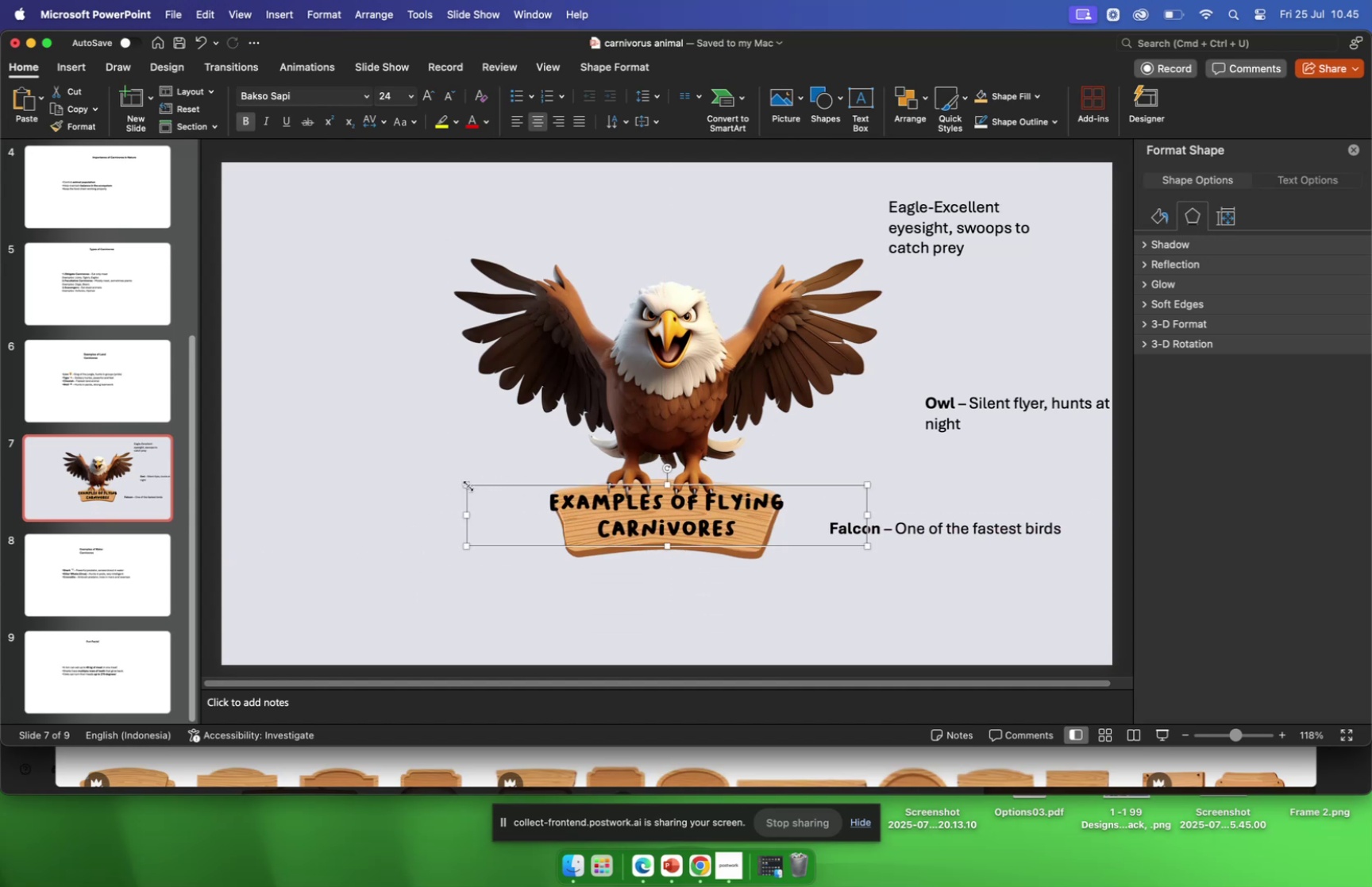 
left_click_drag(start_coordinate=[466, 487], to_coordinate=[610, 489])
 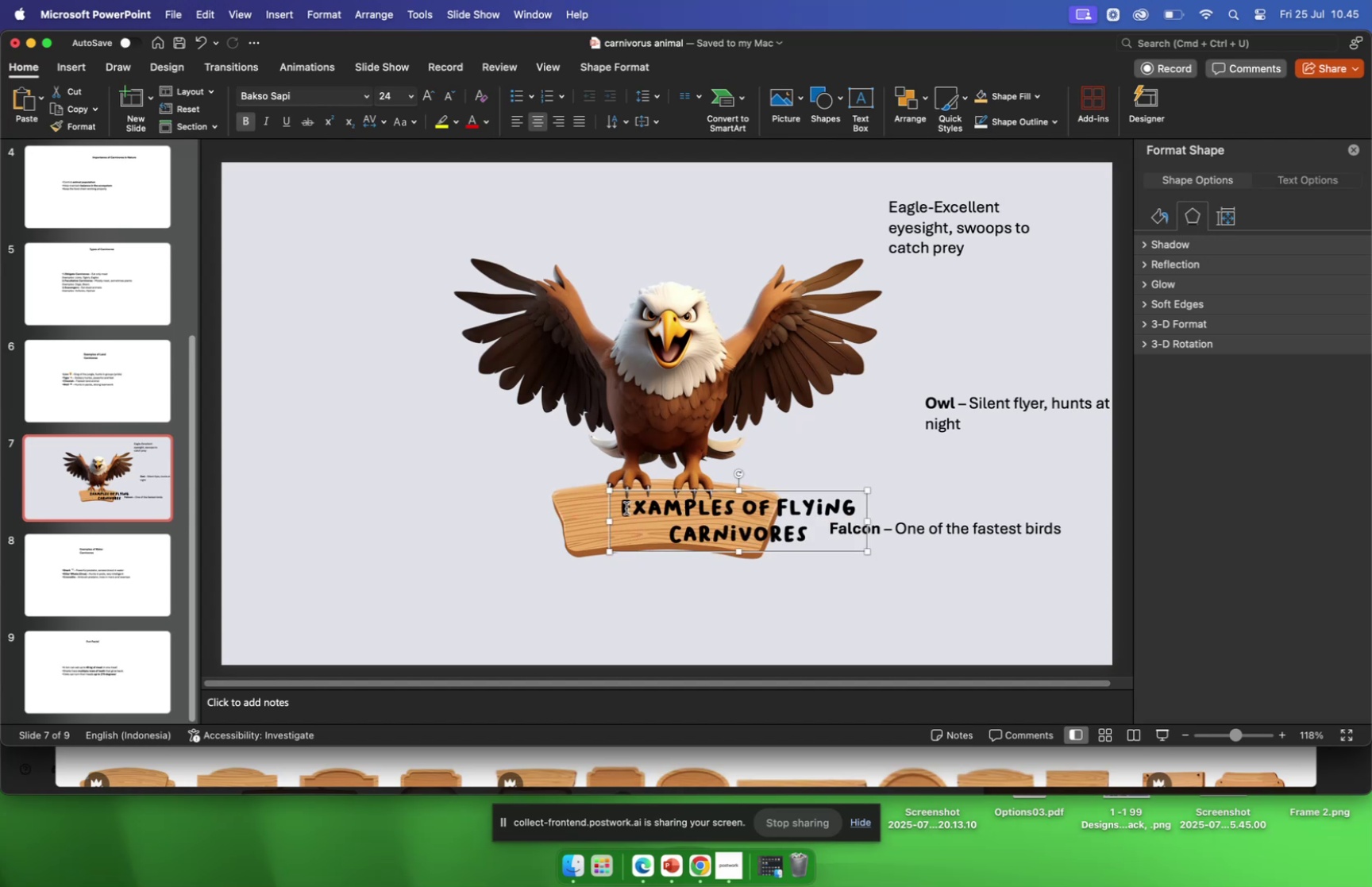 
left_click_drag(start_coordinate=[625, 508], to_coordinate=[815, 523])
 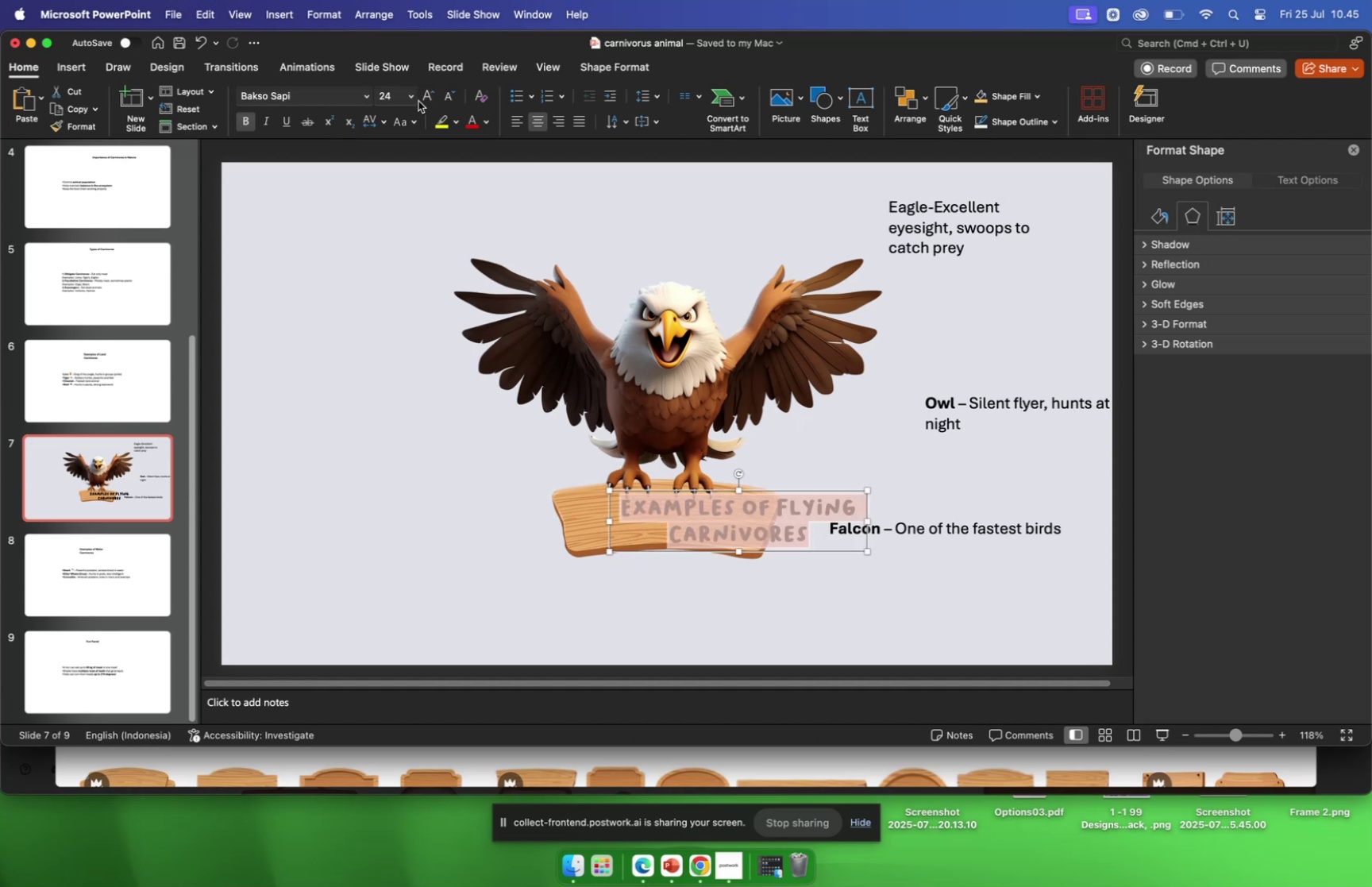 
left_click([414, 99])
 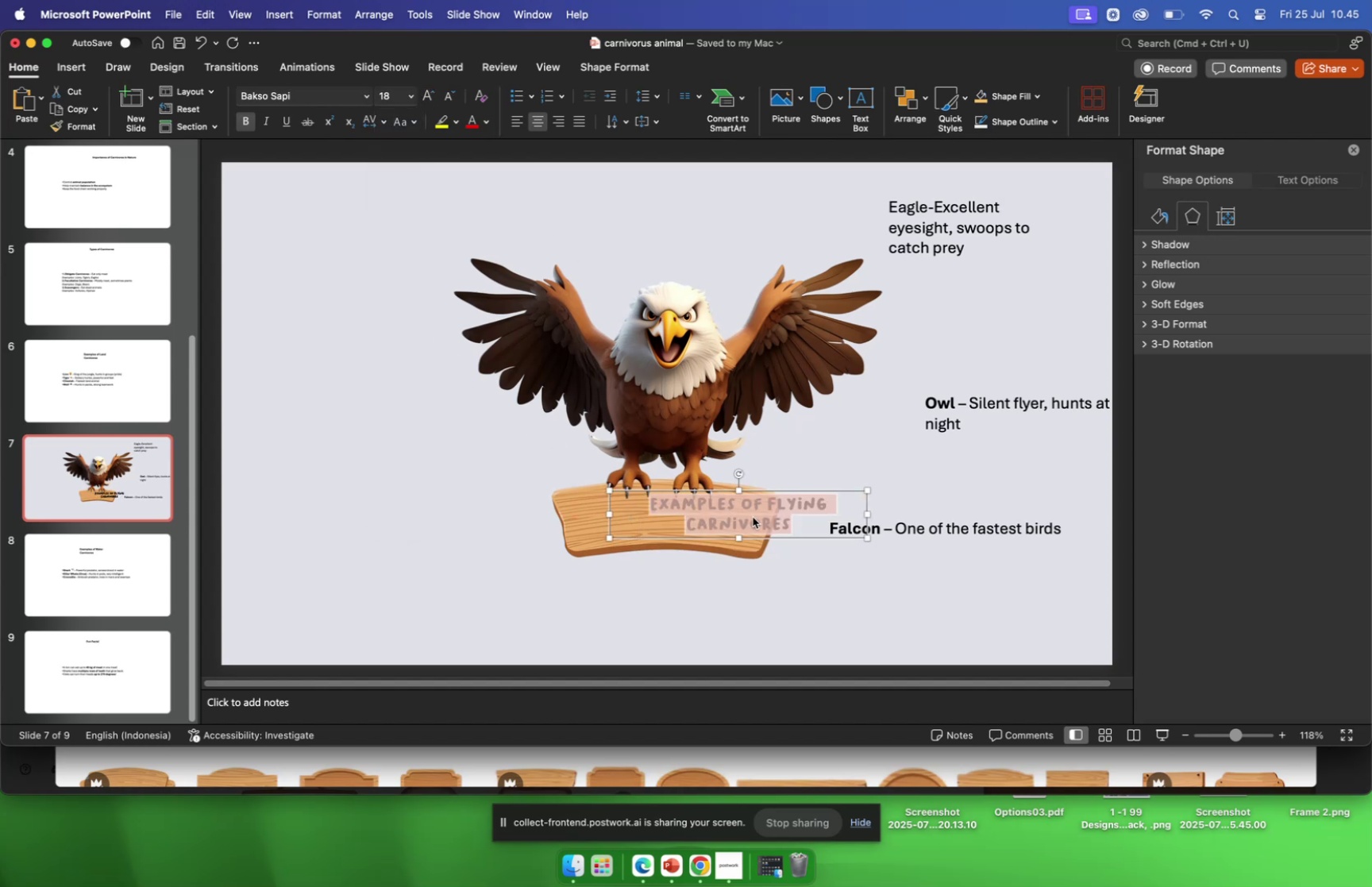 
left_click_drag(start_coordinate=[766, 538], to_coordinate=[699, 542])
 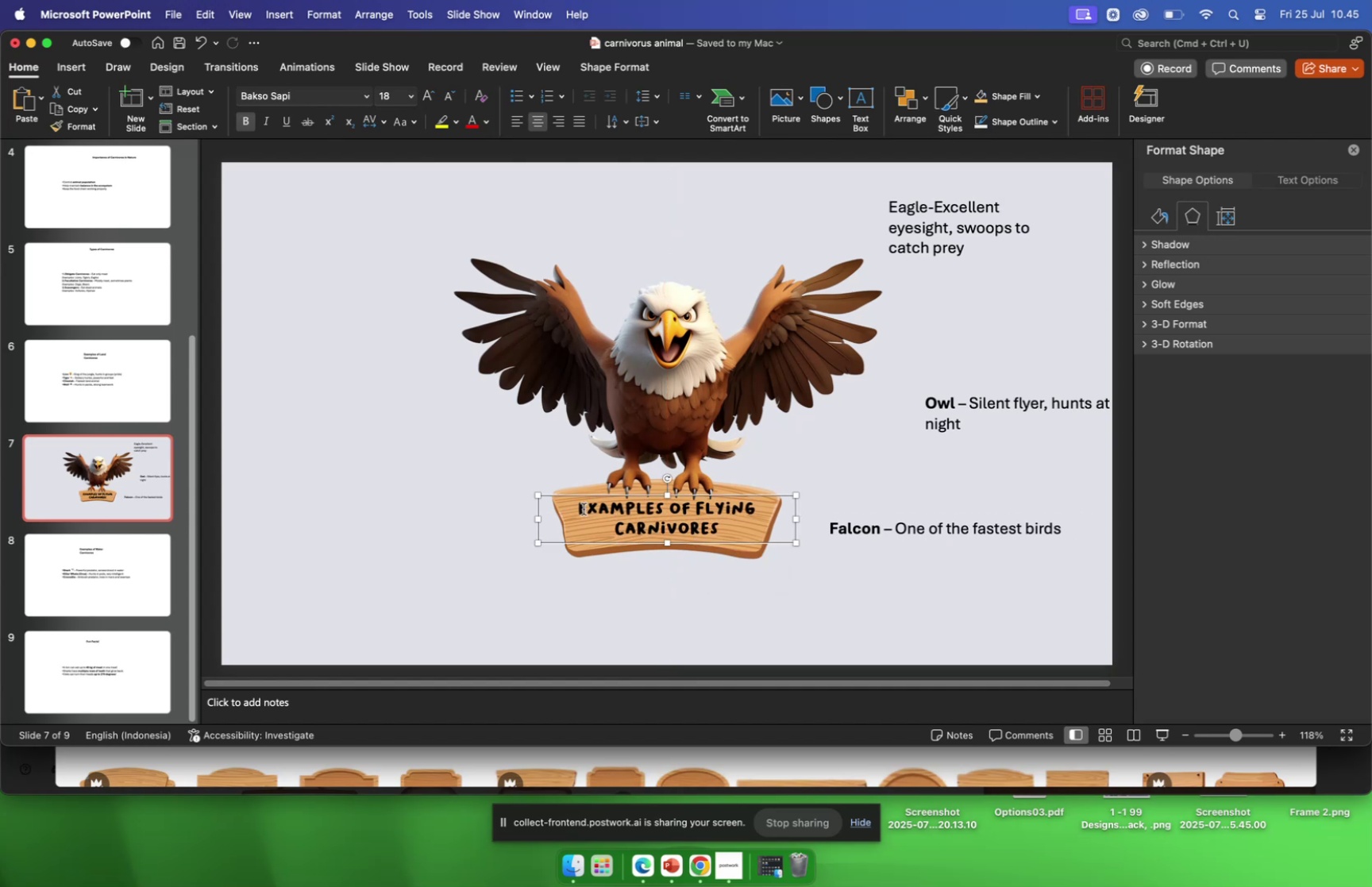 
left_click_drag(start_coordinate=[581, 507], to_coordinate=[743, 520])
 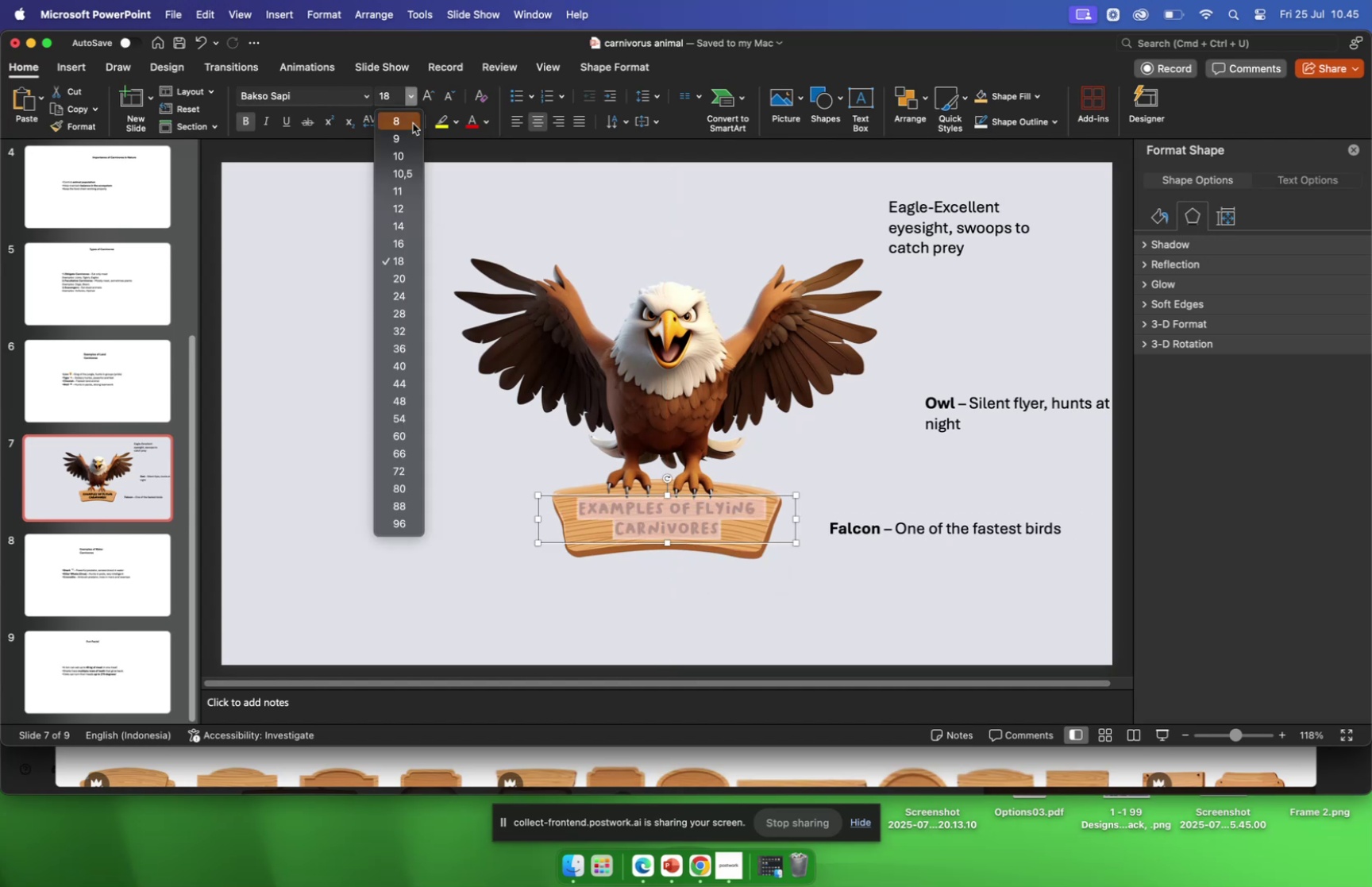 
left_click([396, 274])
 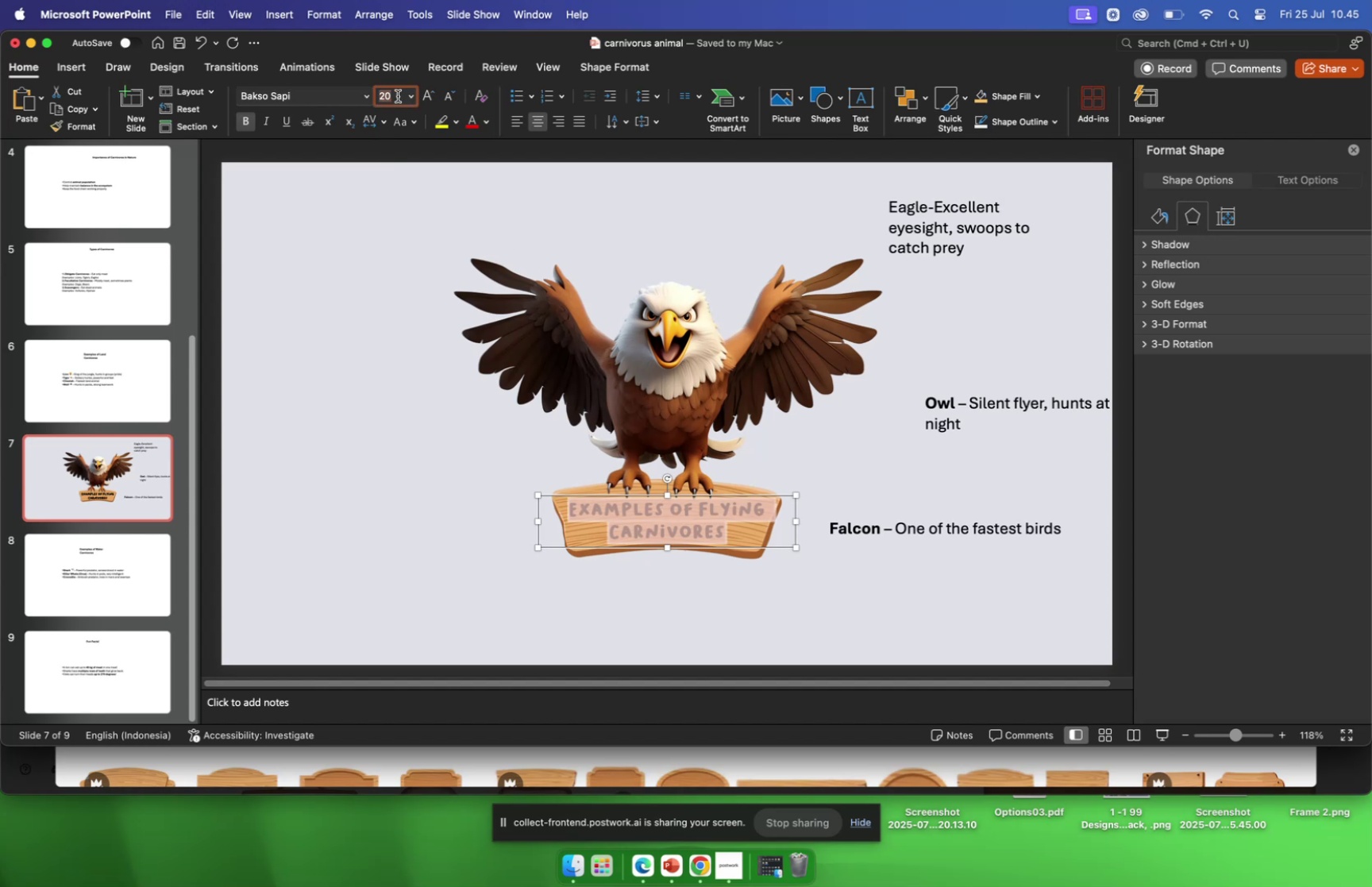 
left_click([398, 96])
 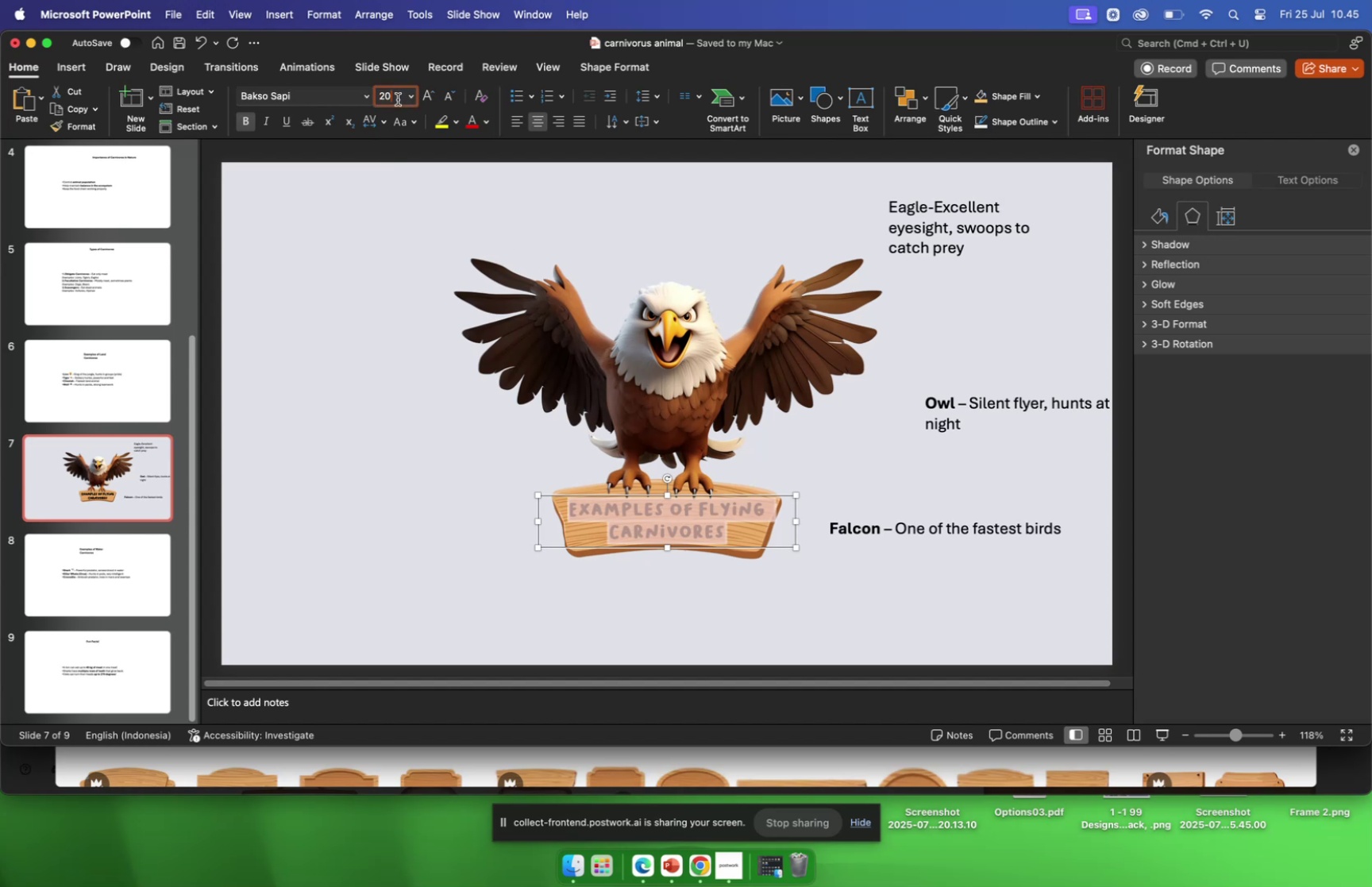 
key(Backspace)
 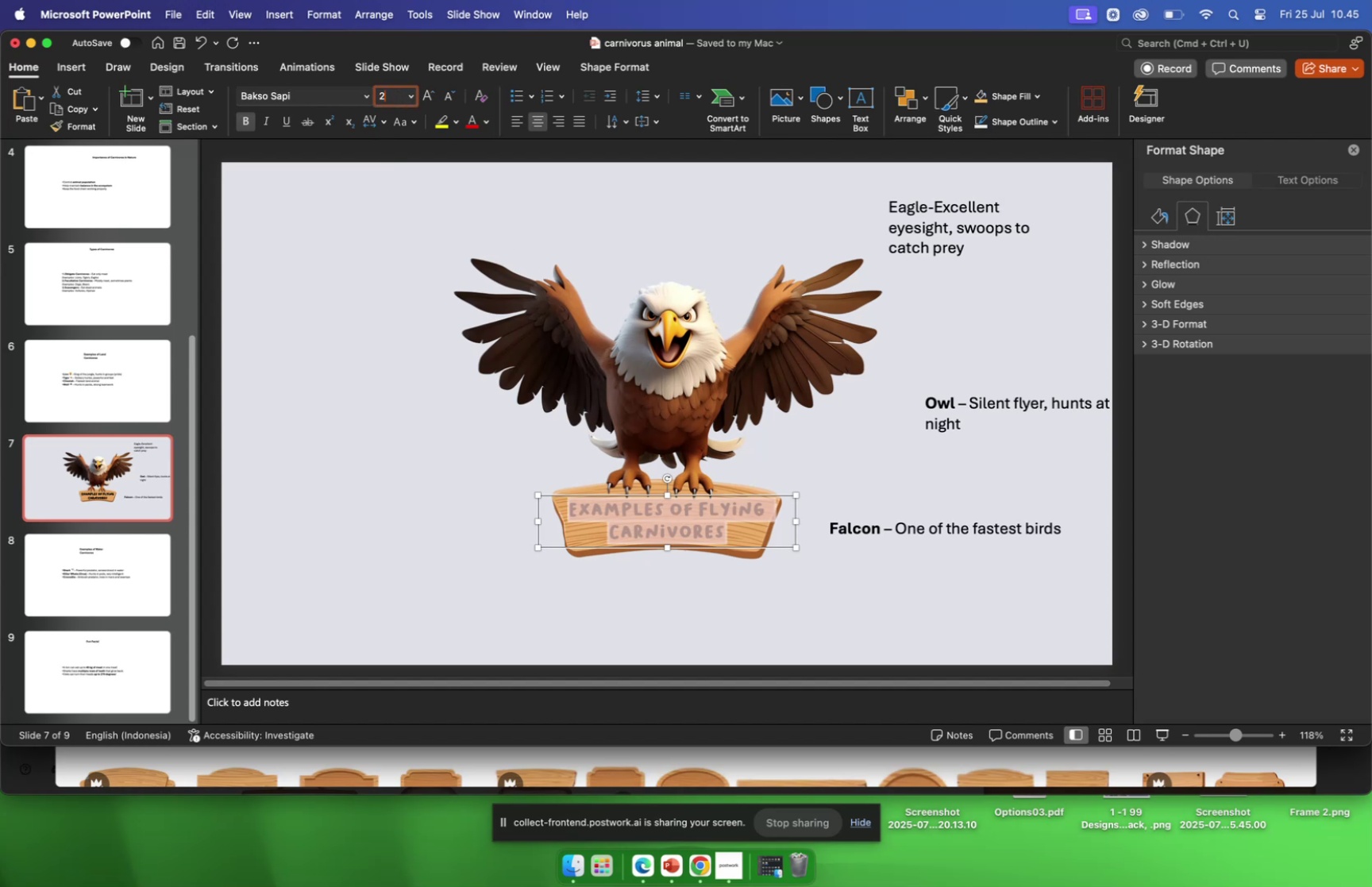 
key(1)
 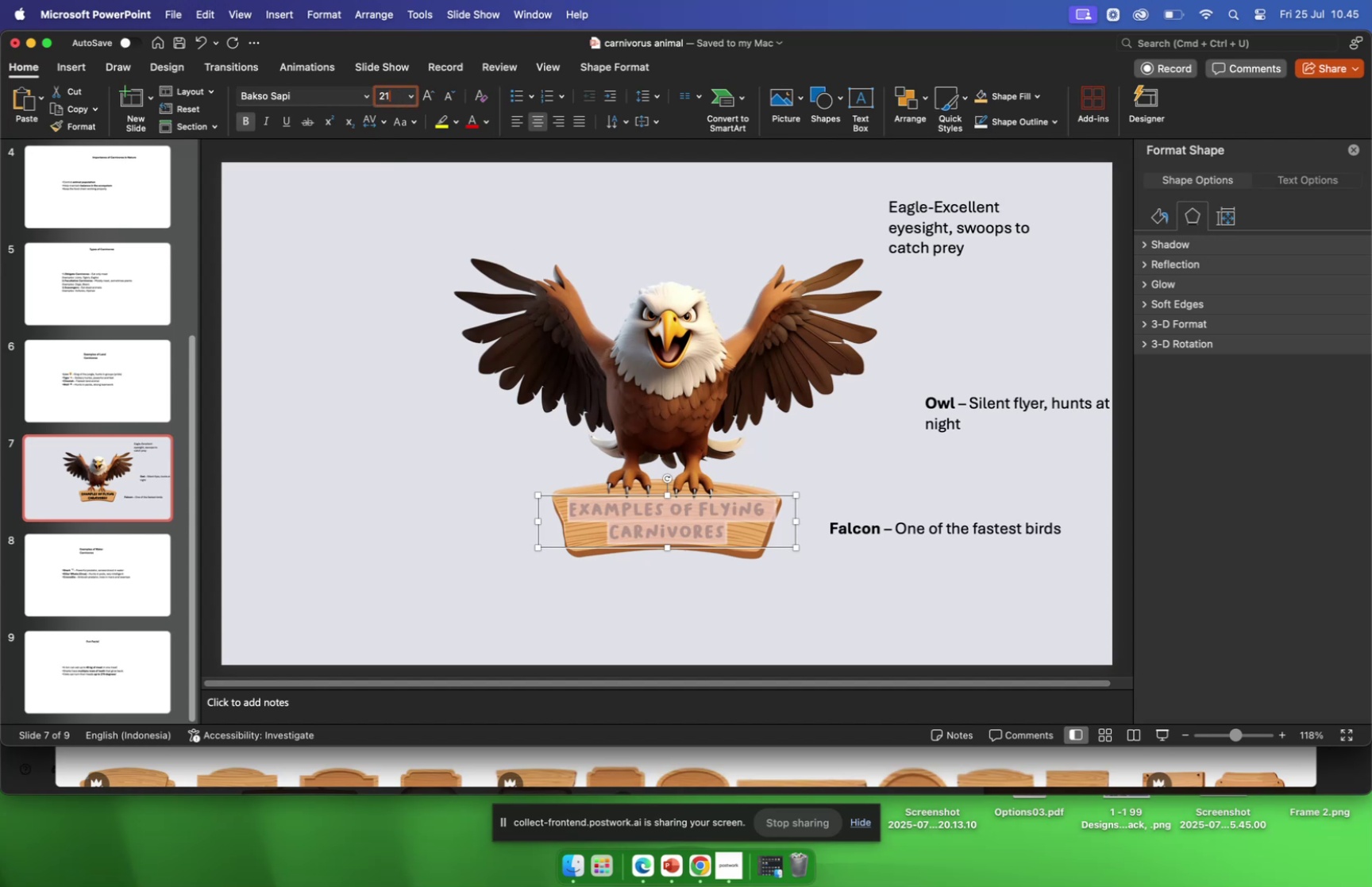 
key(Enter)
 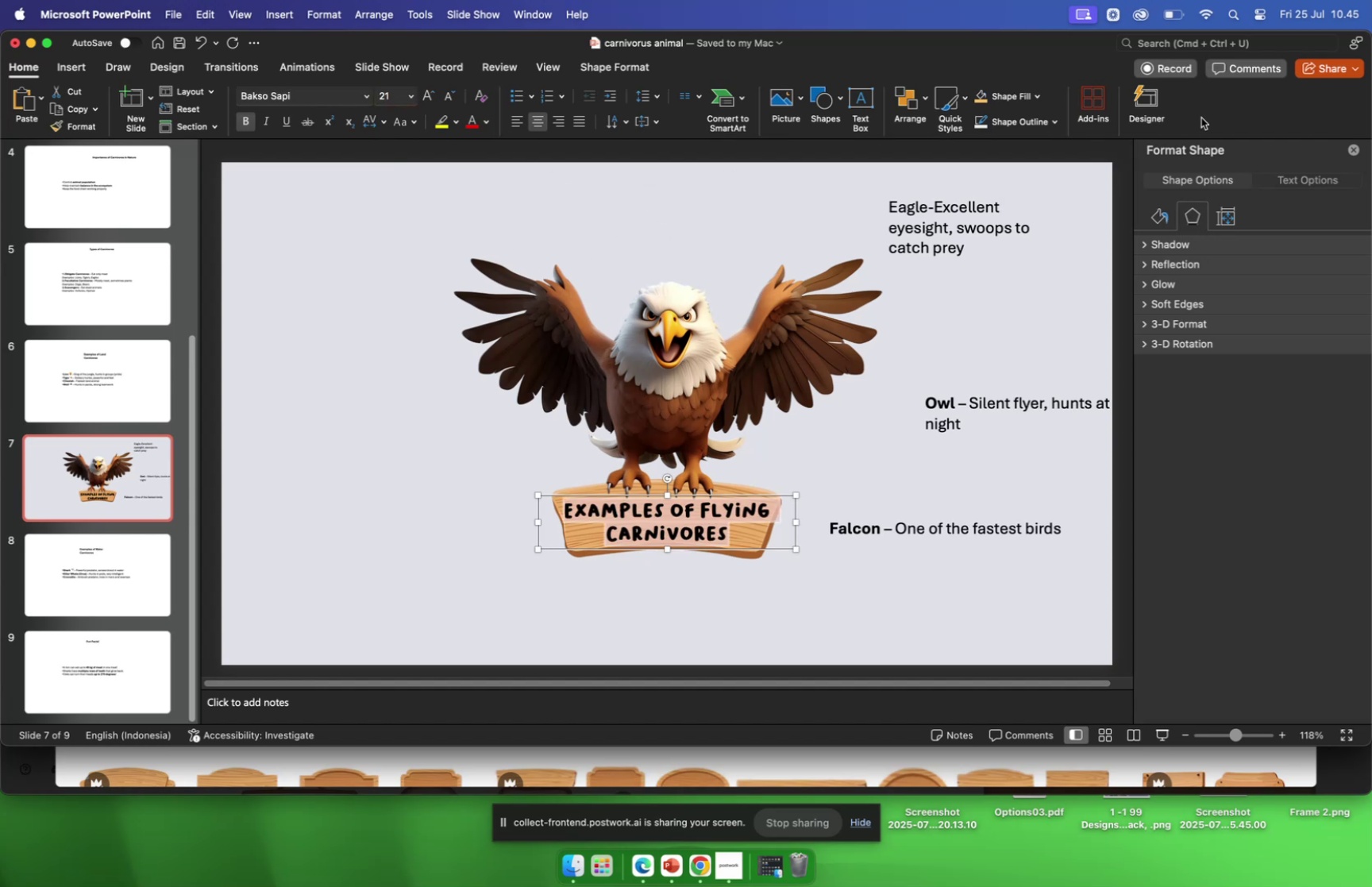 
wait(5.82)
 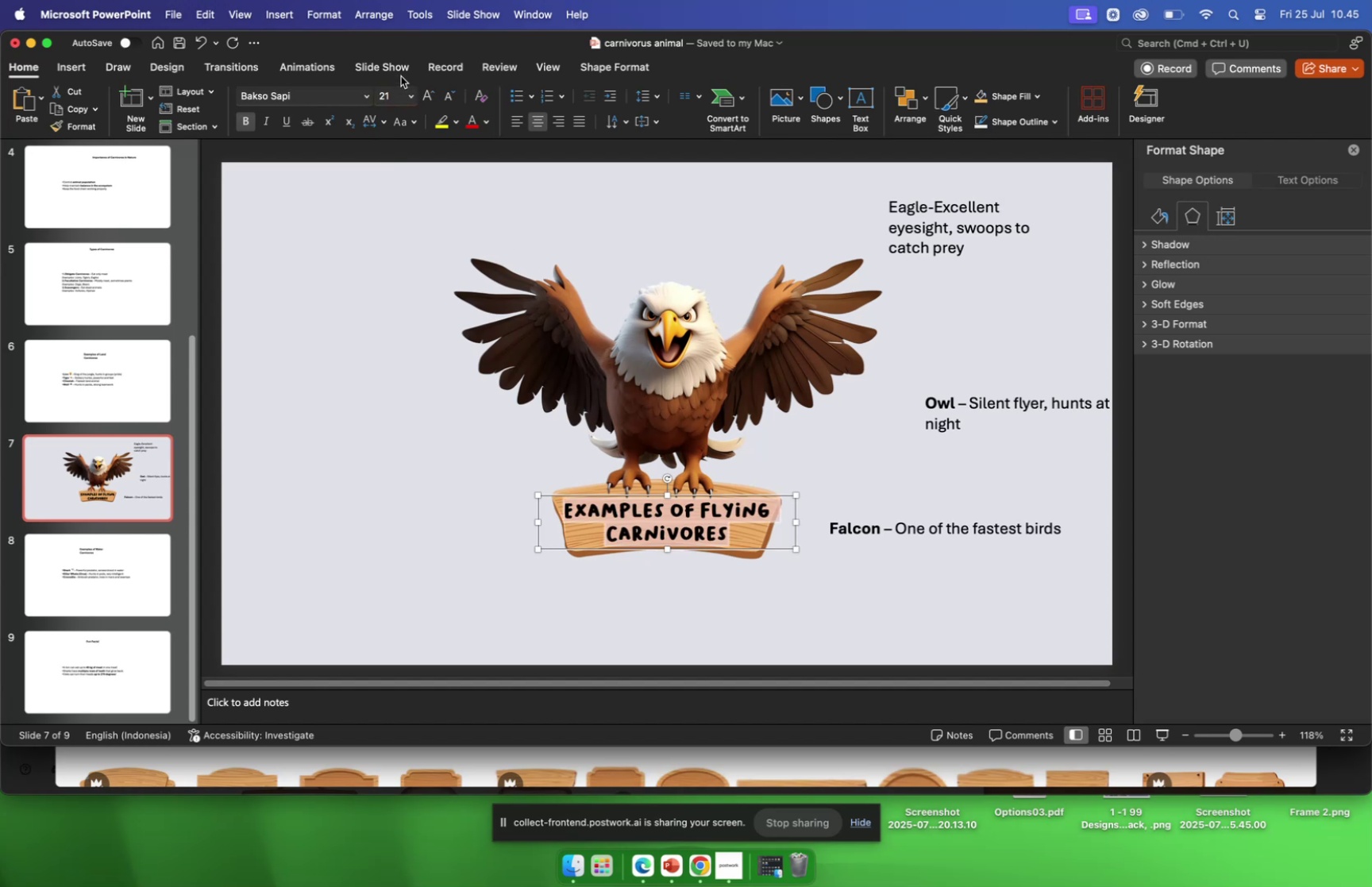 
left_click([1354, 152])
 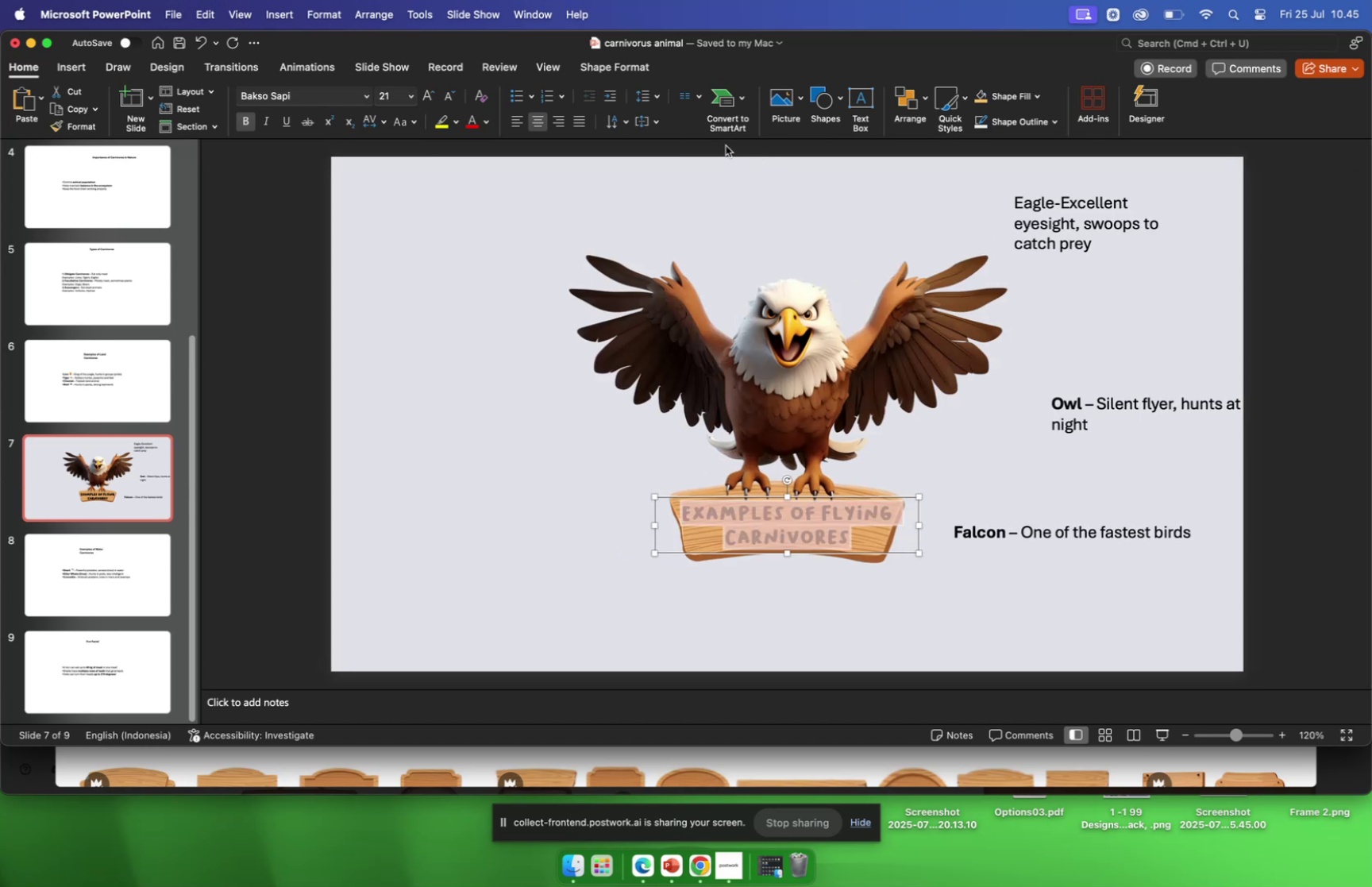 
wait(9.09)
 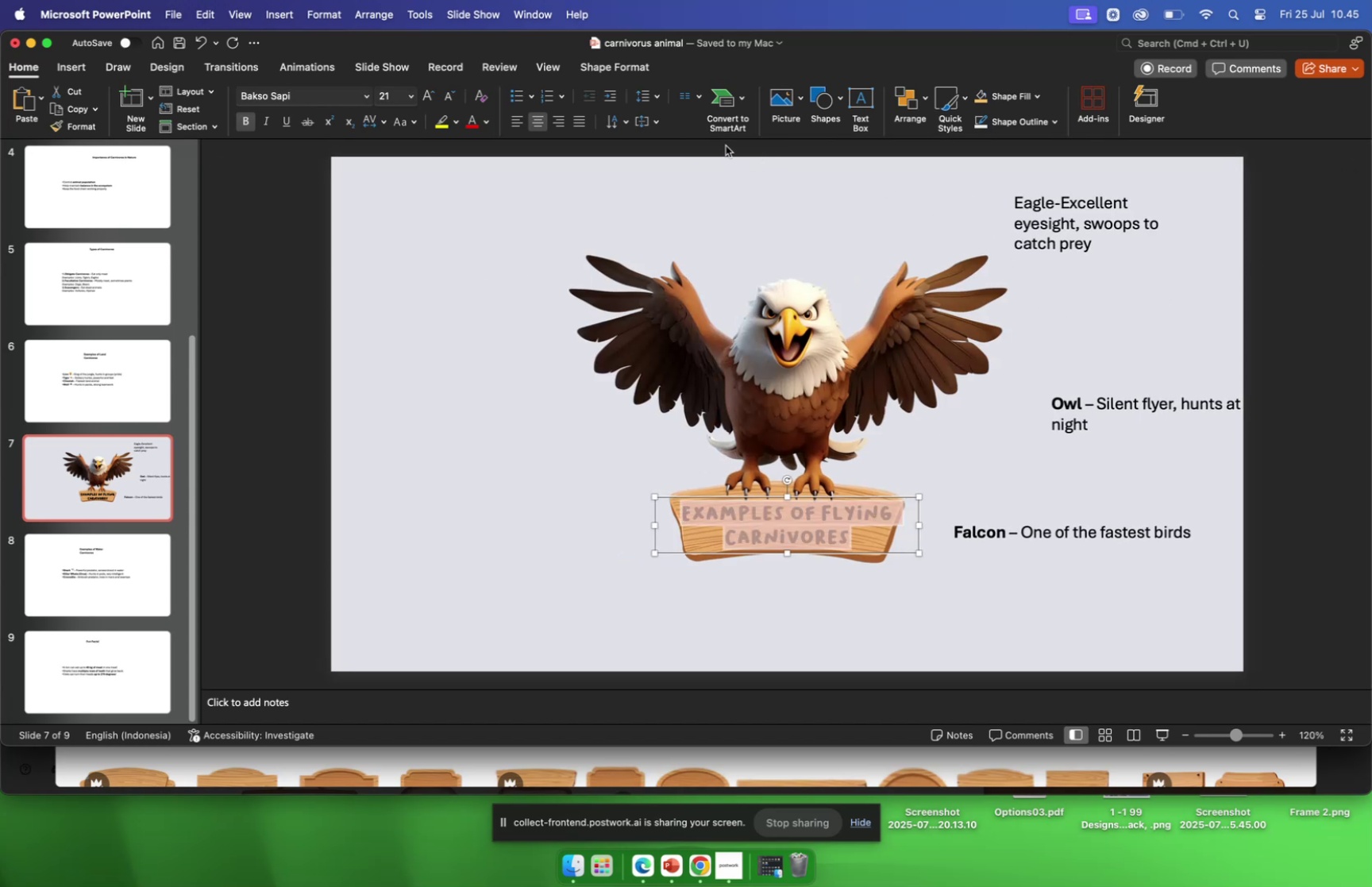 
left_click([387, 124])
 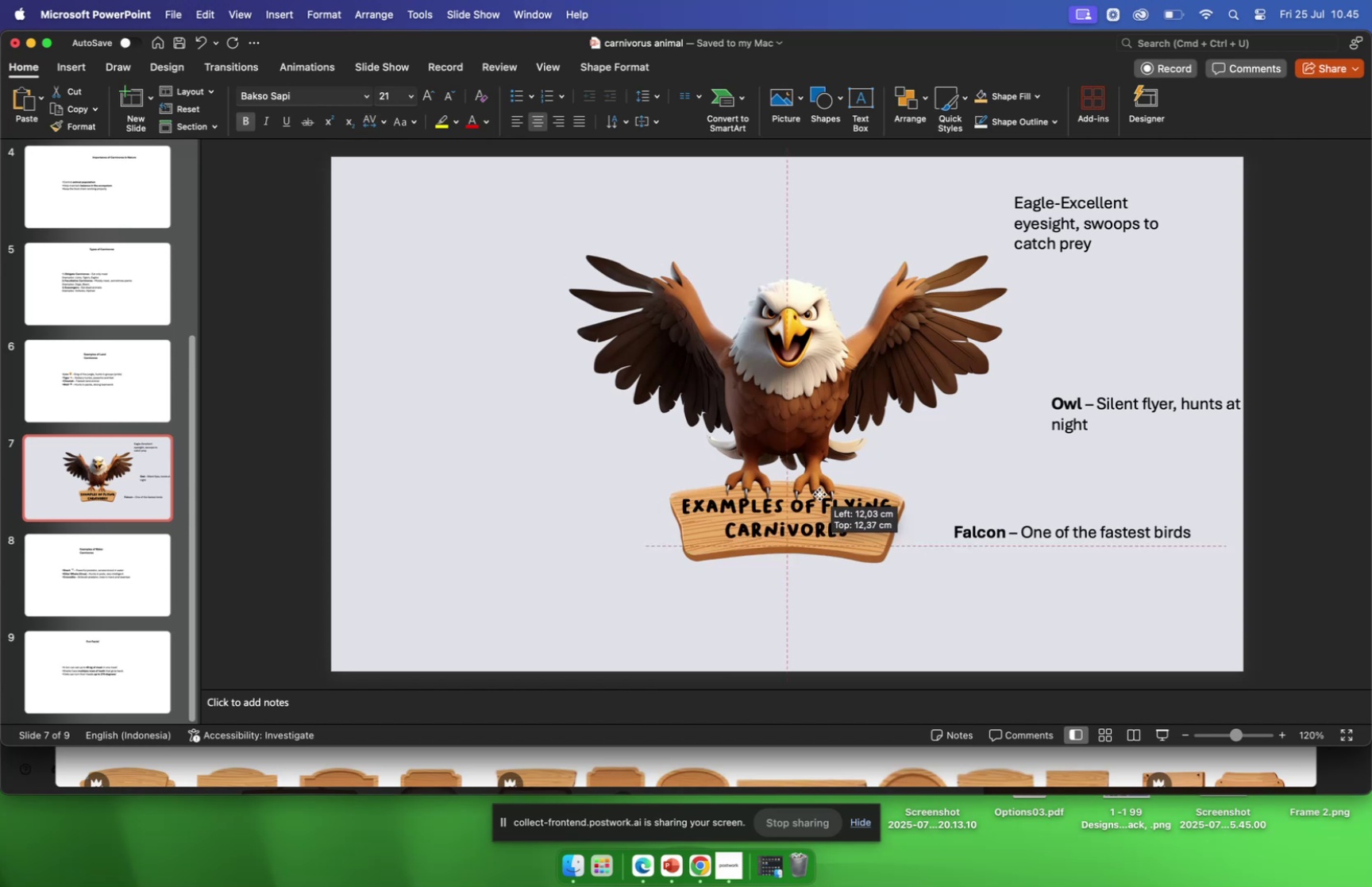 
wait(9.52)
 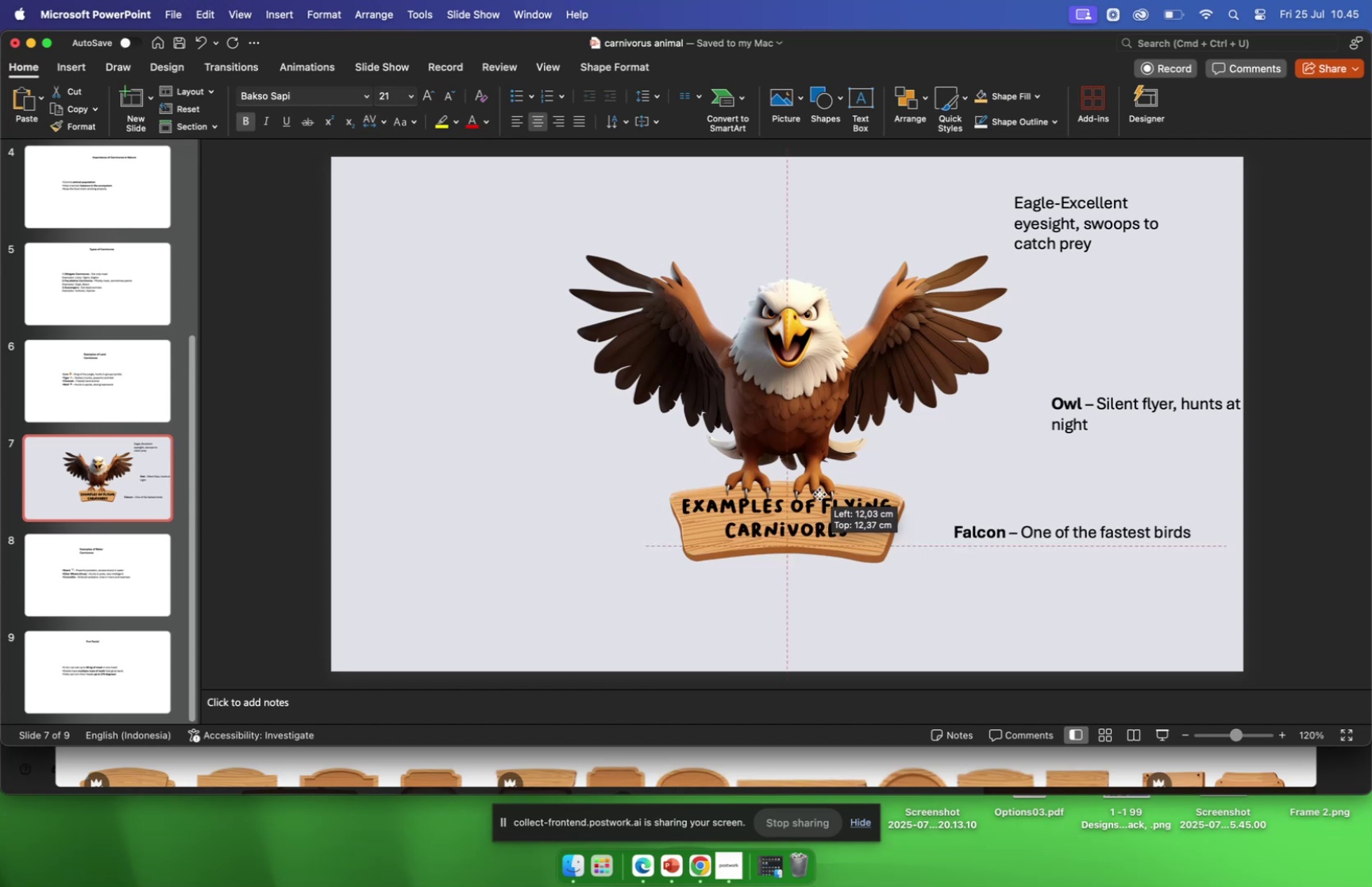 
left_click_drag(start_coordinate=[1085, 260], to_coordinate=[468, 388])
 